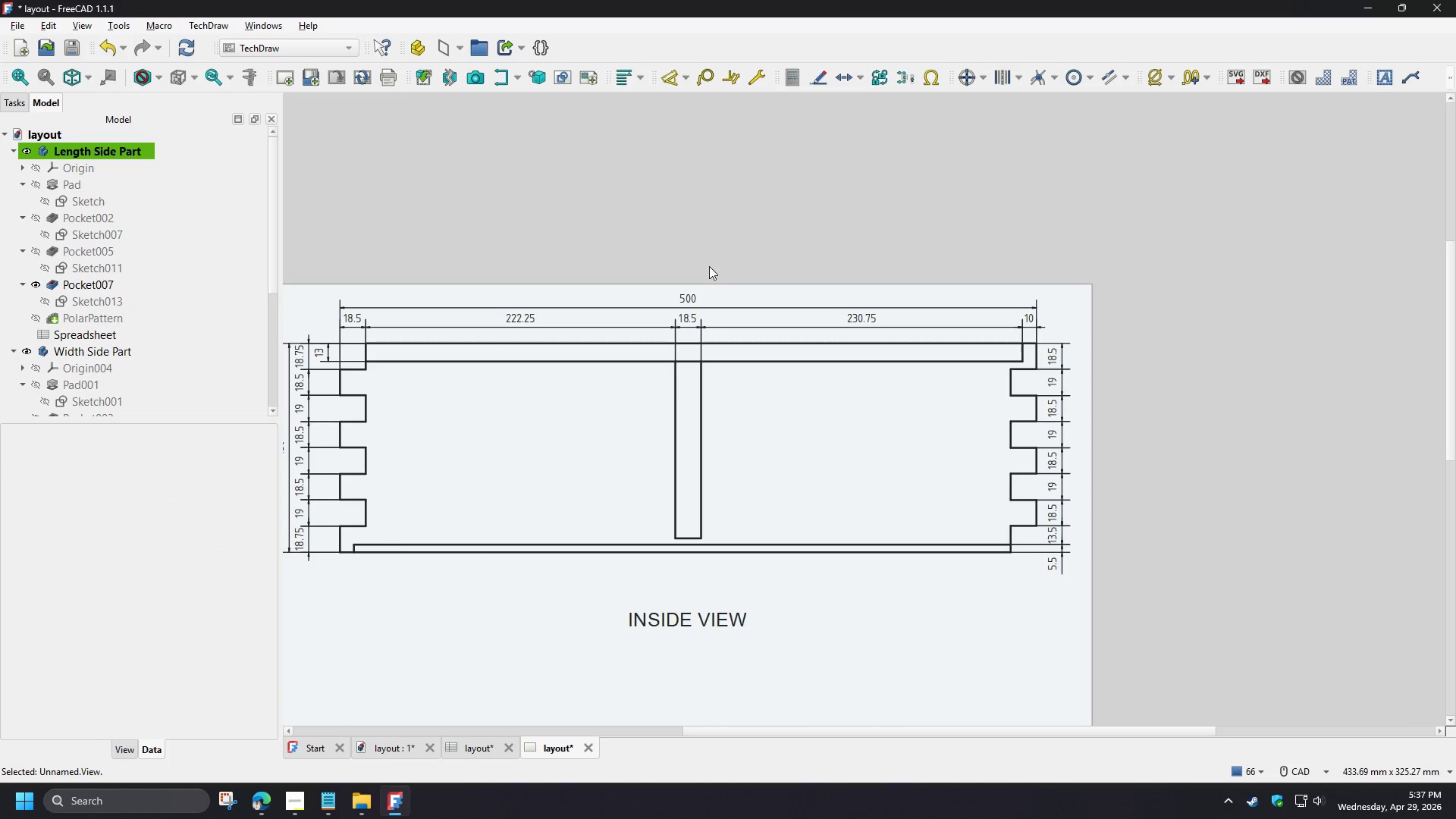 
scroll: coordinate [710, 269], scroll_direction: down, amount: 2.0
 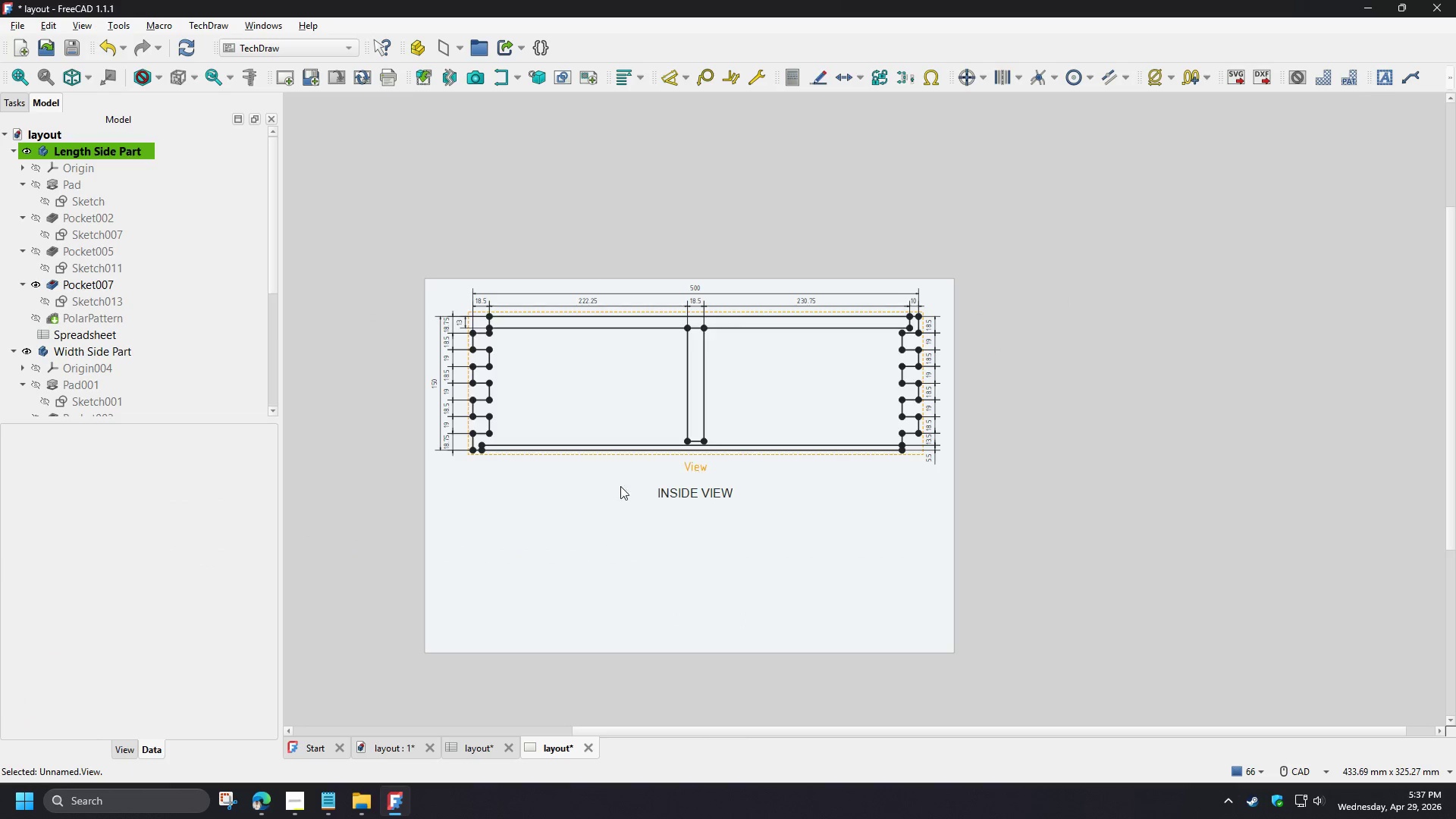 
left_click([463, 430])
 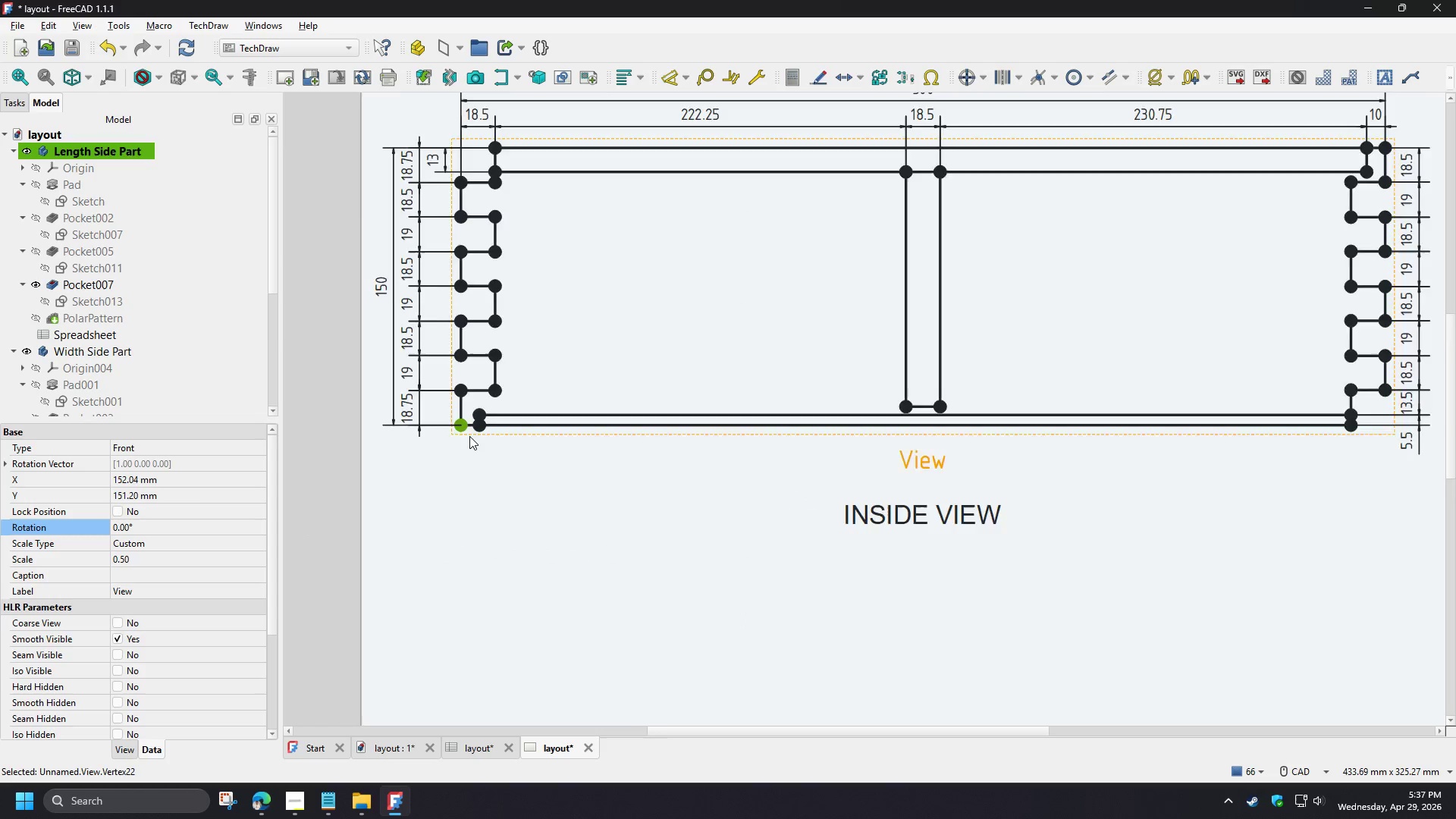 
scroll: coordinate [487, 482], scroll_direction: up, amount: 3.0
 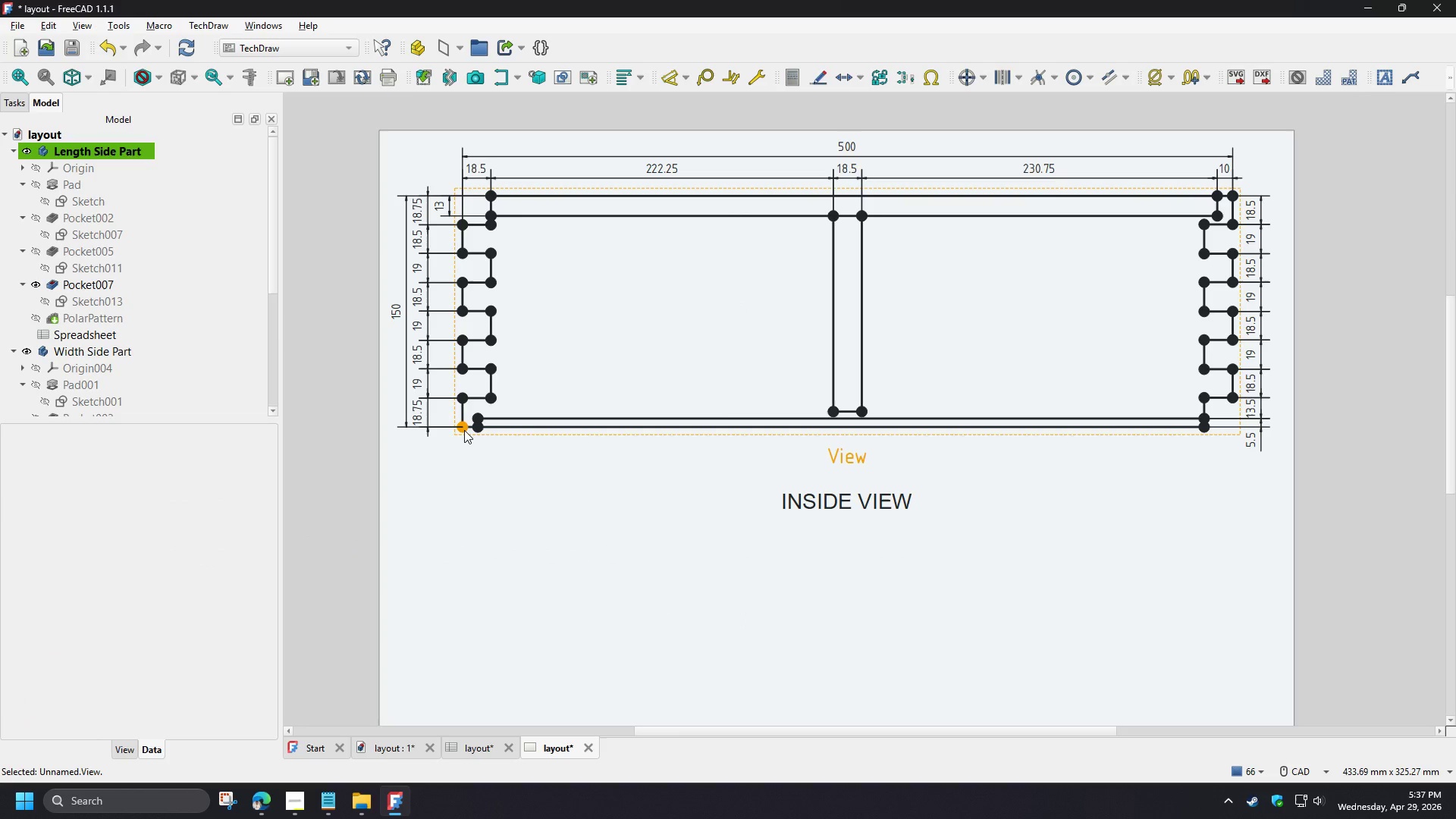 
left_click([472, 417])
 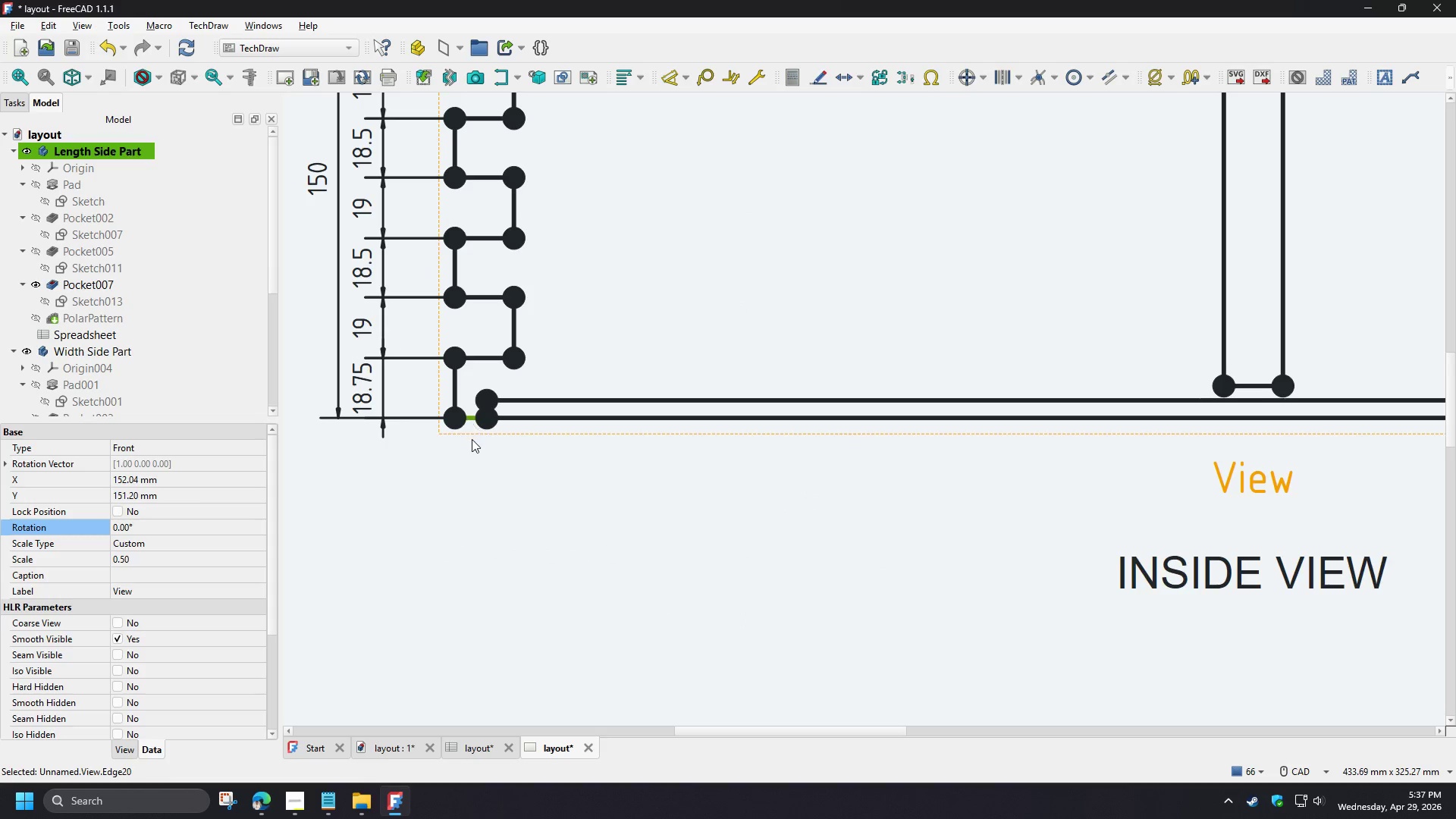 
key(D)
 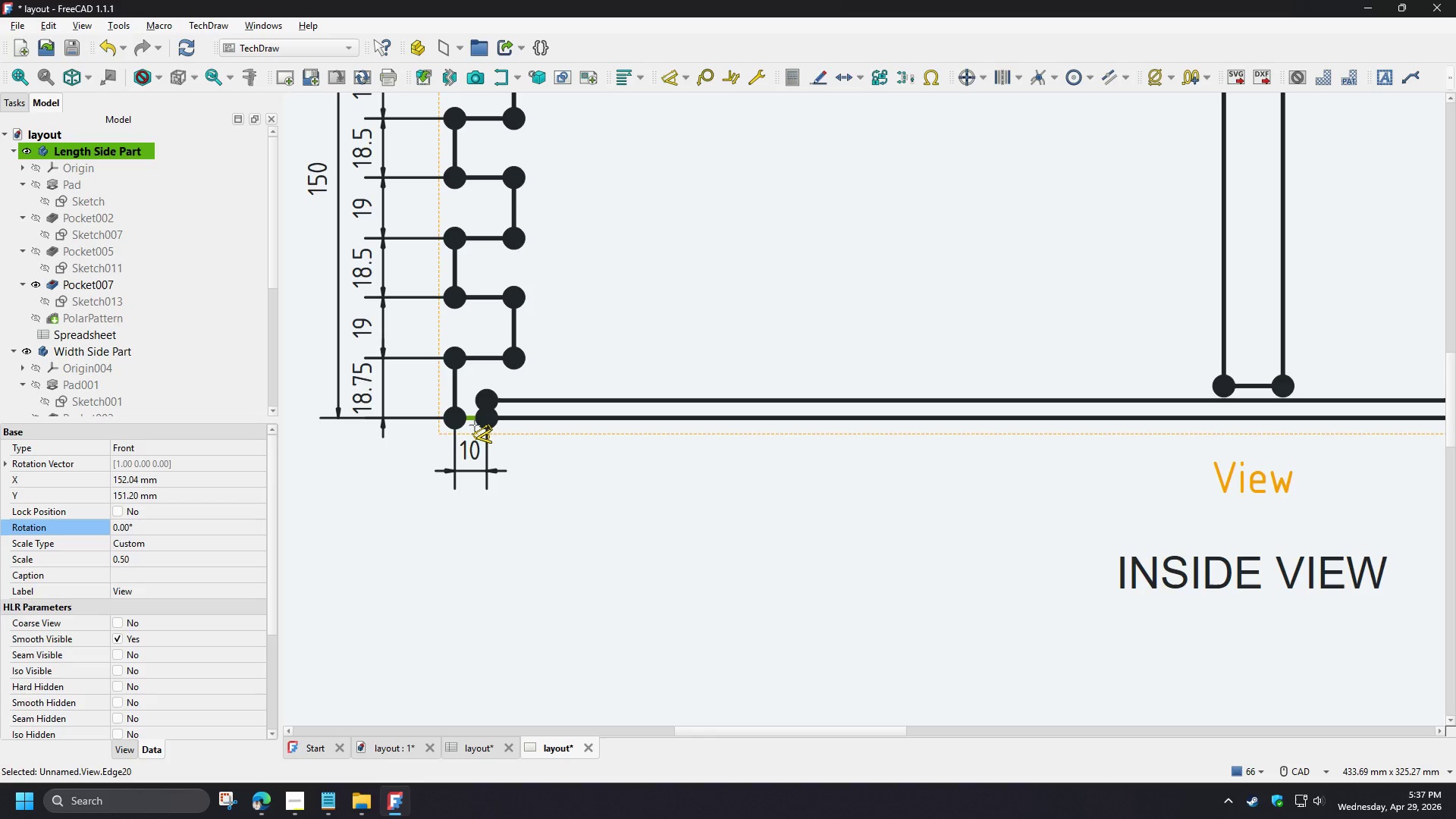 
scroll: coordinate [469, 436], scroll_direction: up, amount: 4.0
 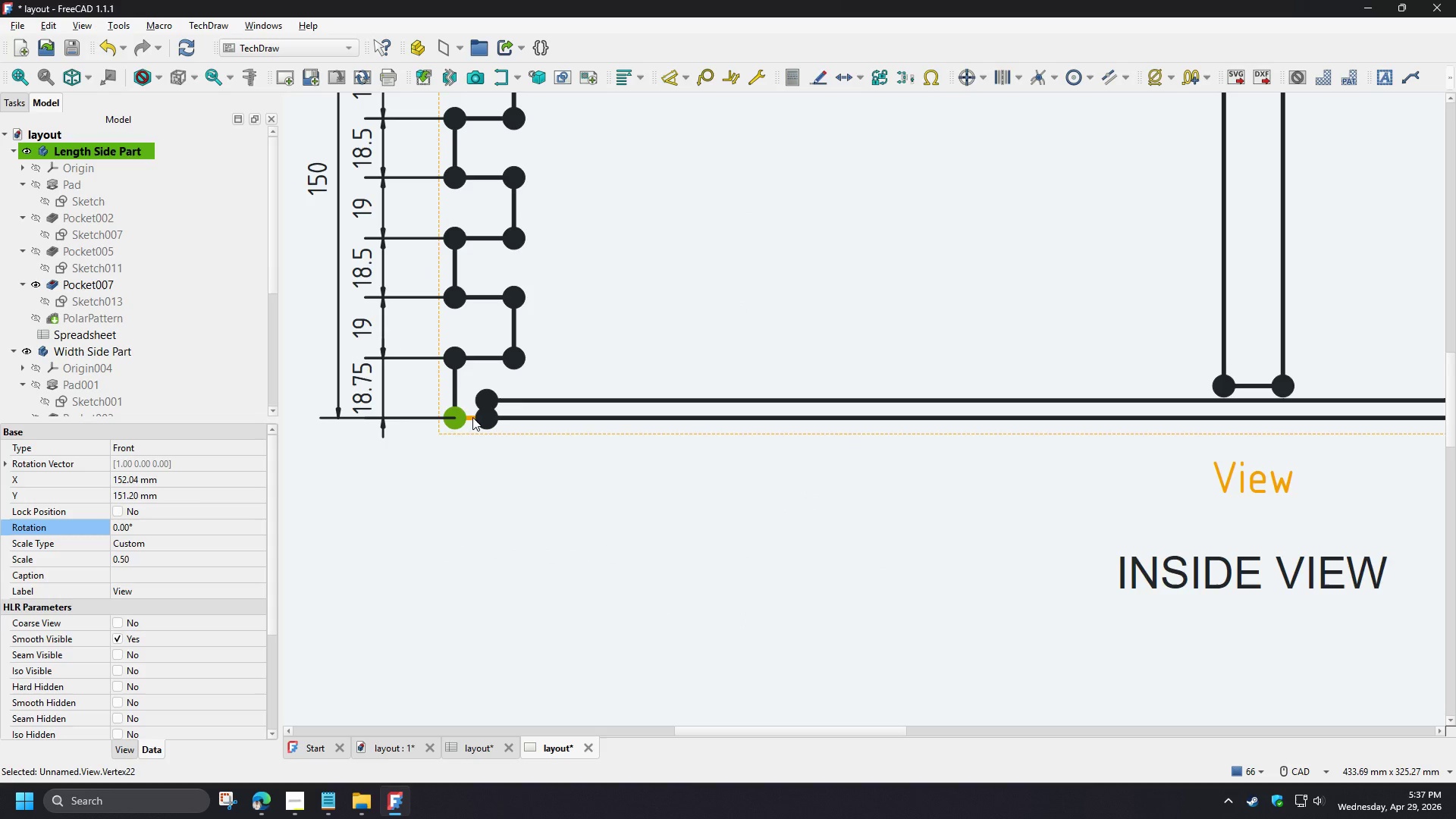 
left_click([475, 426])
 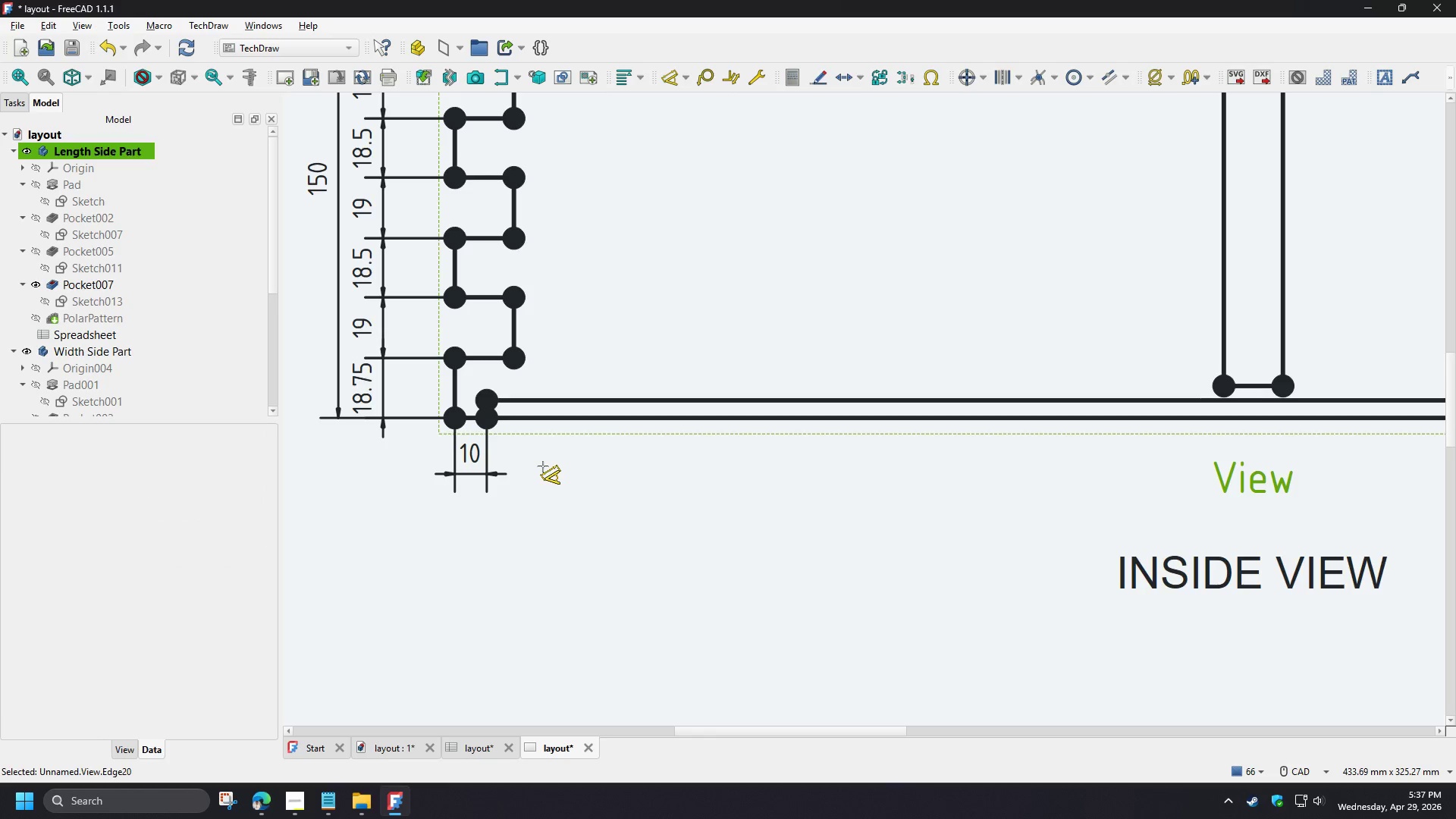 
scroll: coordinate [534, 465], scroll_direction: down, amount: 2.0
 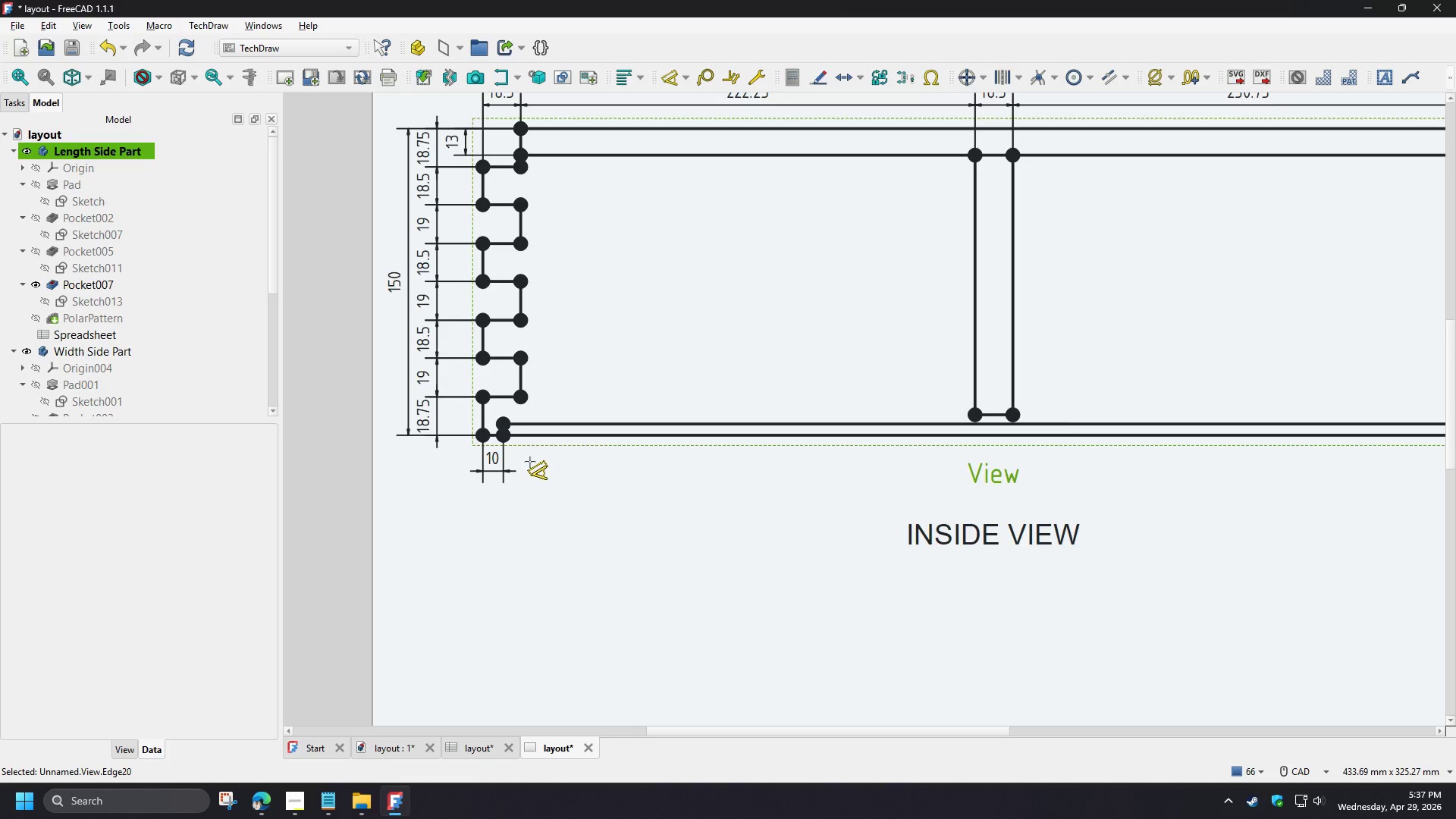 
left_click([522, 425])
 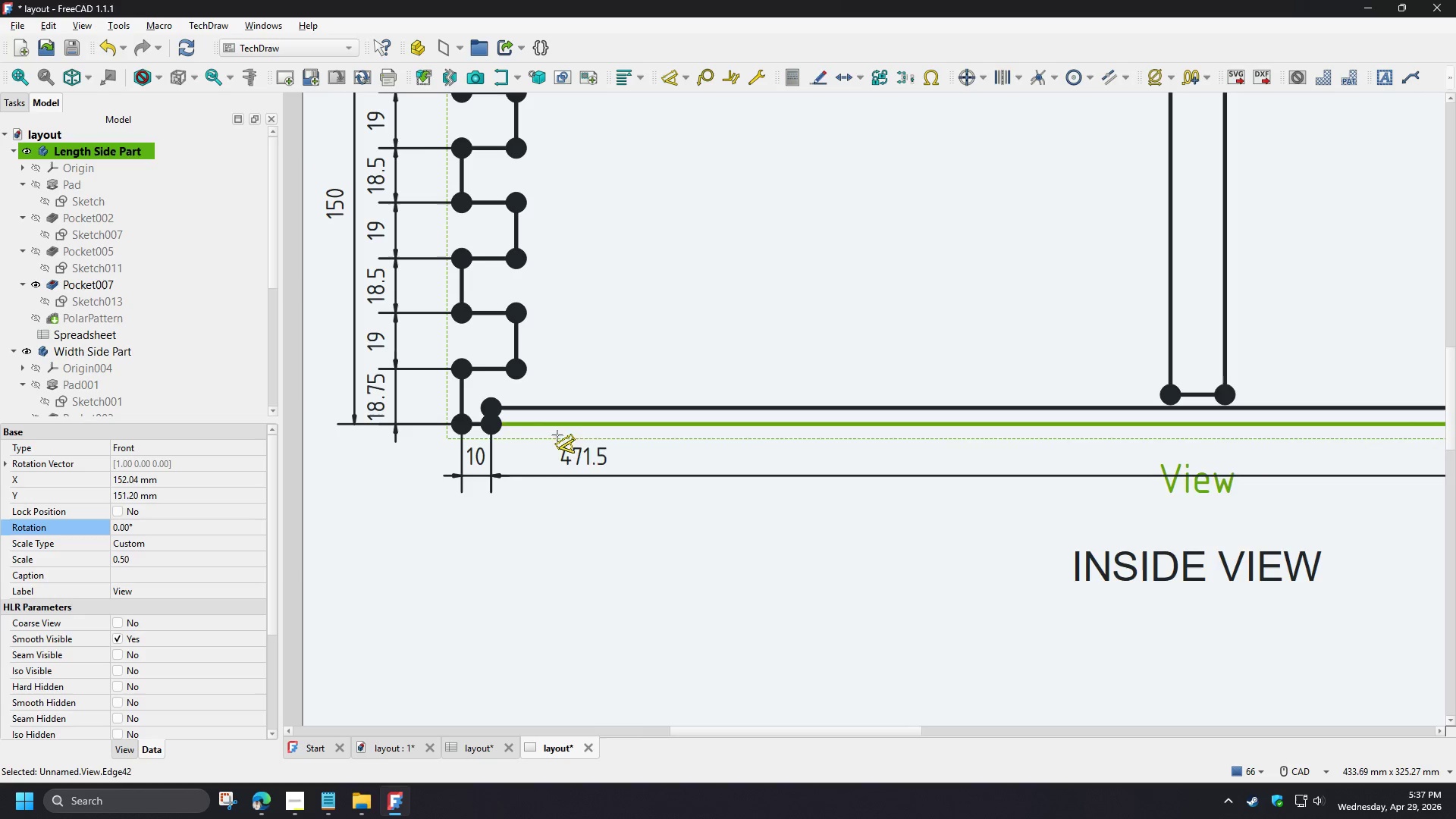 
scroll: coordinate [530, 462], scroll_direction: up, amount: 2.0
 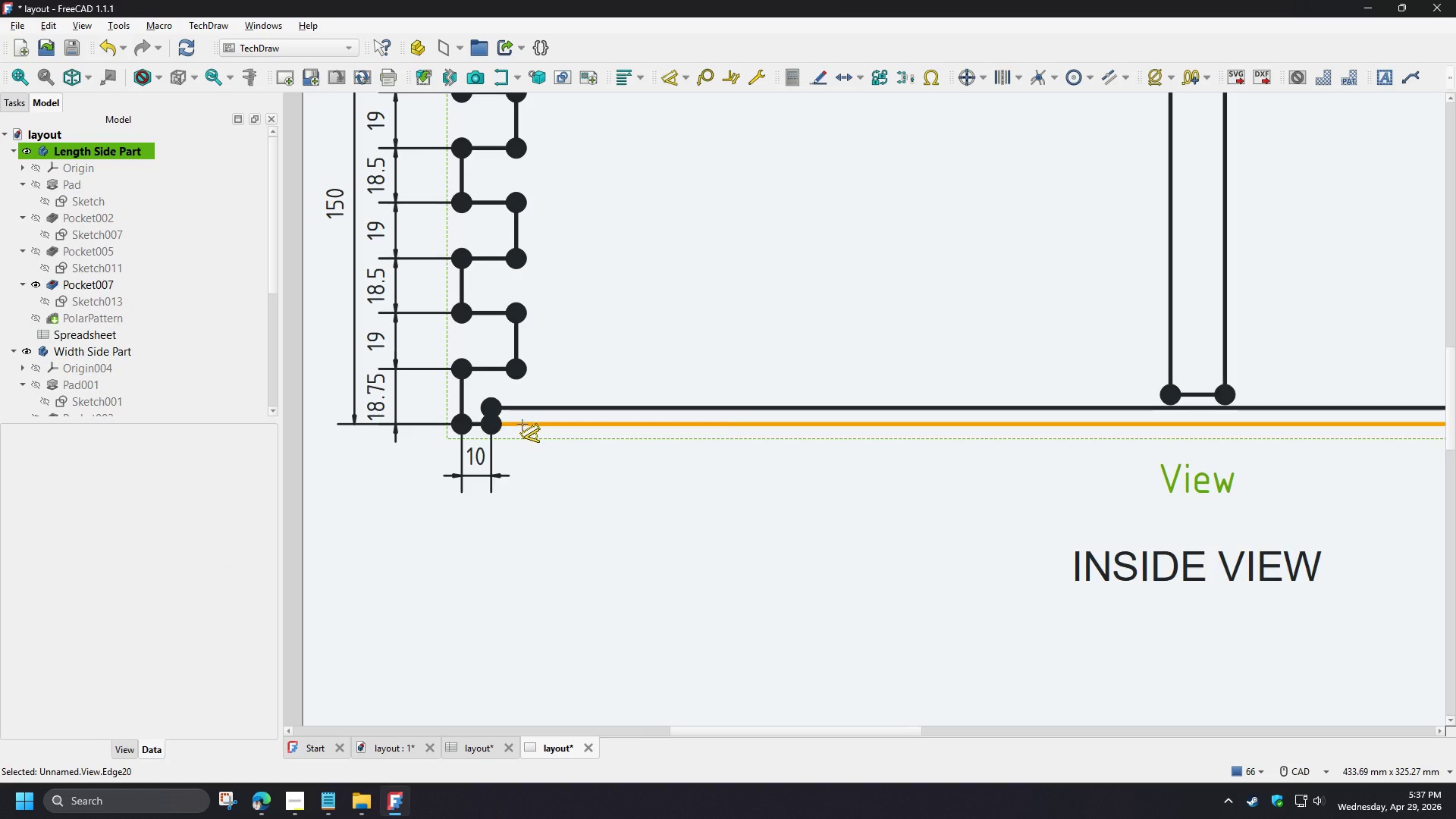 
scroll: coordinate [568, 447], scroll_direction: down, amount: 3.0
 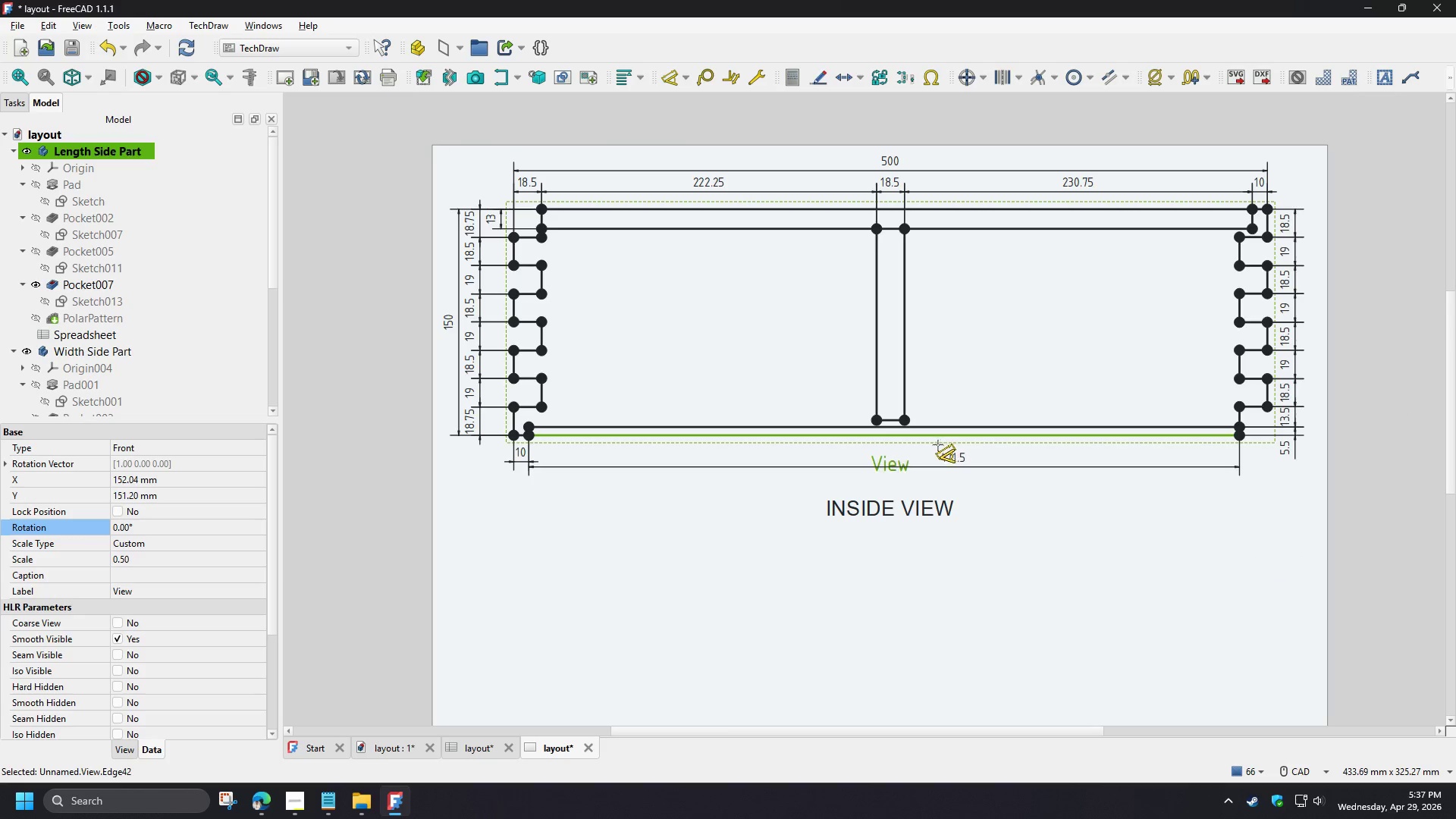 
scroll: coordinate [897, 442], scroll_direction: up, amount: 1.0
 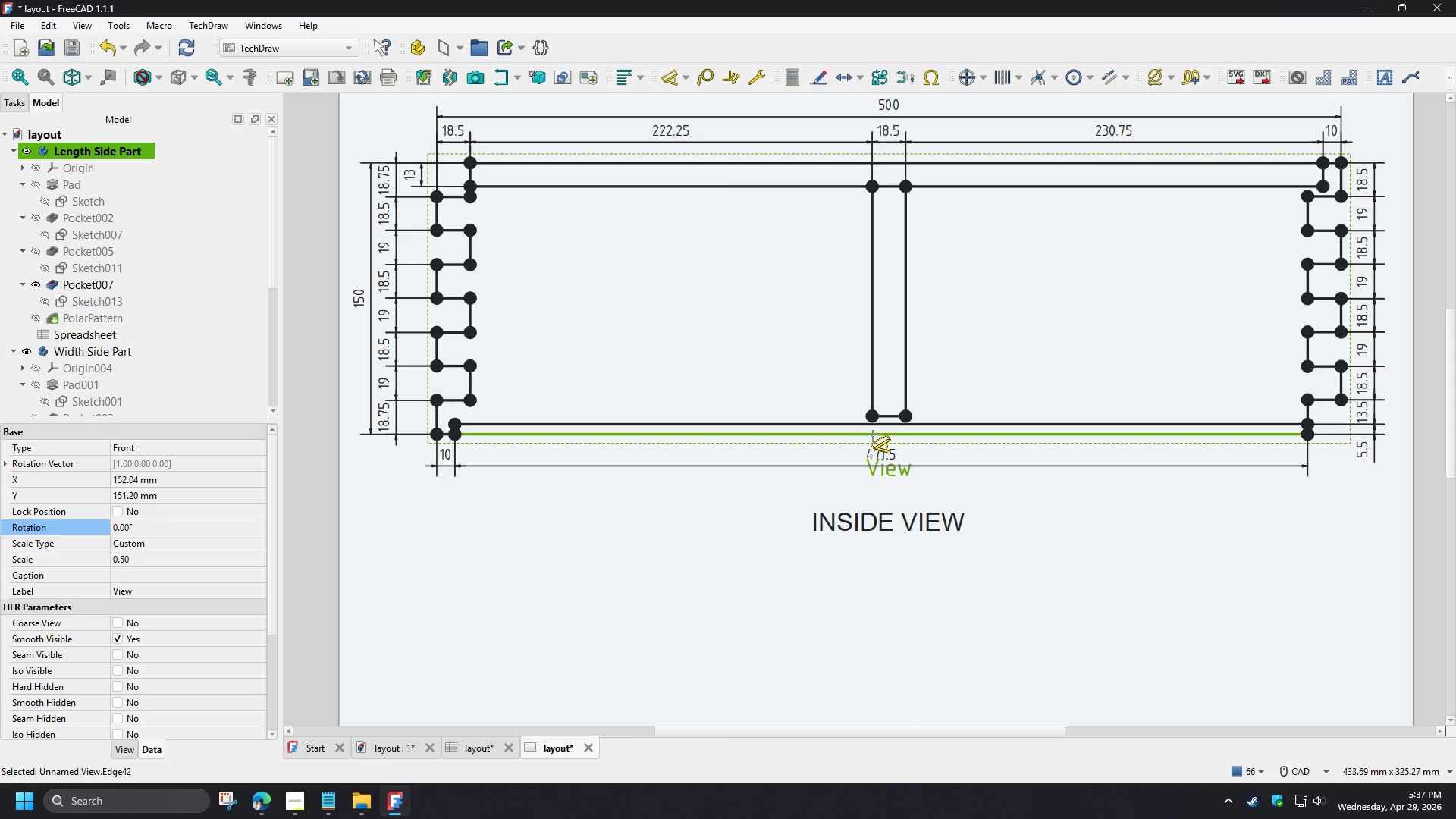 
left_click([870, 435])
 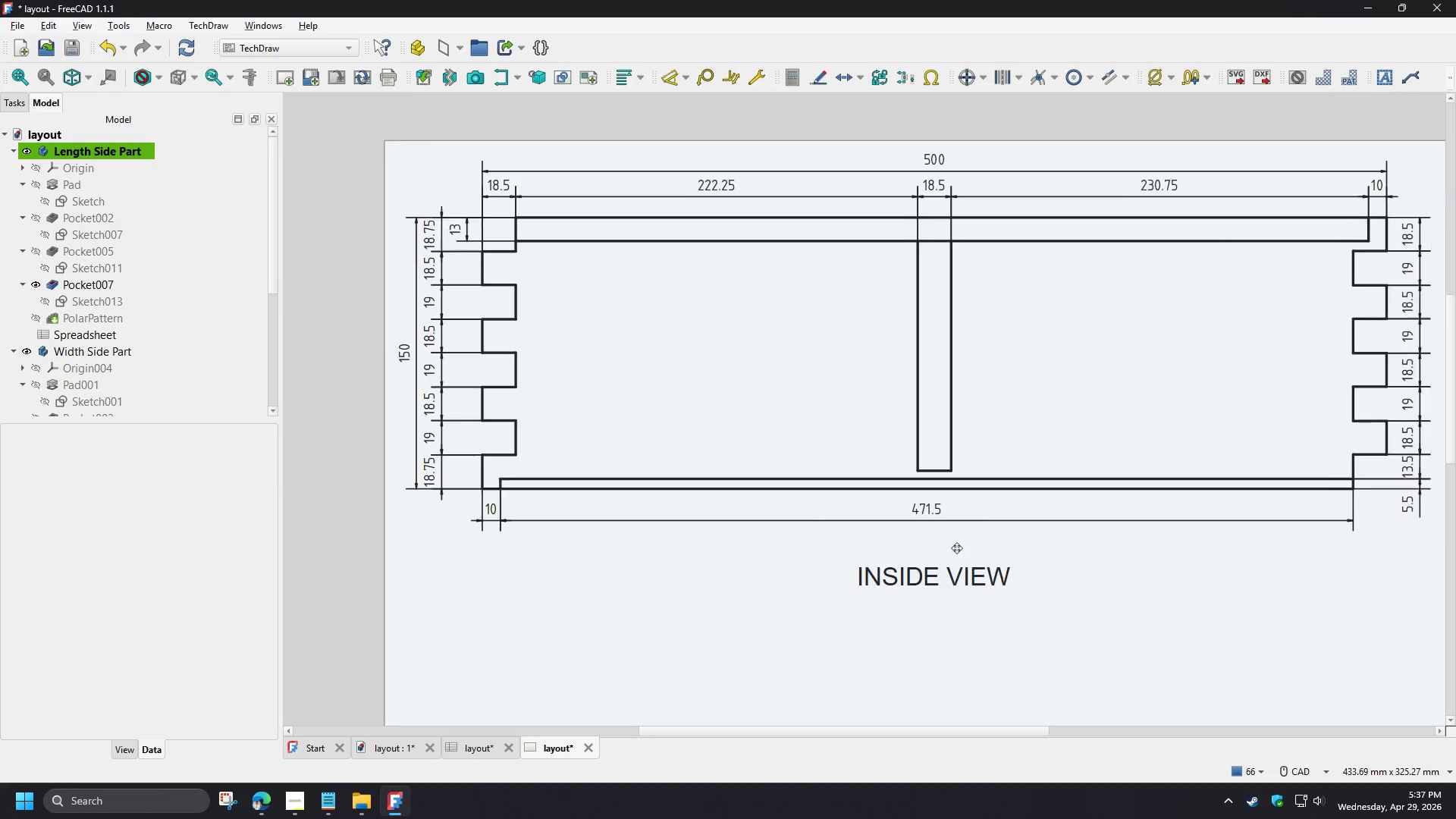 
wait(5.84)
 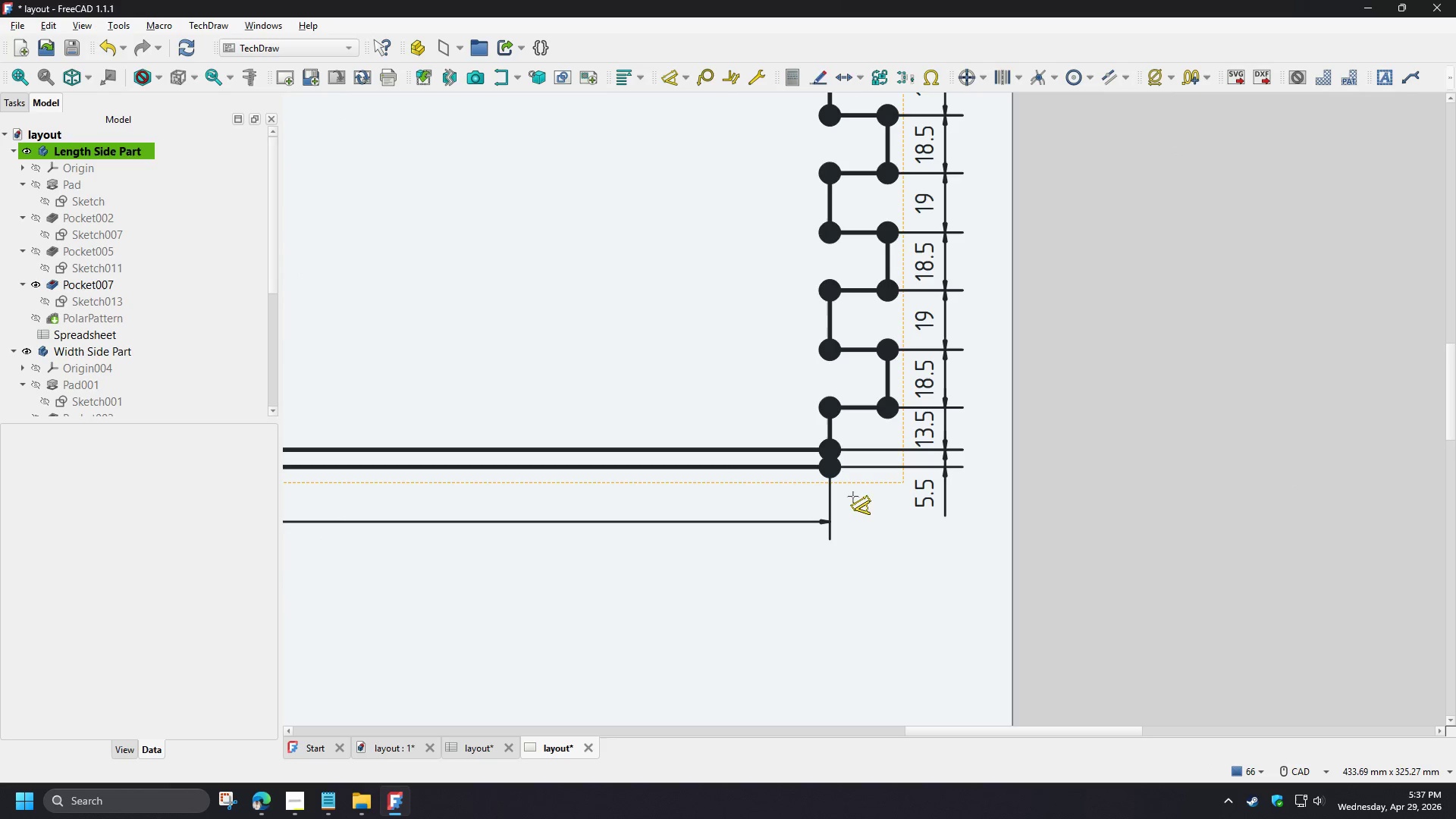 
left_click([832, 469])
 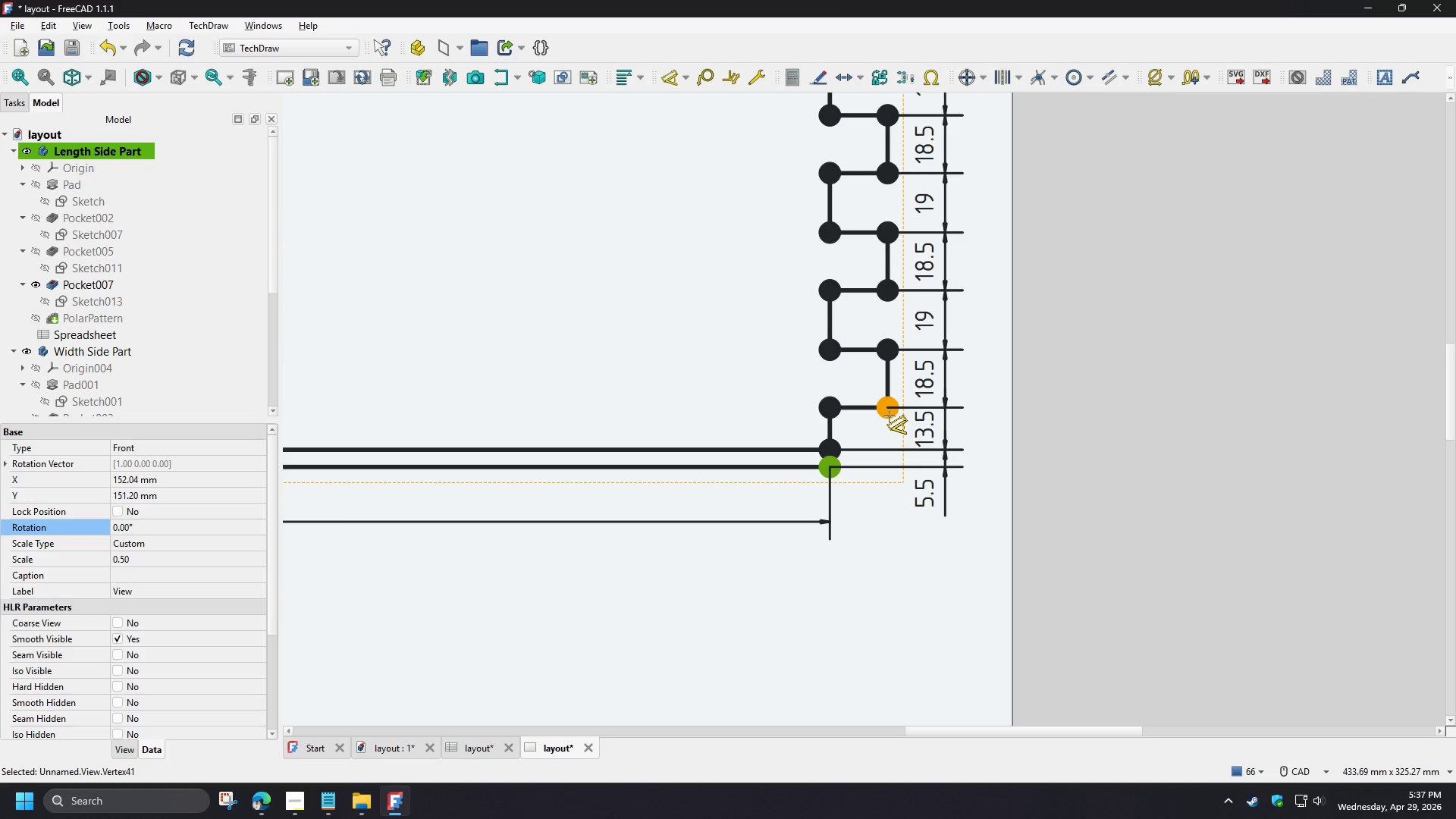 
scroll: coordinate [944, 536], scroll_direction: up, amount: 1.0
 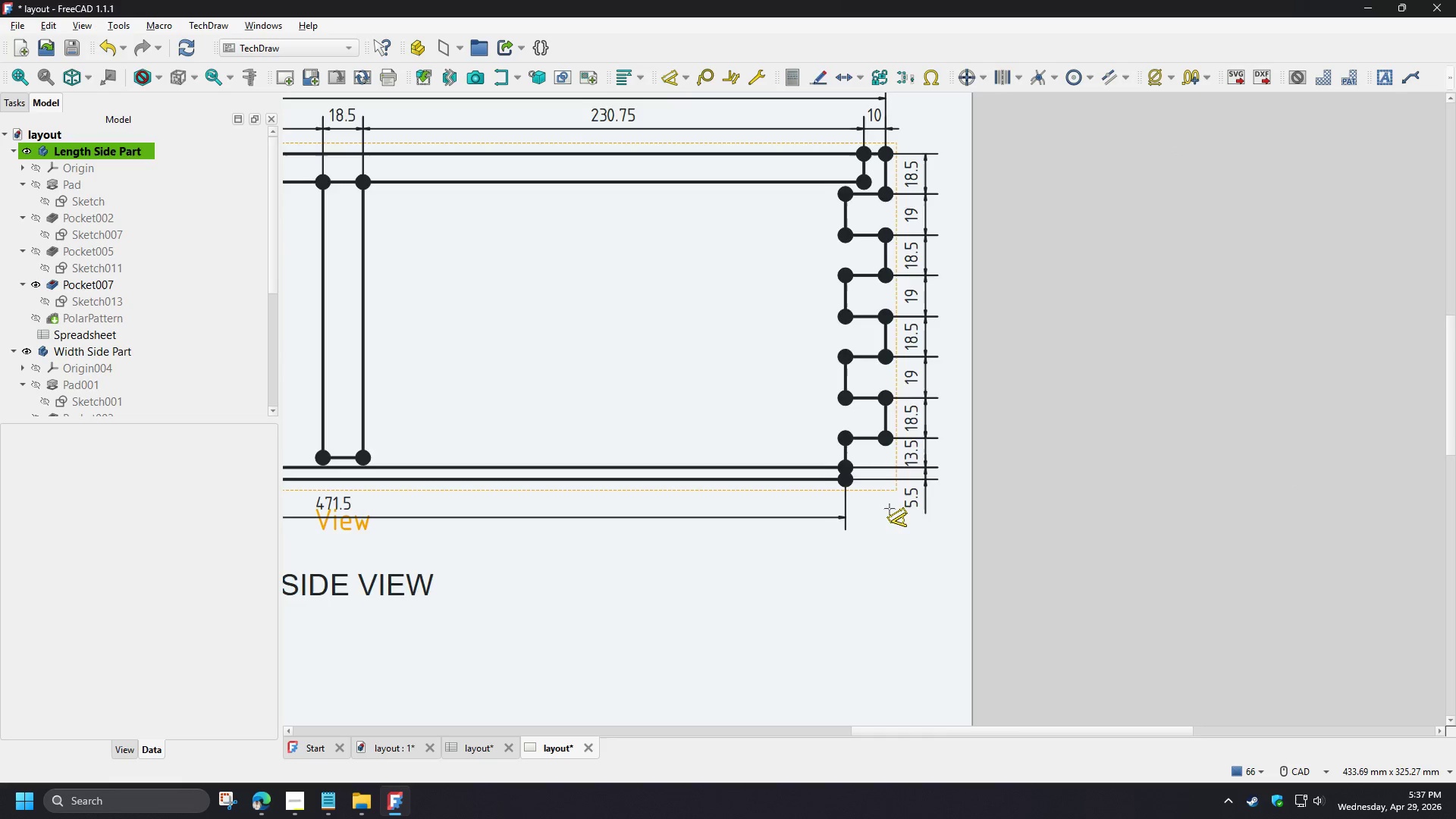 
left_click([890, 416])
 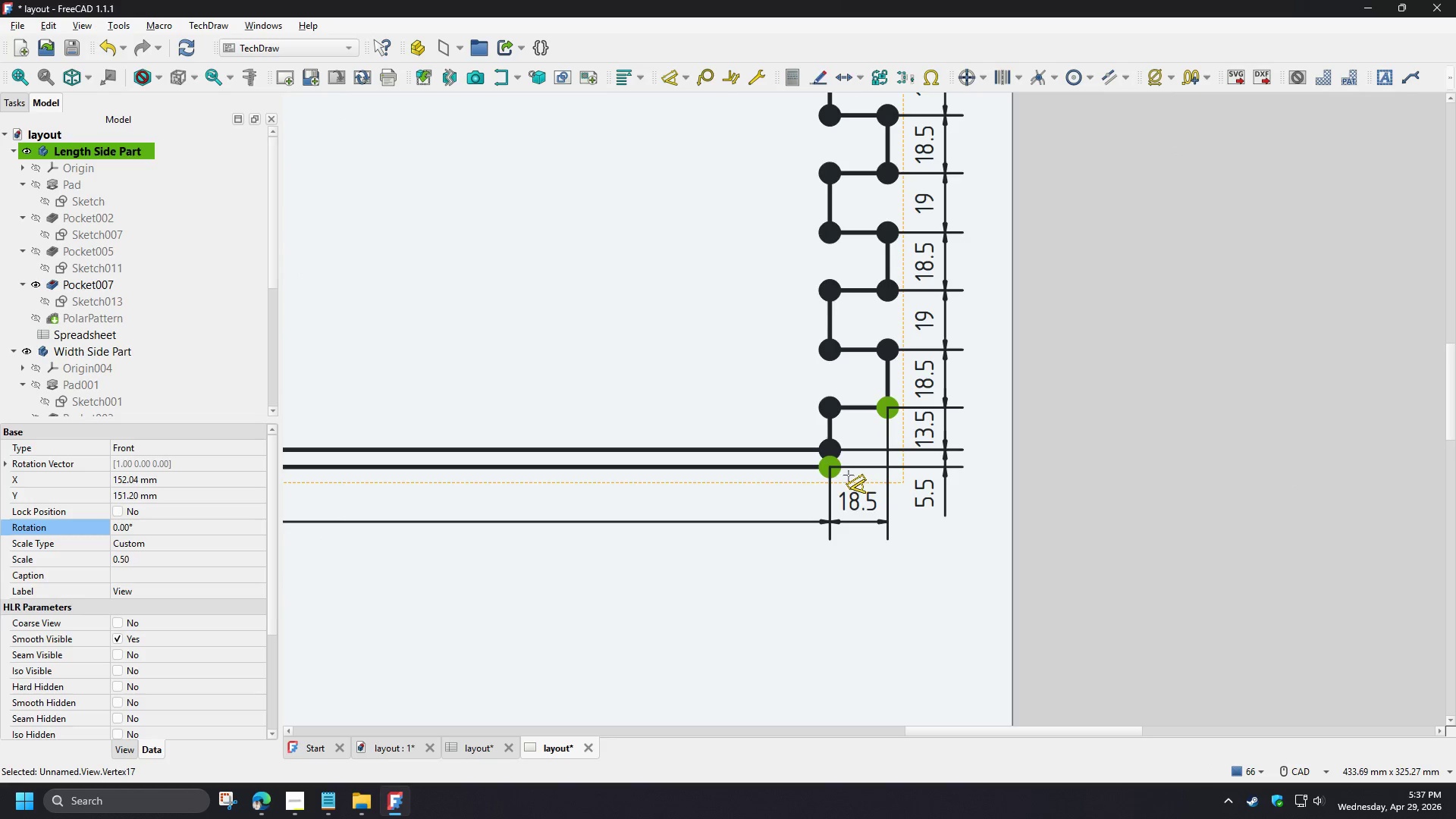 
scroll: coordinate [882, 507], scroll_direction: up, amount: 2.0
 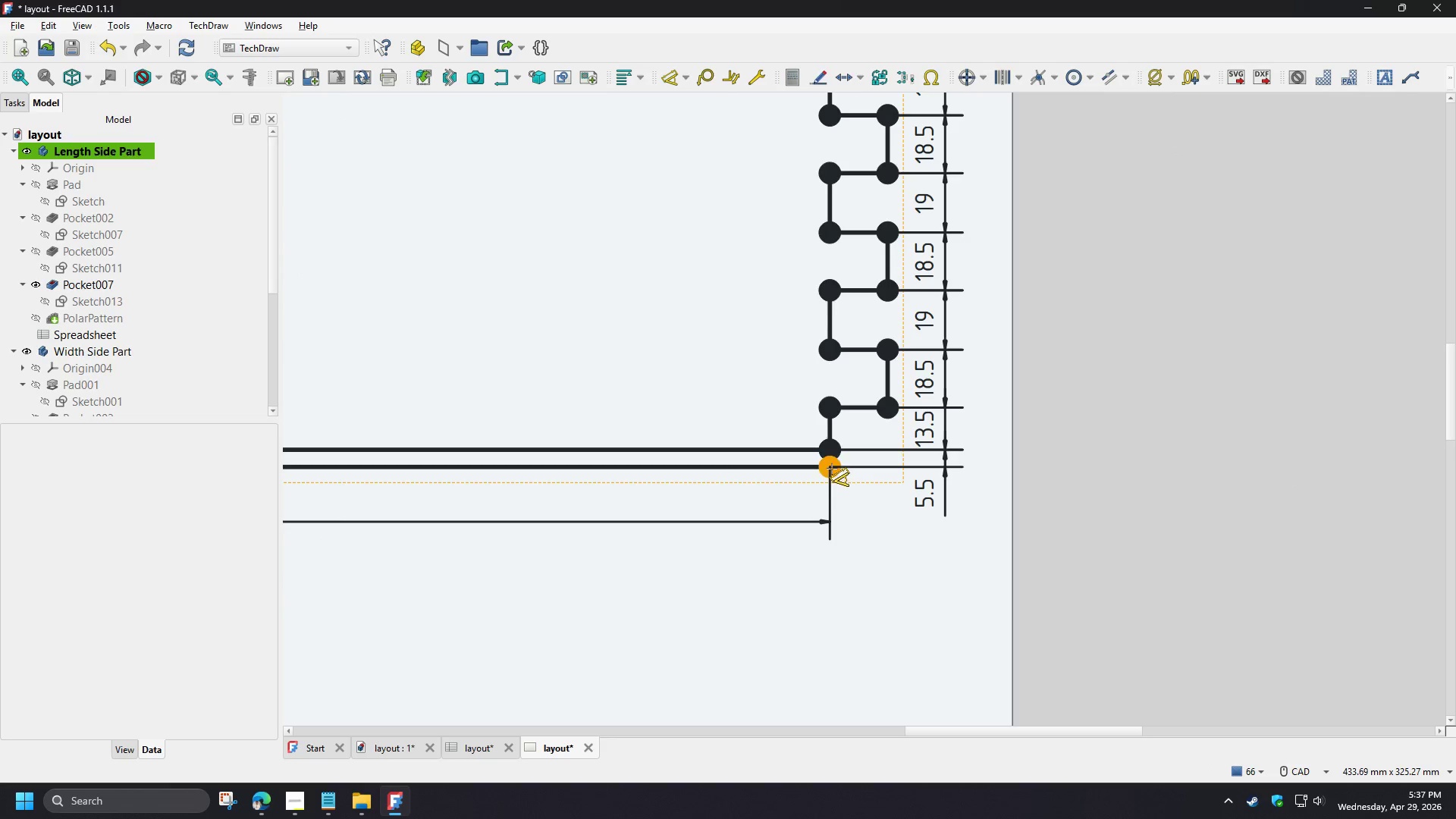 
left_click([849, 475])
 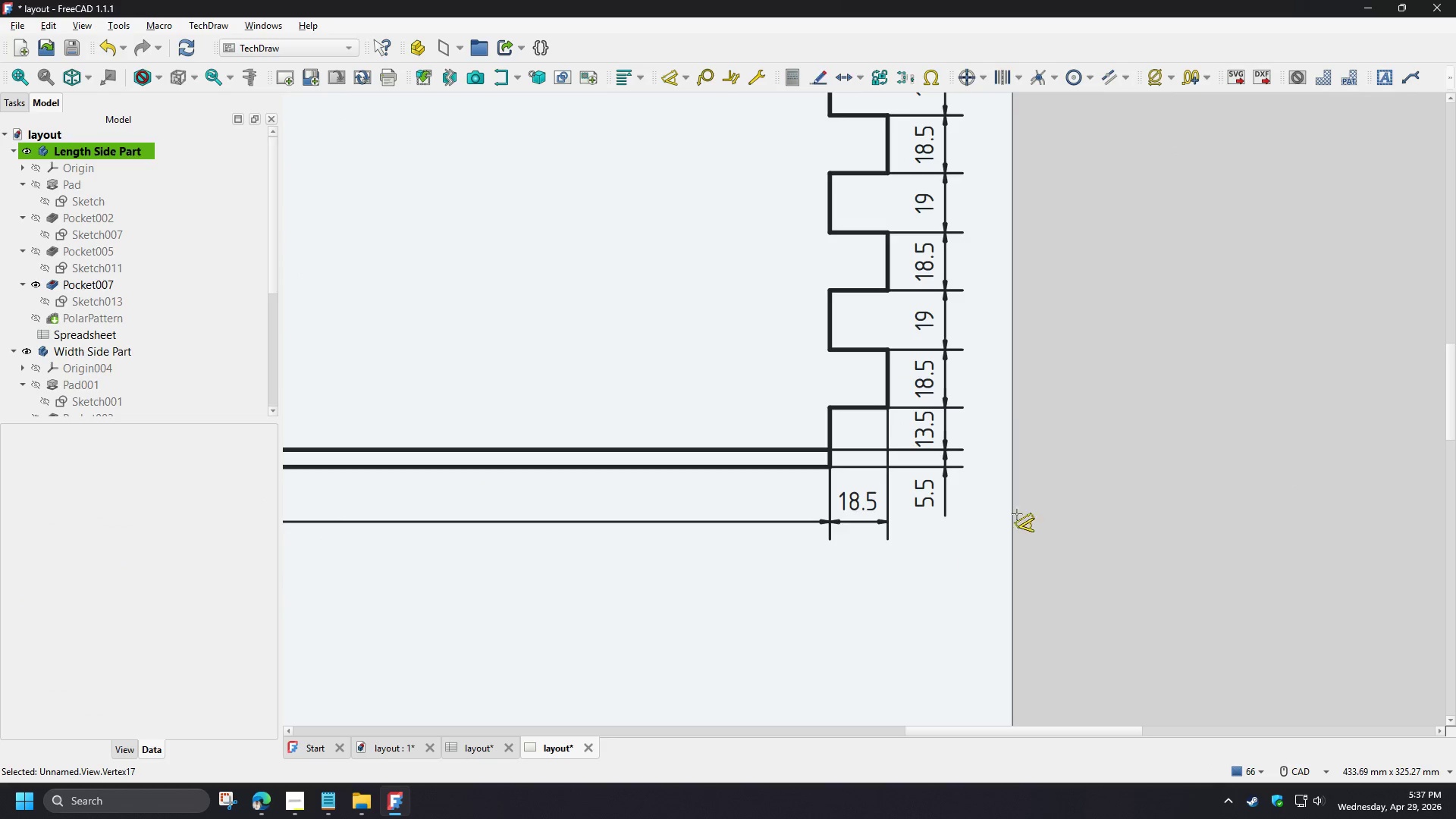 
right_click([821, 536])
 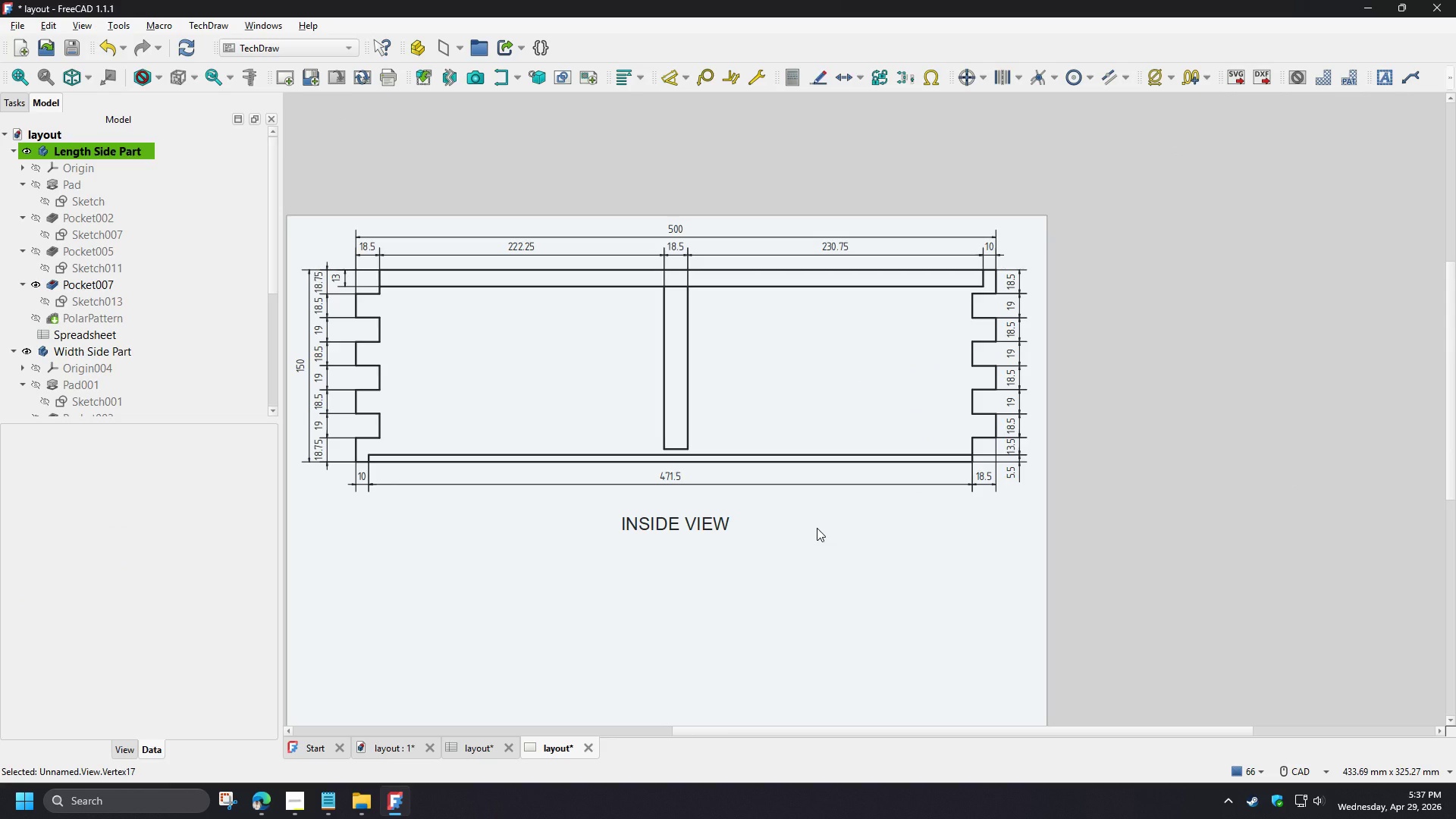 
scroll: coordinate [1072, 460], scroll_direction: down, amount: 4.0
 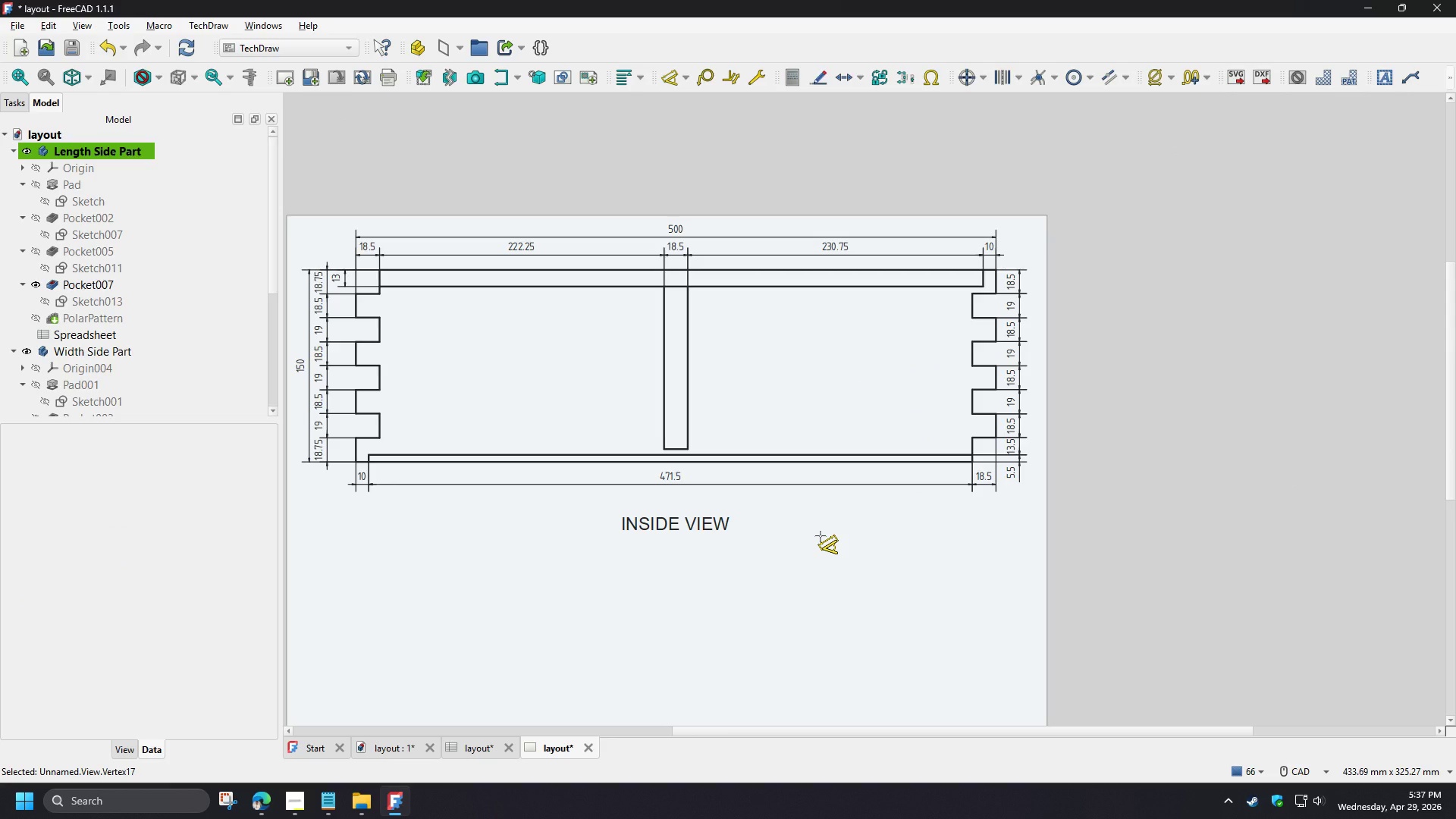 
mouse_move([814, 522])
 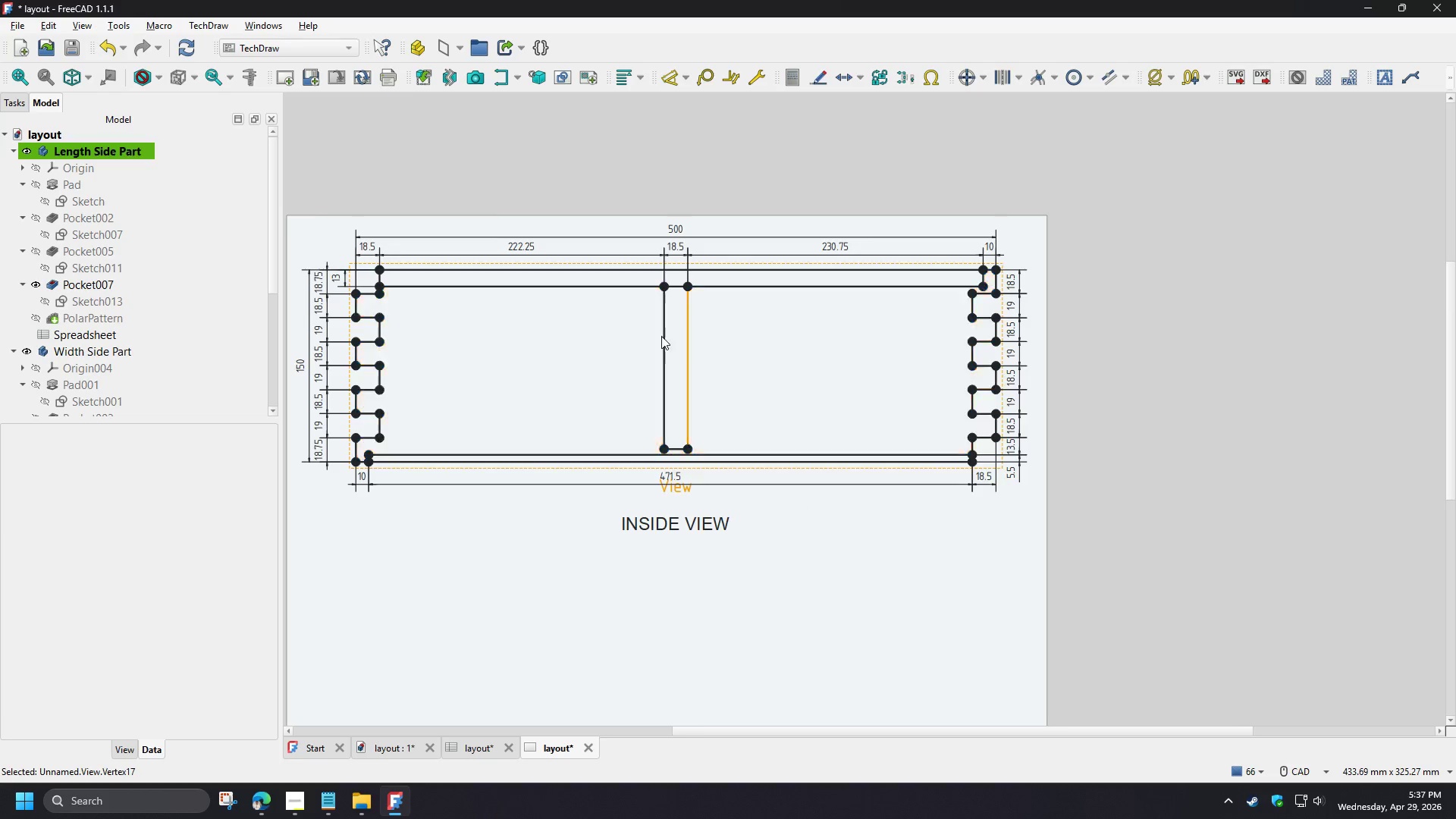 
scroll: coordinate [657, 334], scroll_direction: up, amount: 2.0
 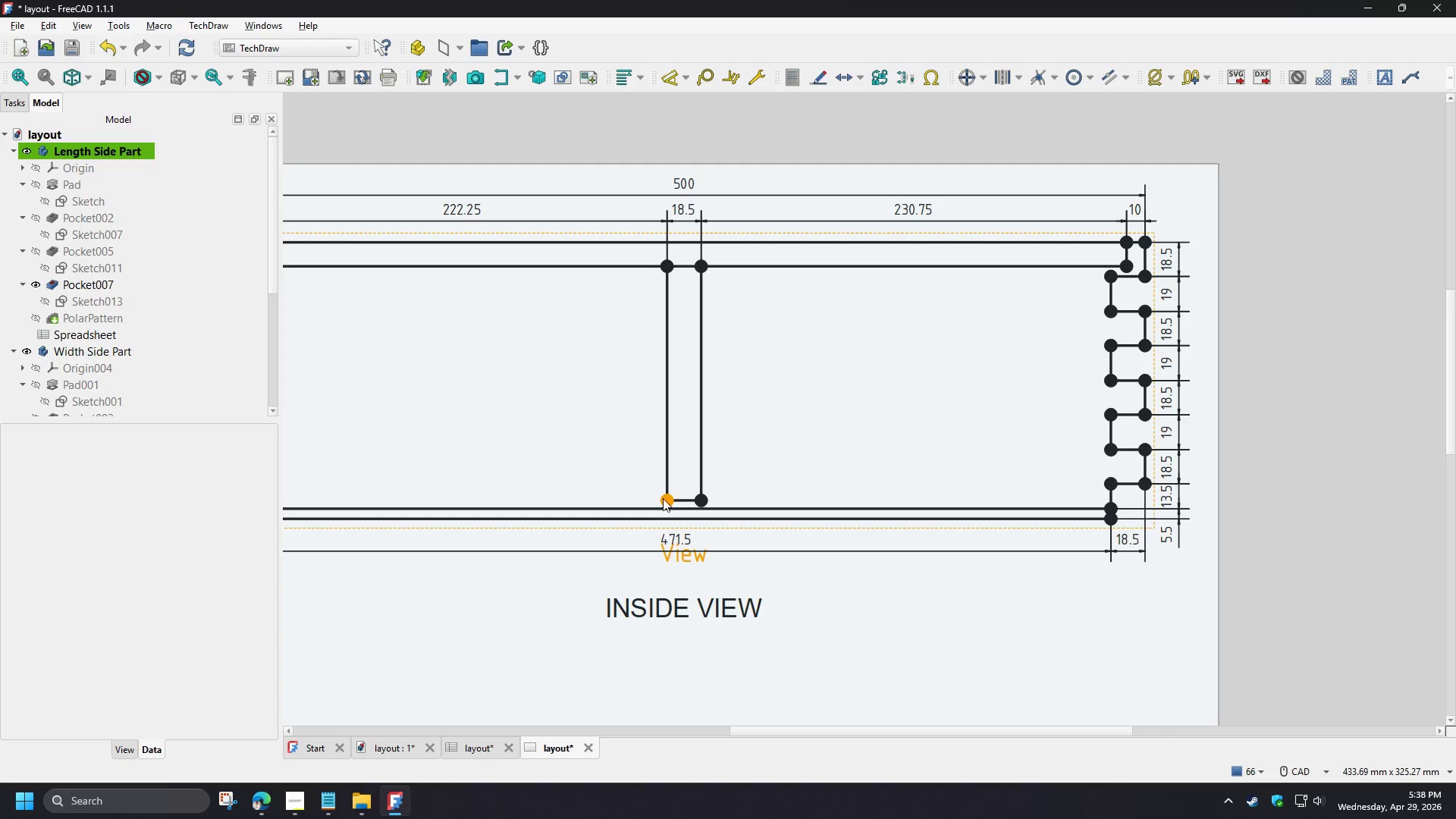 
left_click([665, 452])
 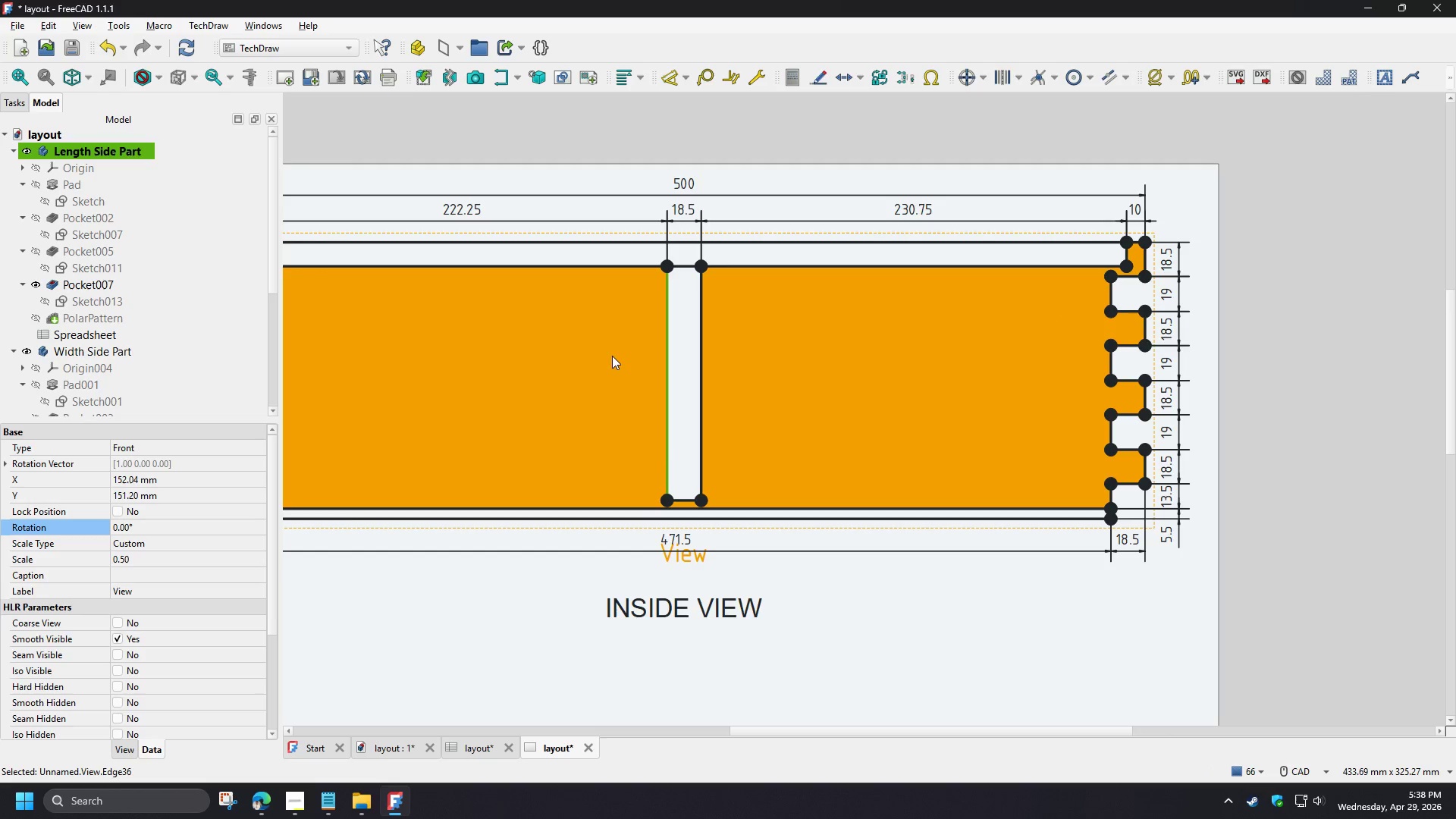 
key(D)
 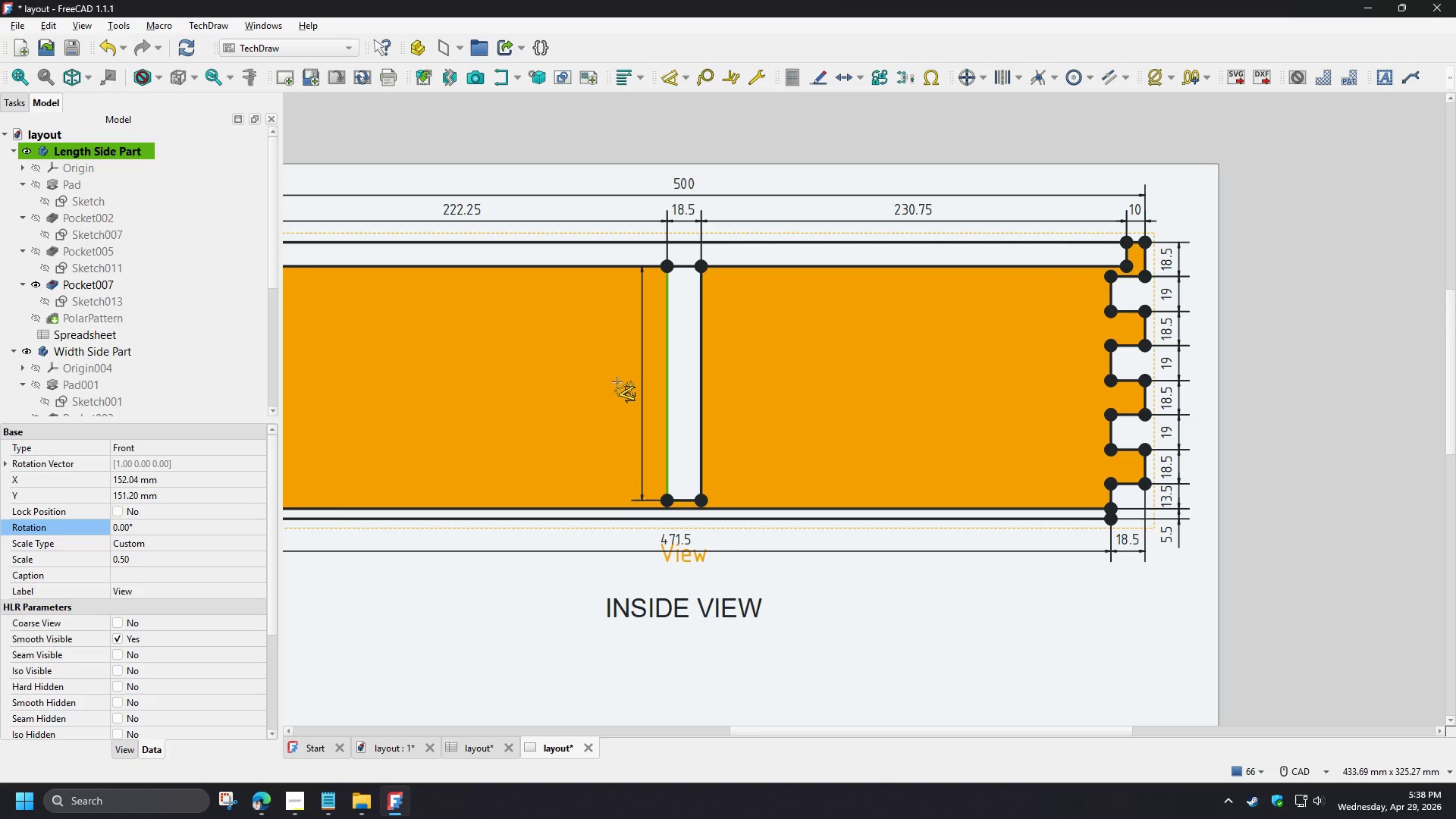 
wait(12.83)
 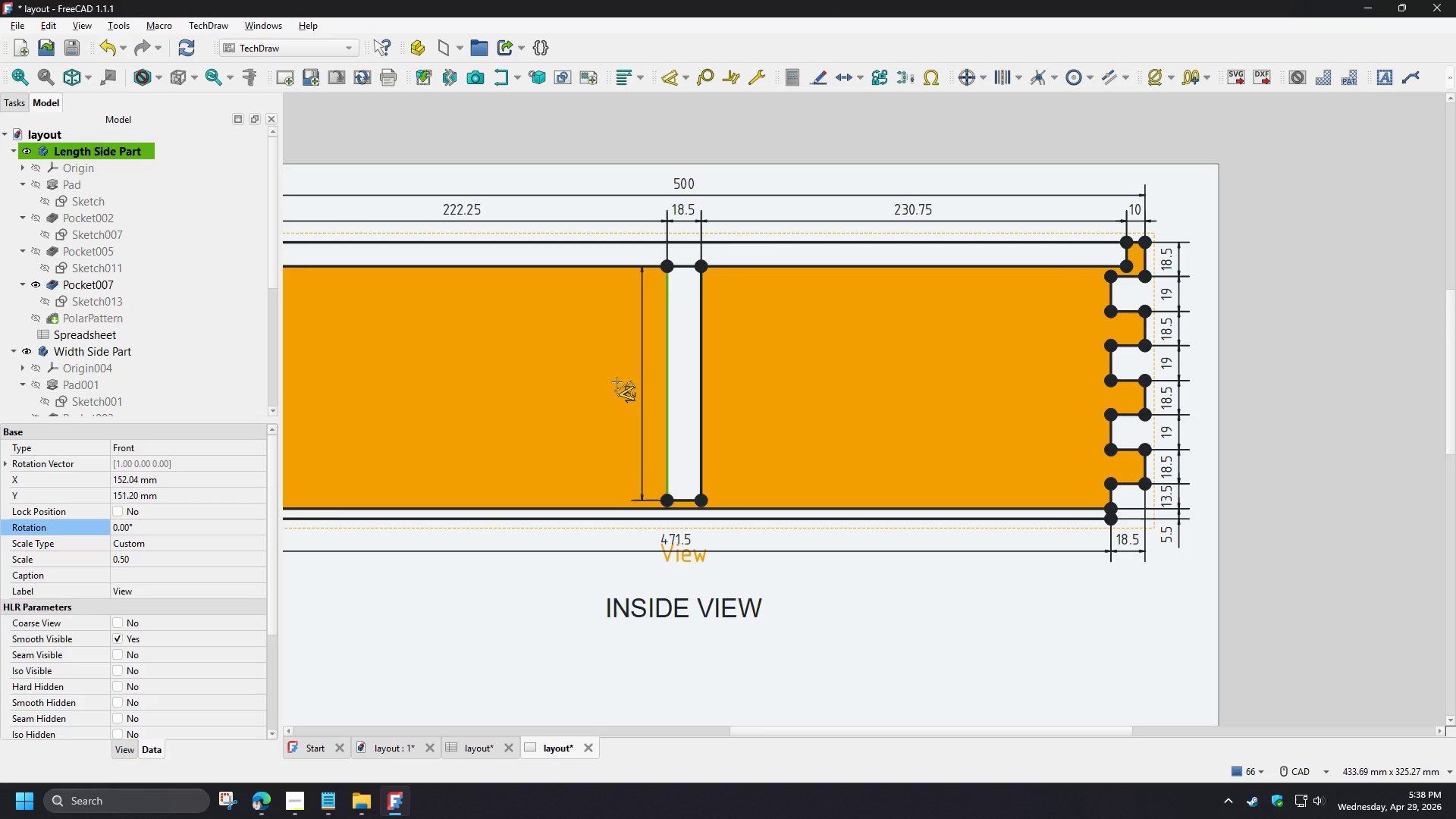 
left_click([620, 363])
 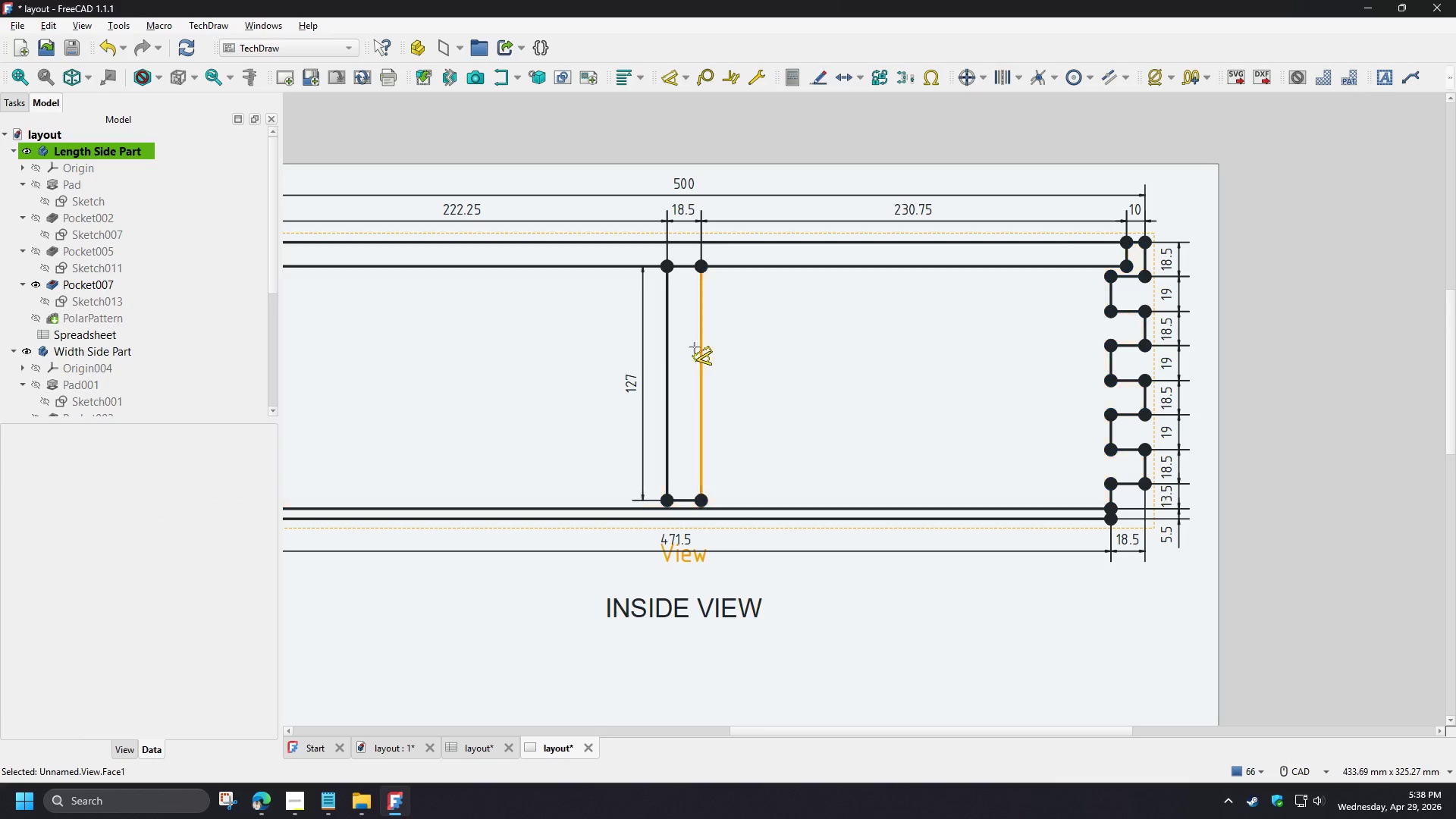 
scroll: coordinate [693, 371], scroll_direction: down, amount: 1.0
 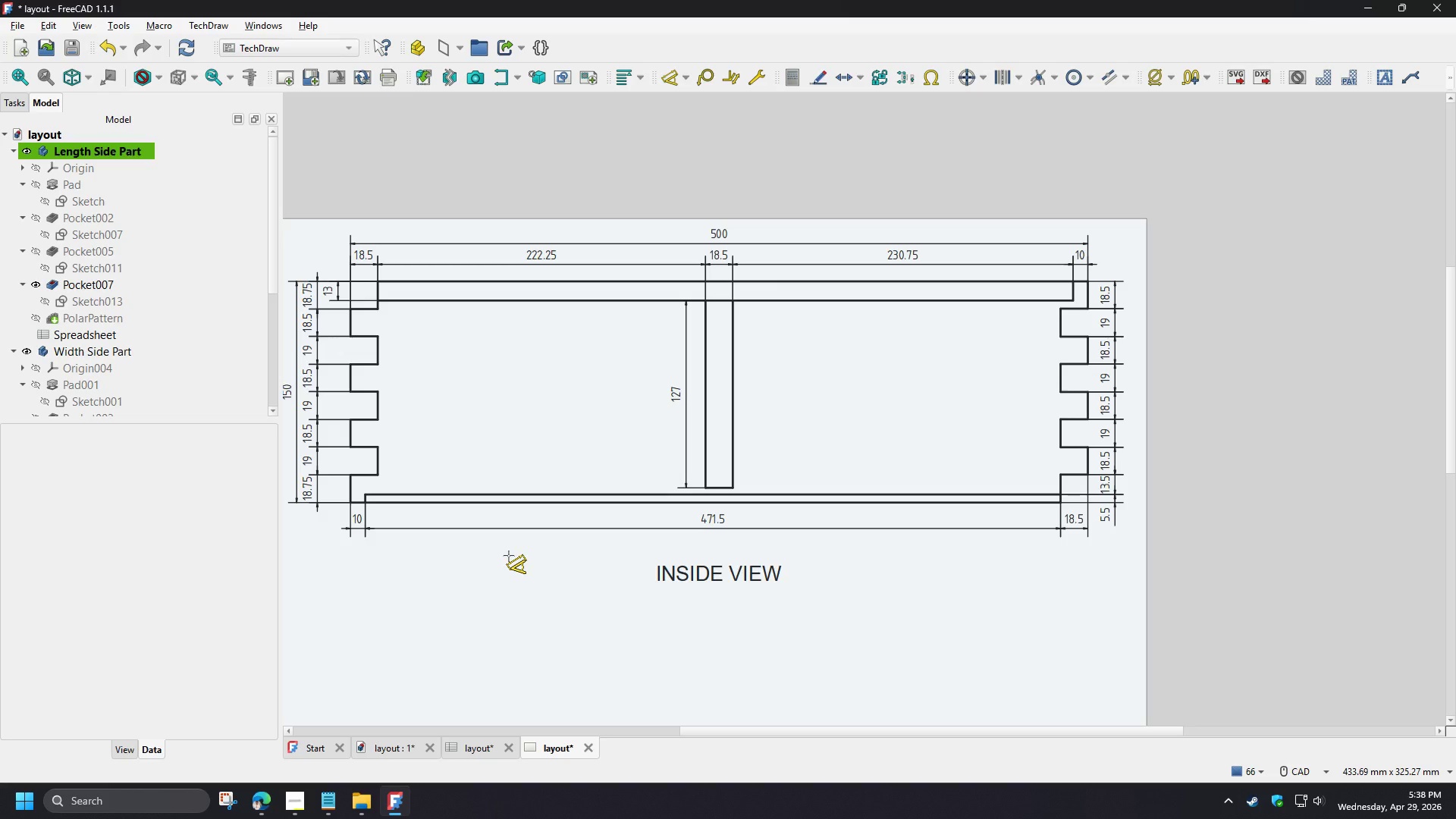 
wait(12.16)
 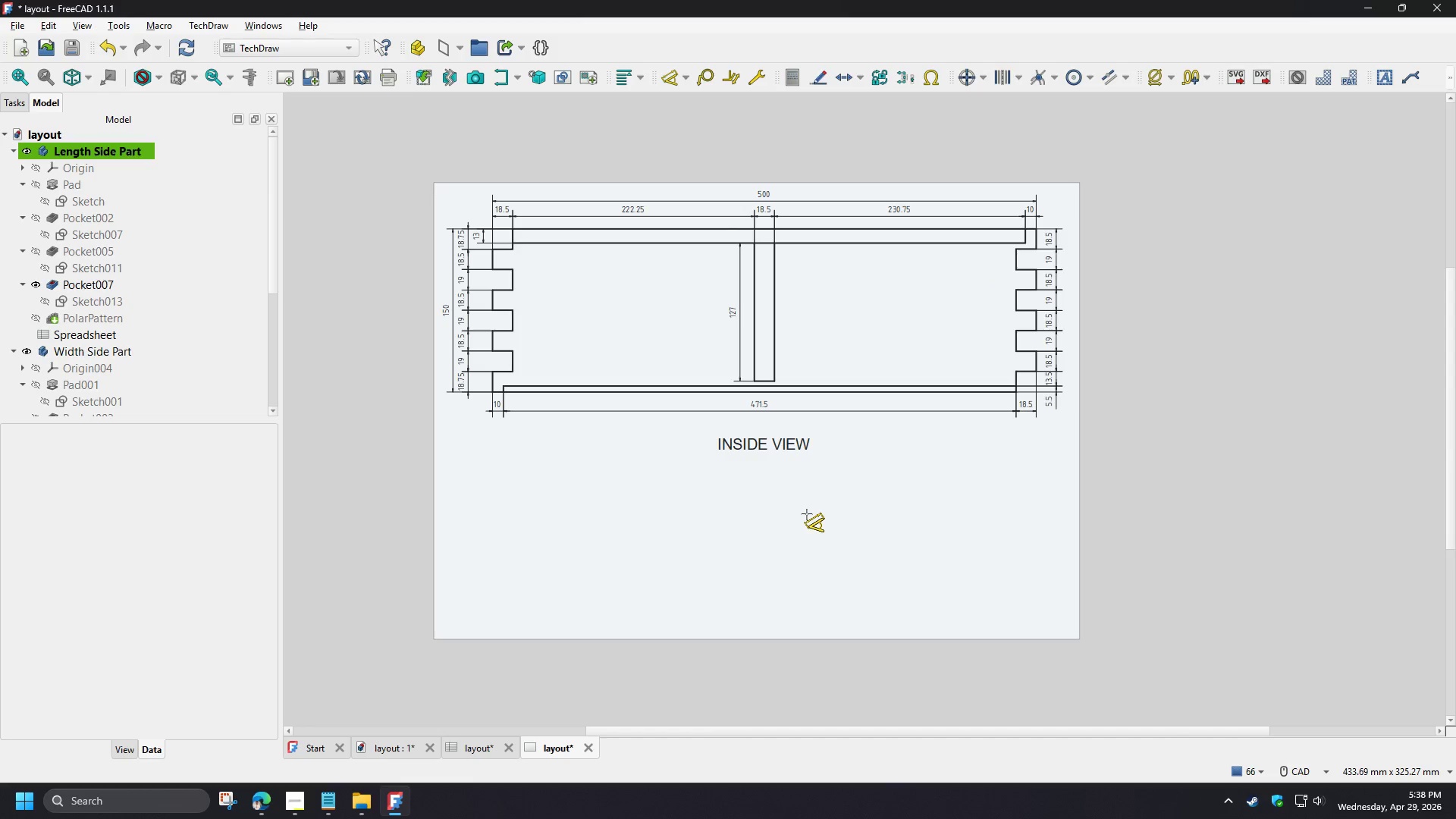 
right_click([800, 481])
 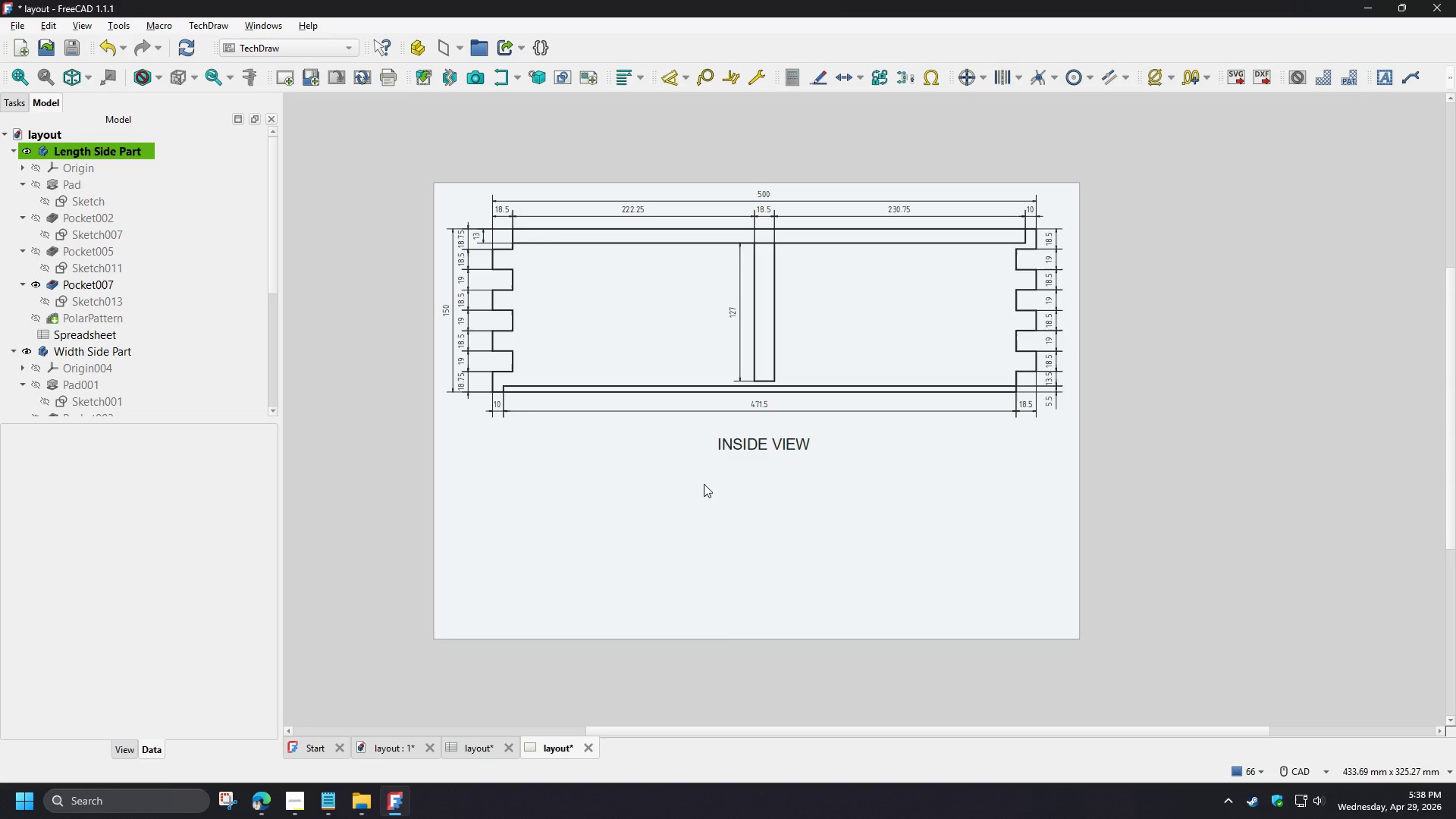 
scroll: coordinate [535, 354], scroll_direction: down, amount: 3.0
 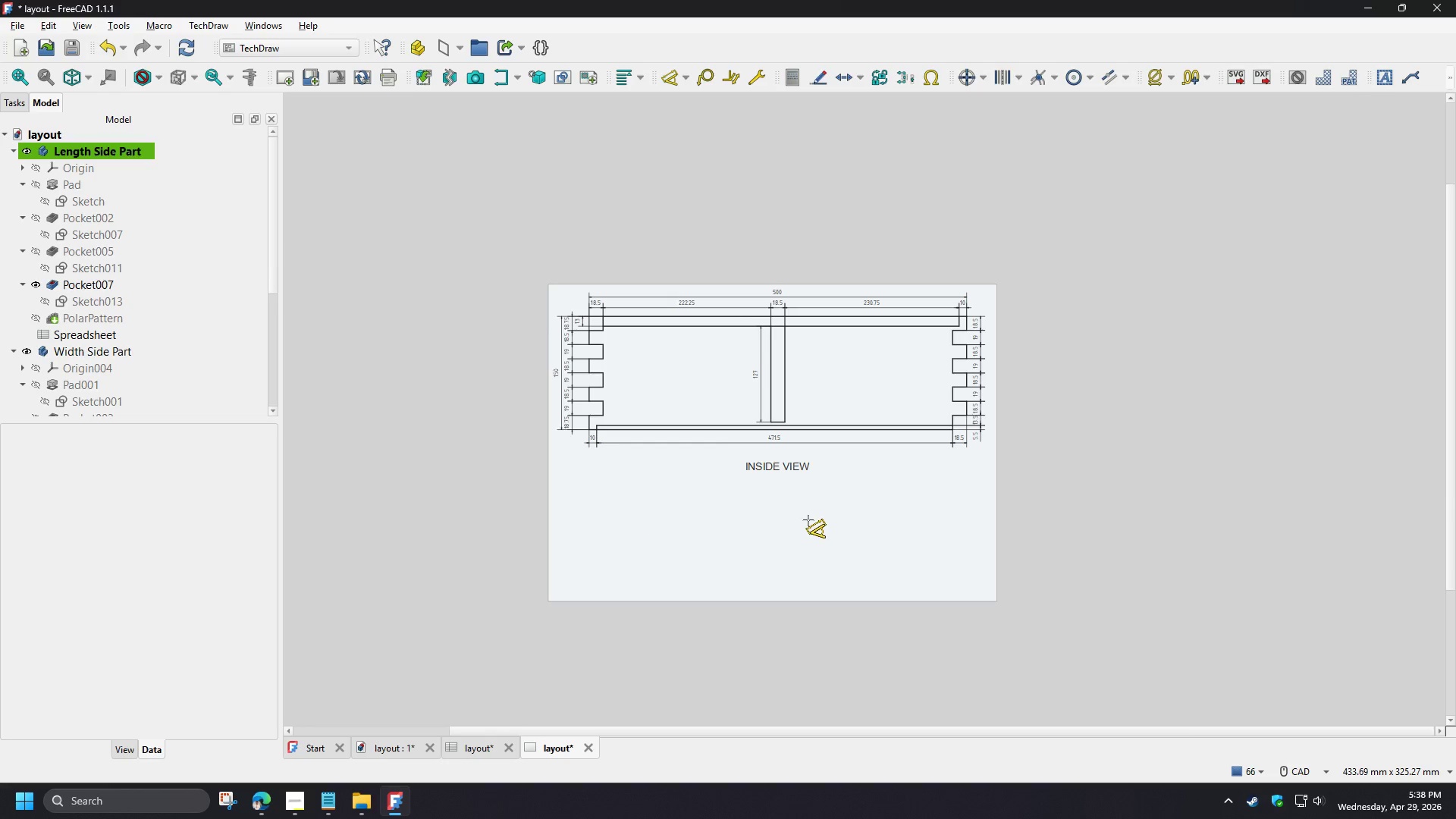 
scroll: coordinate [685, 464], scroll_direction: up, amount: 3.0
 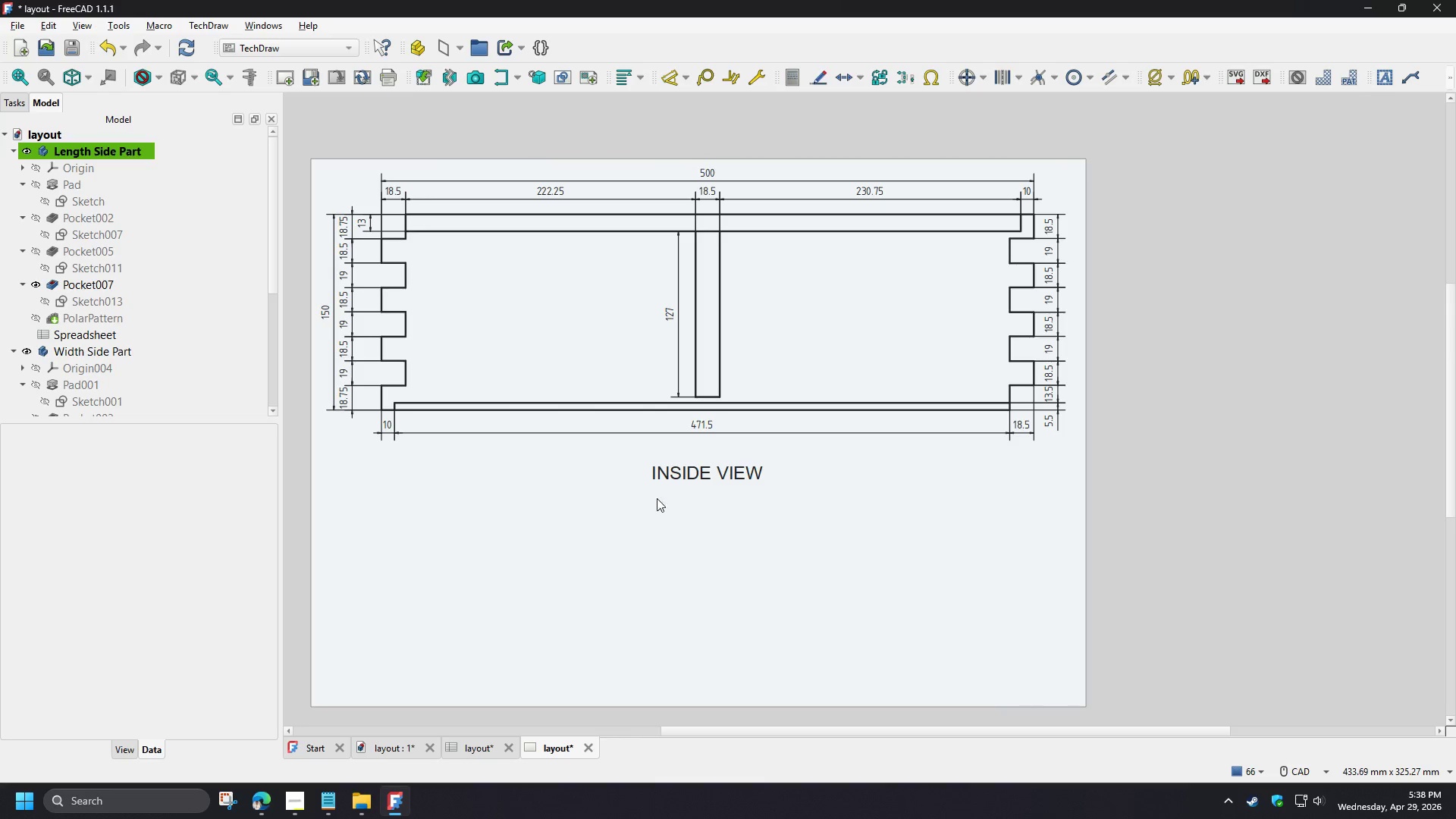 
left_click_drag(start_coordinate=[687, 475], to_coordinate=[684, 456])
 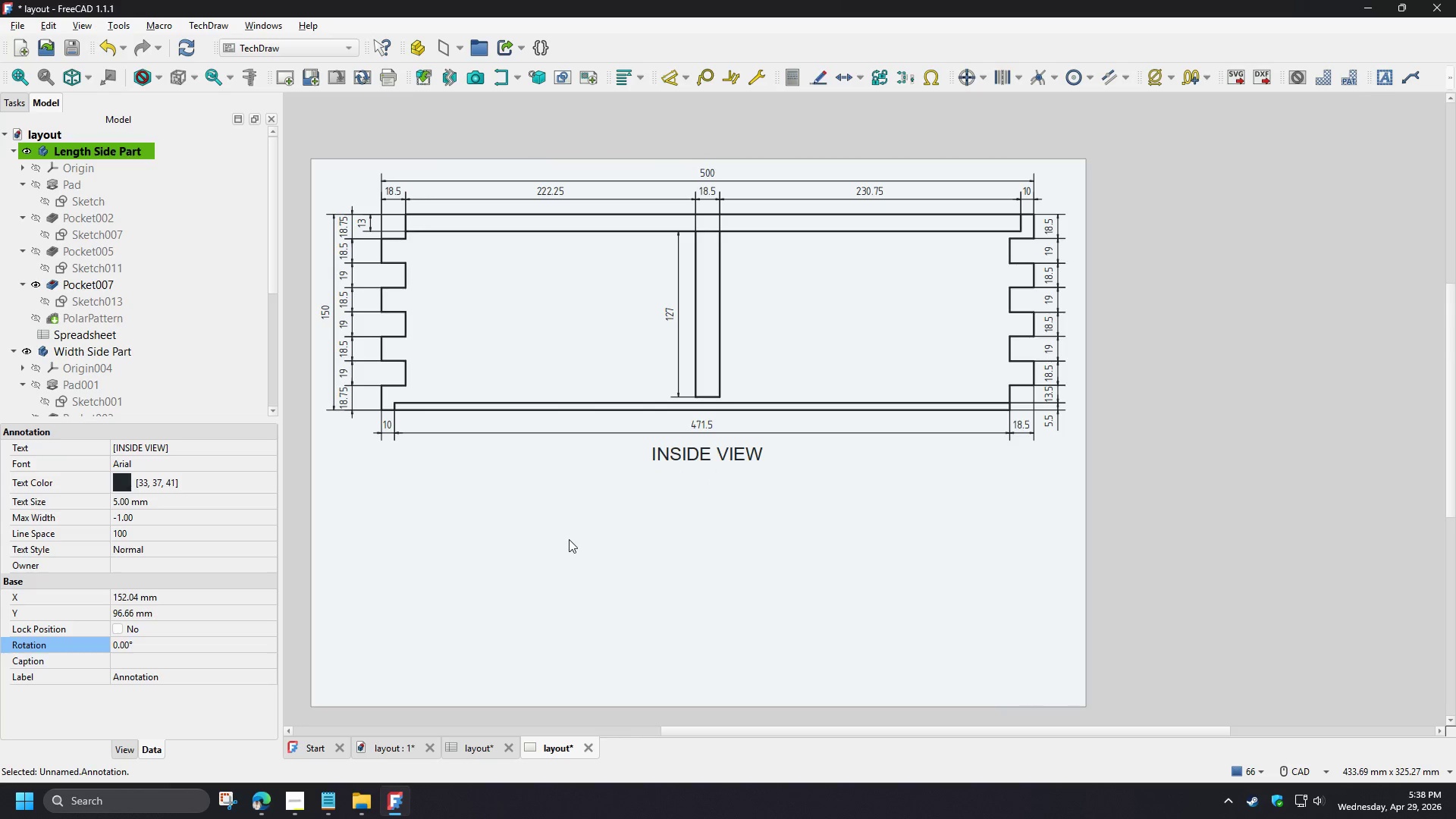 
left_click([569, 539])
 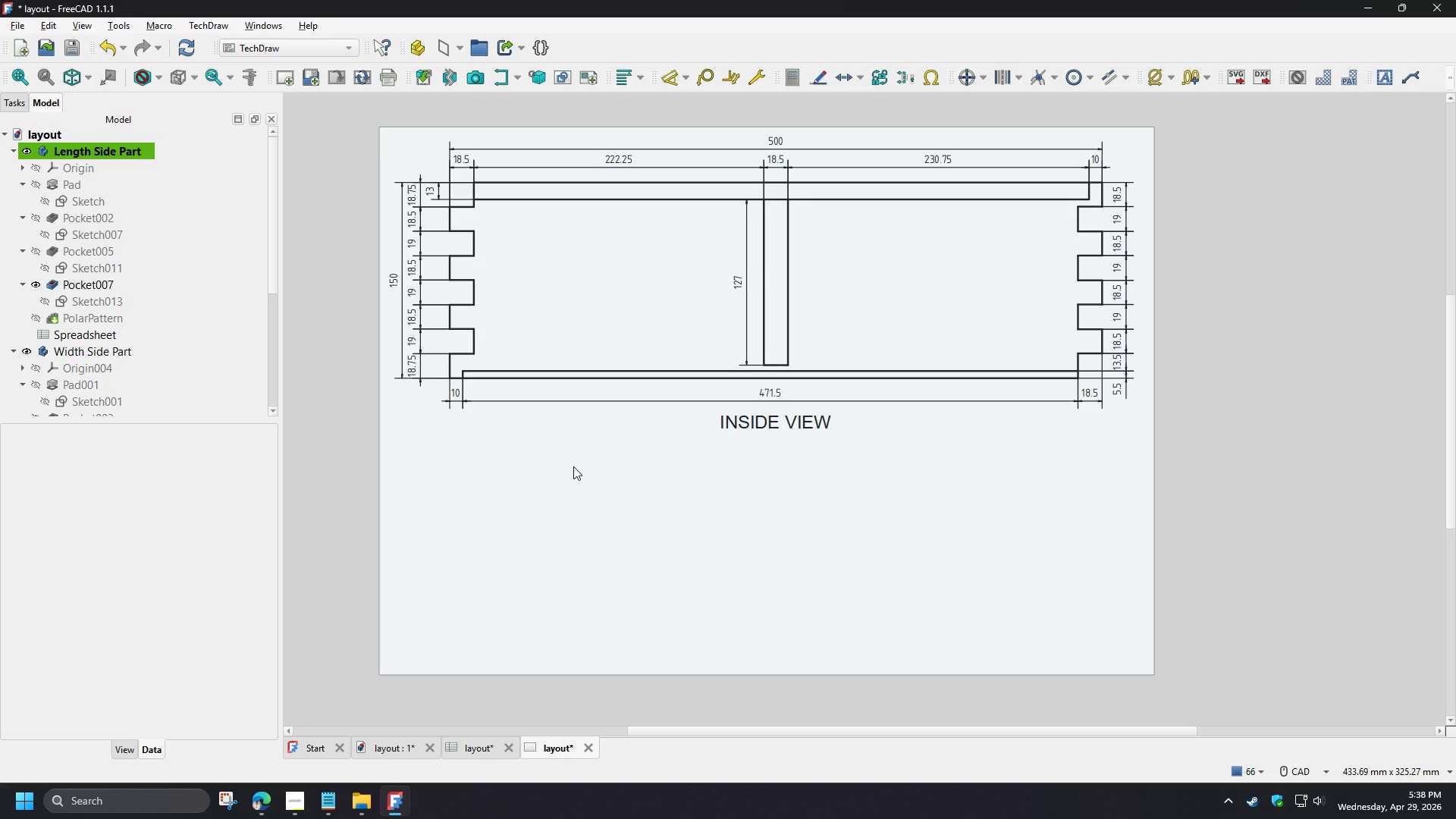 
wait(18.05)
 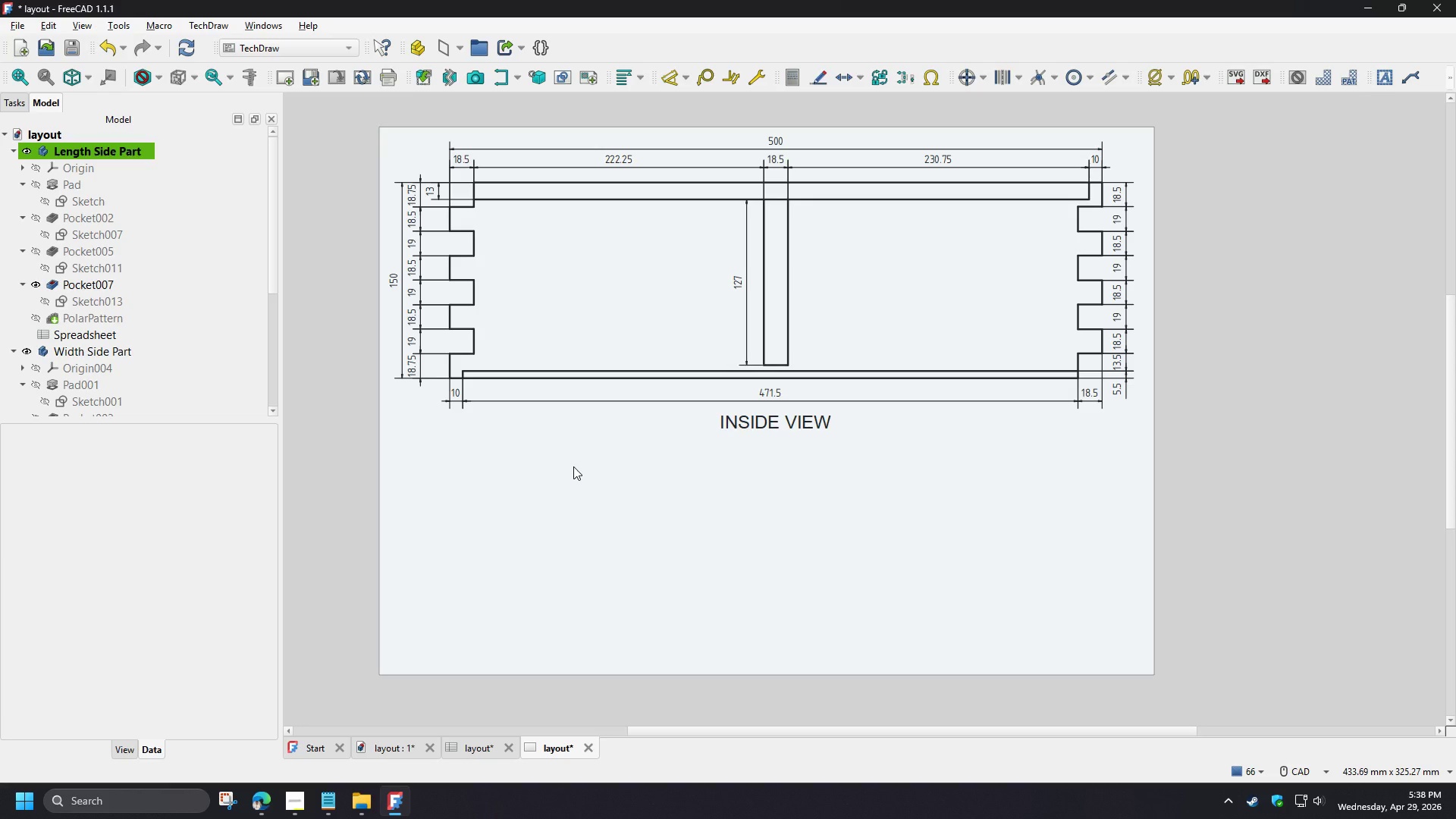 
left_click([508, 77])
 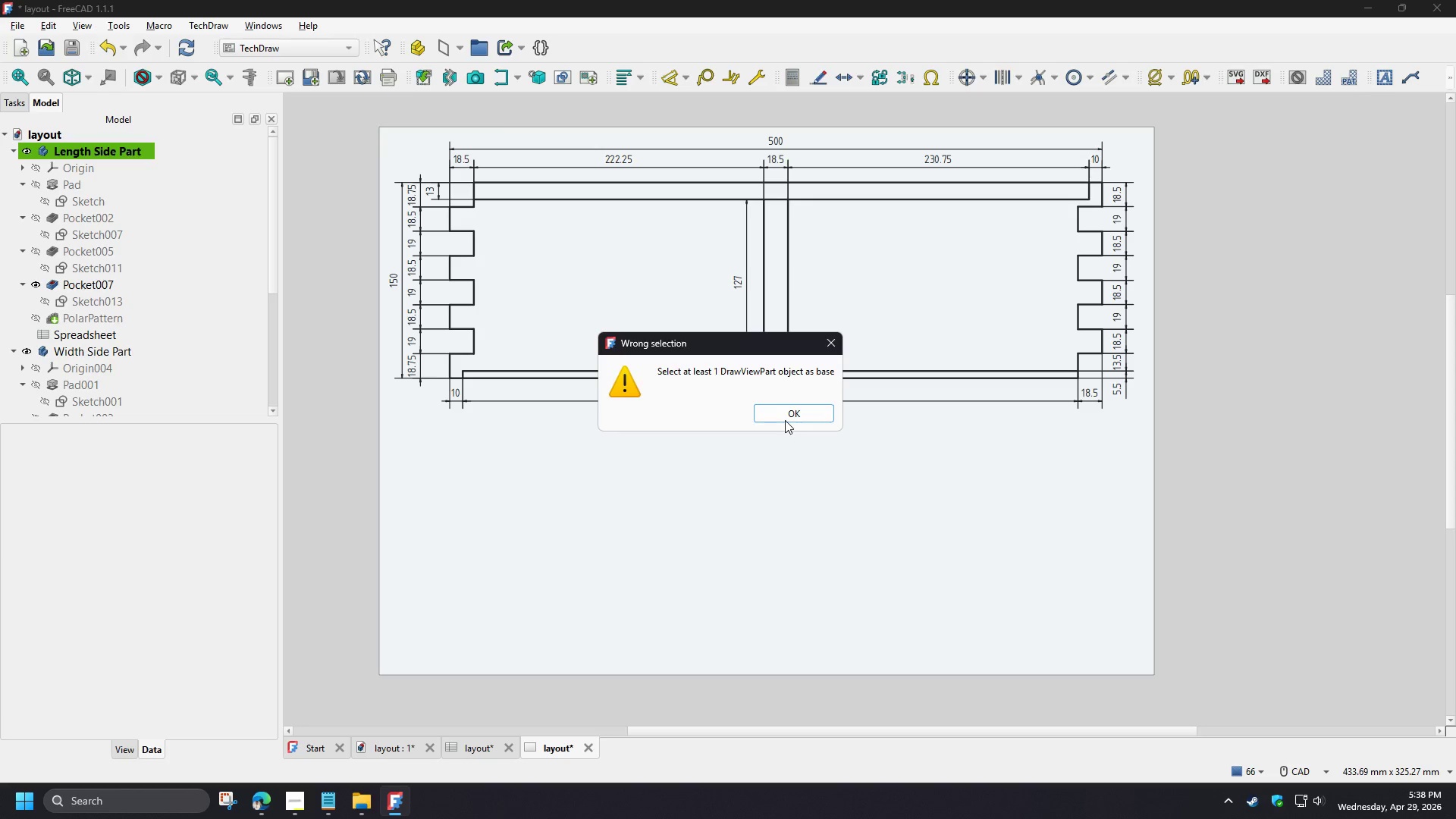 
left_click([785, 420])
 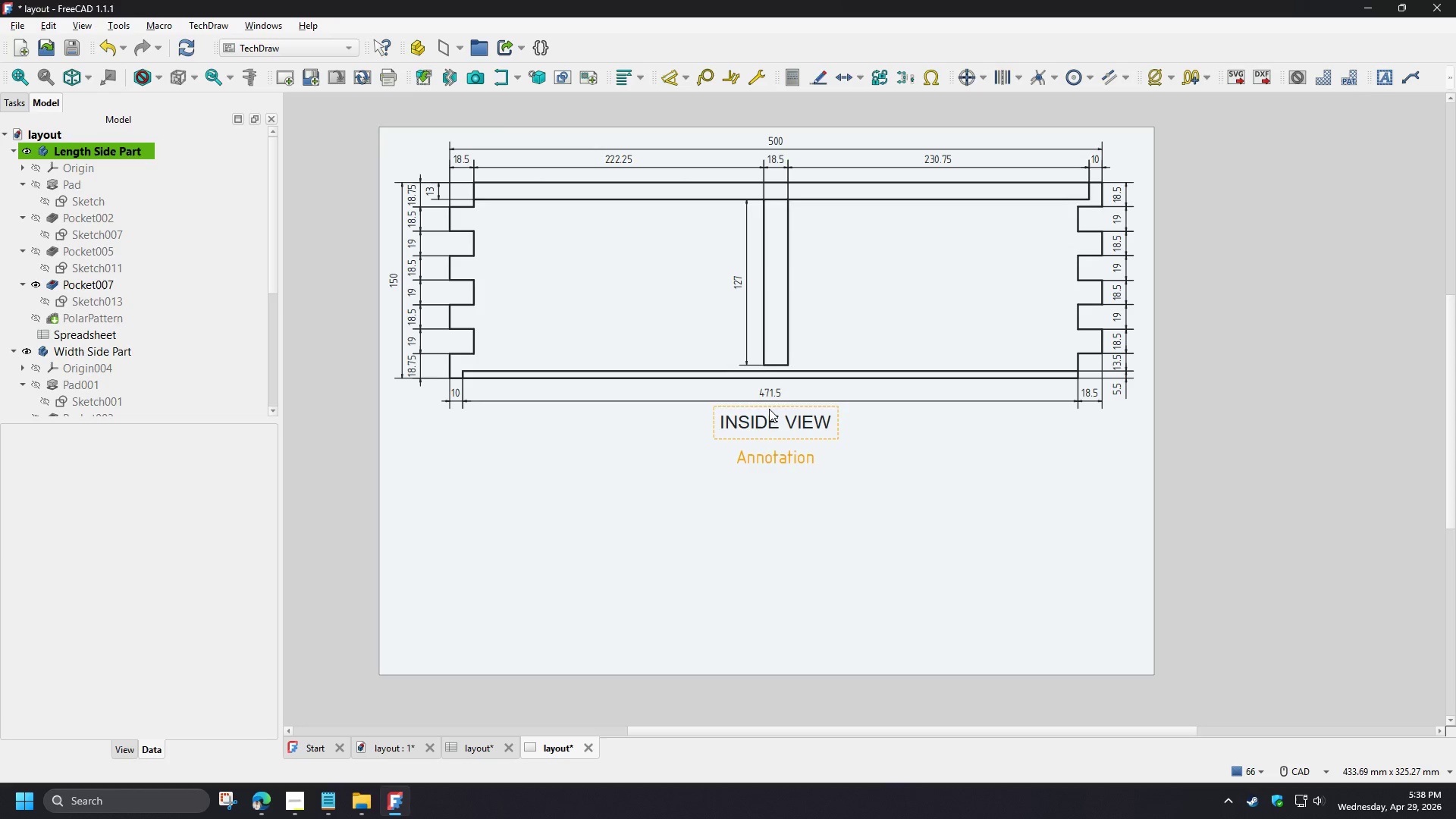 
left_click([704, 332])
 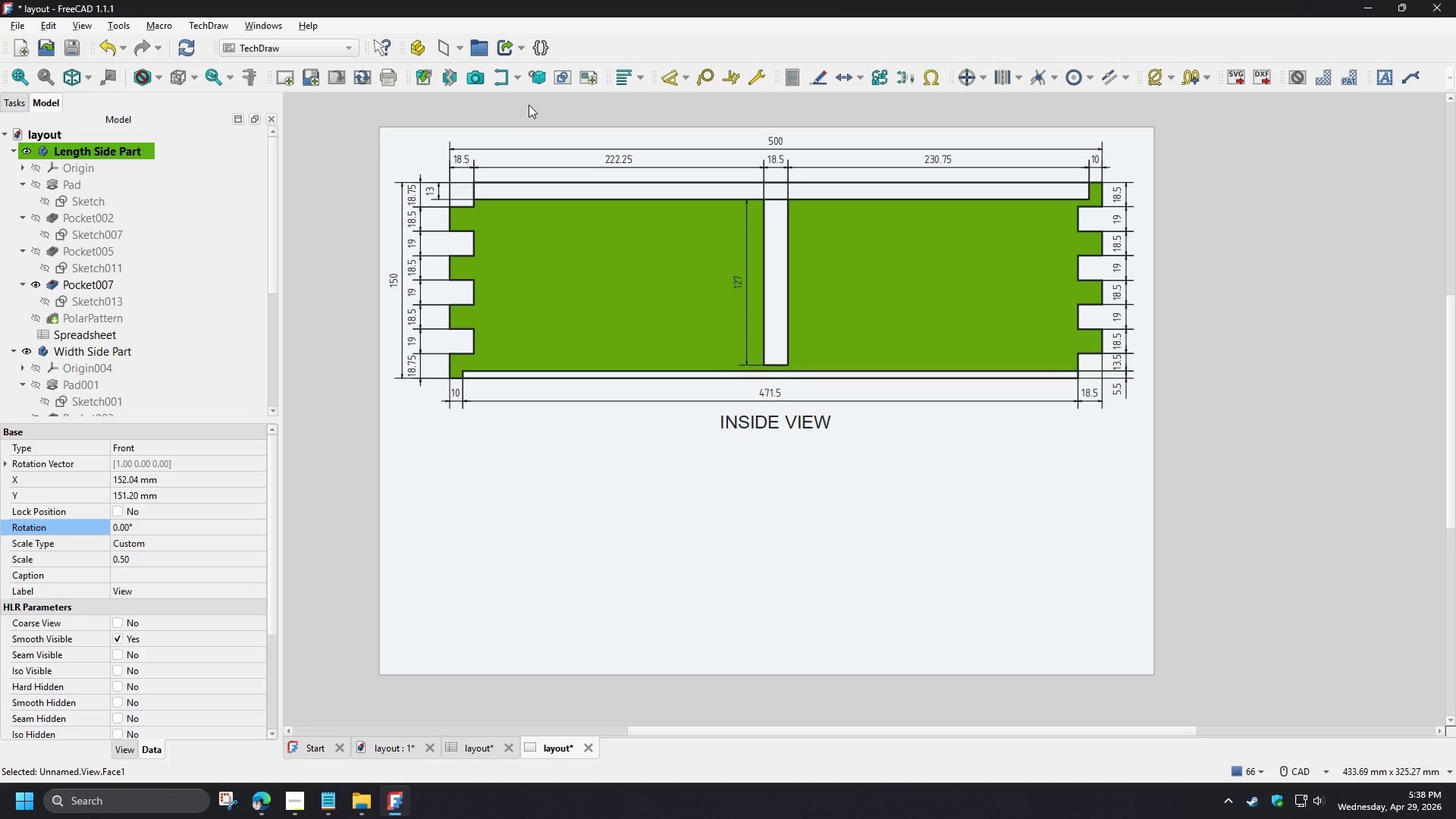 
left_click([499, 80])
 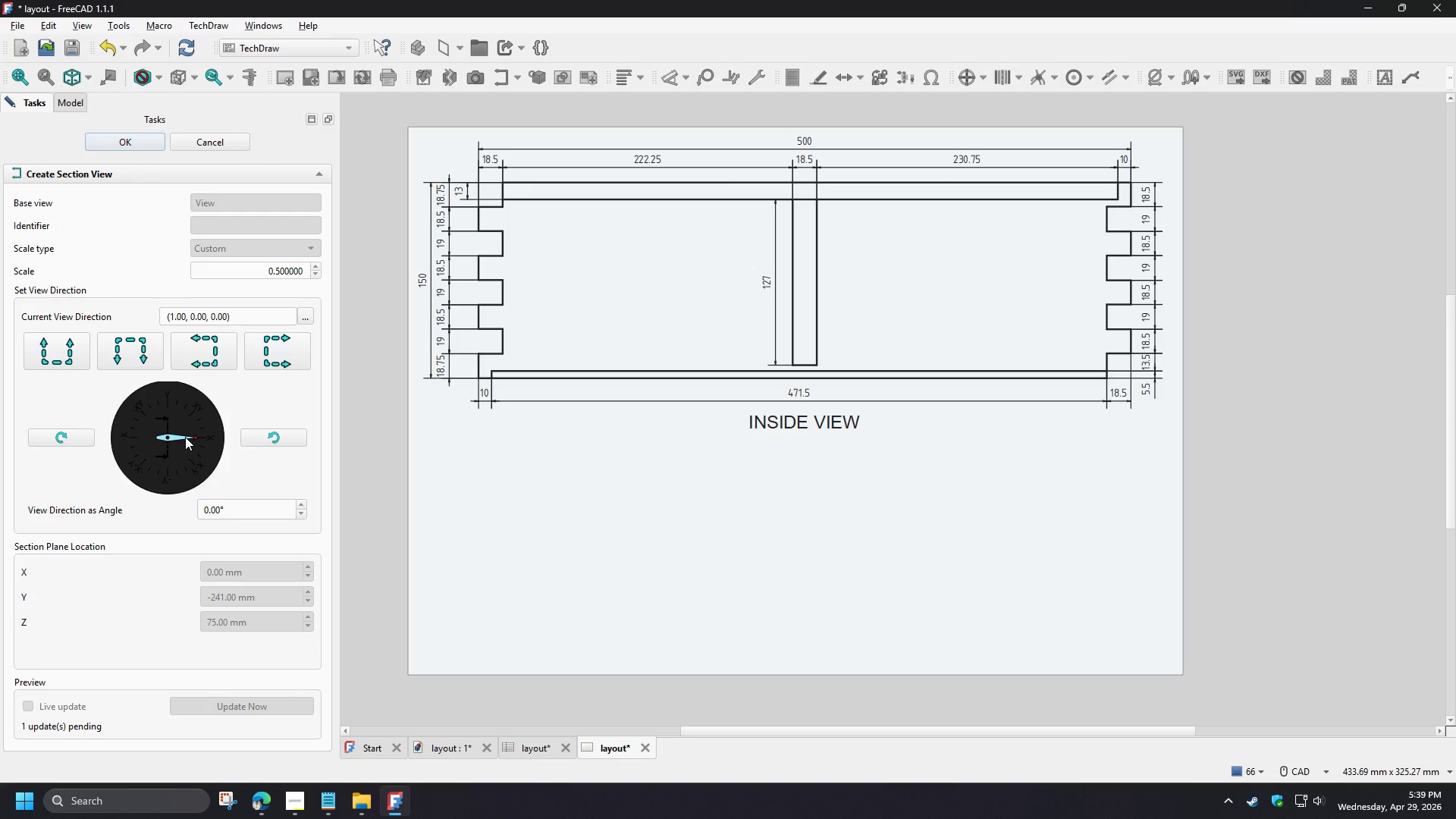 
wait(15.41)
 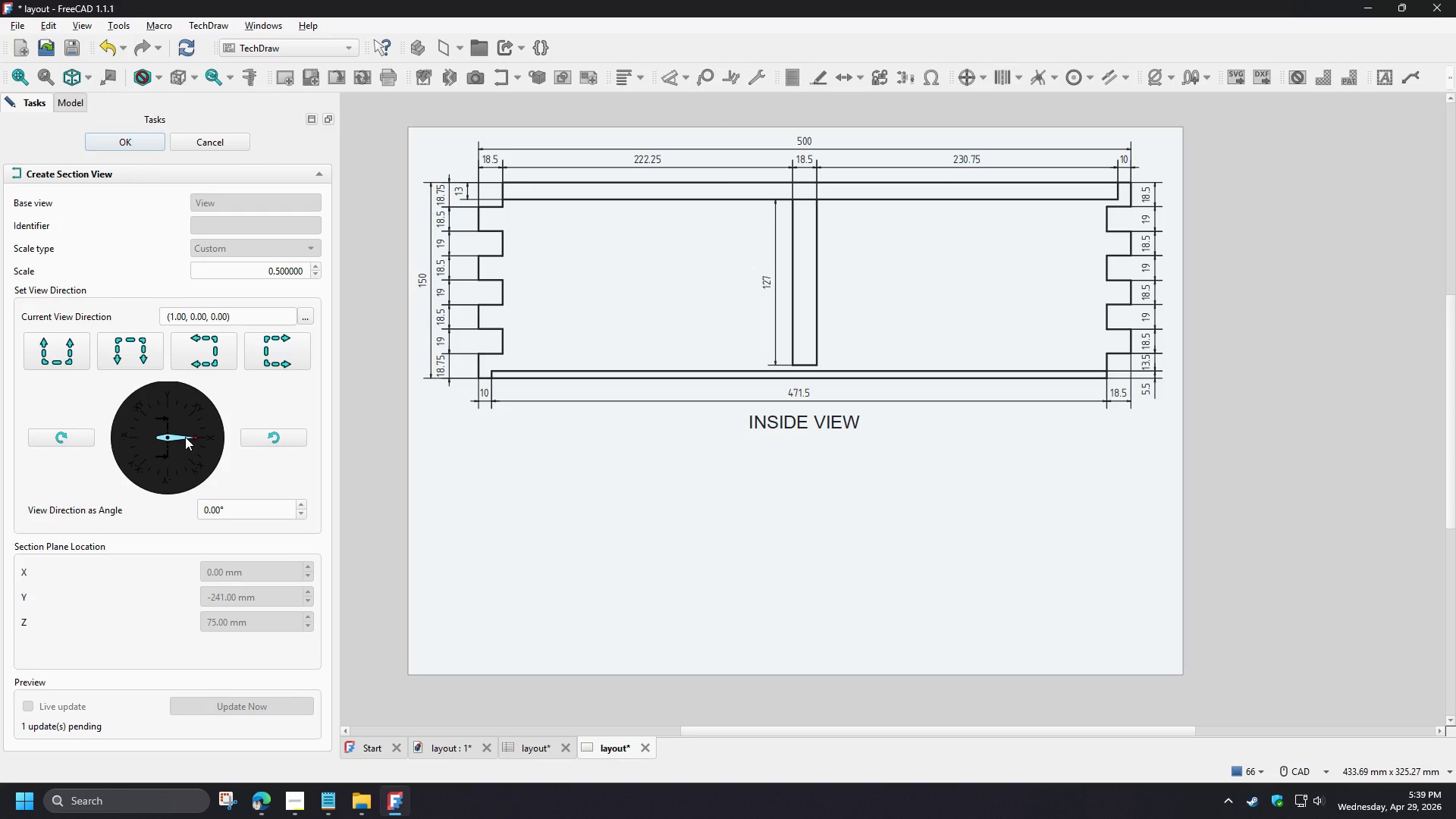 
left_click([226, 146])
 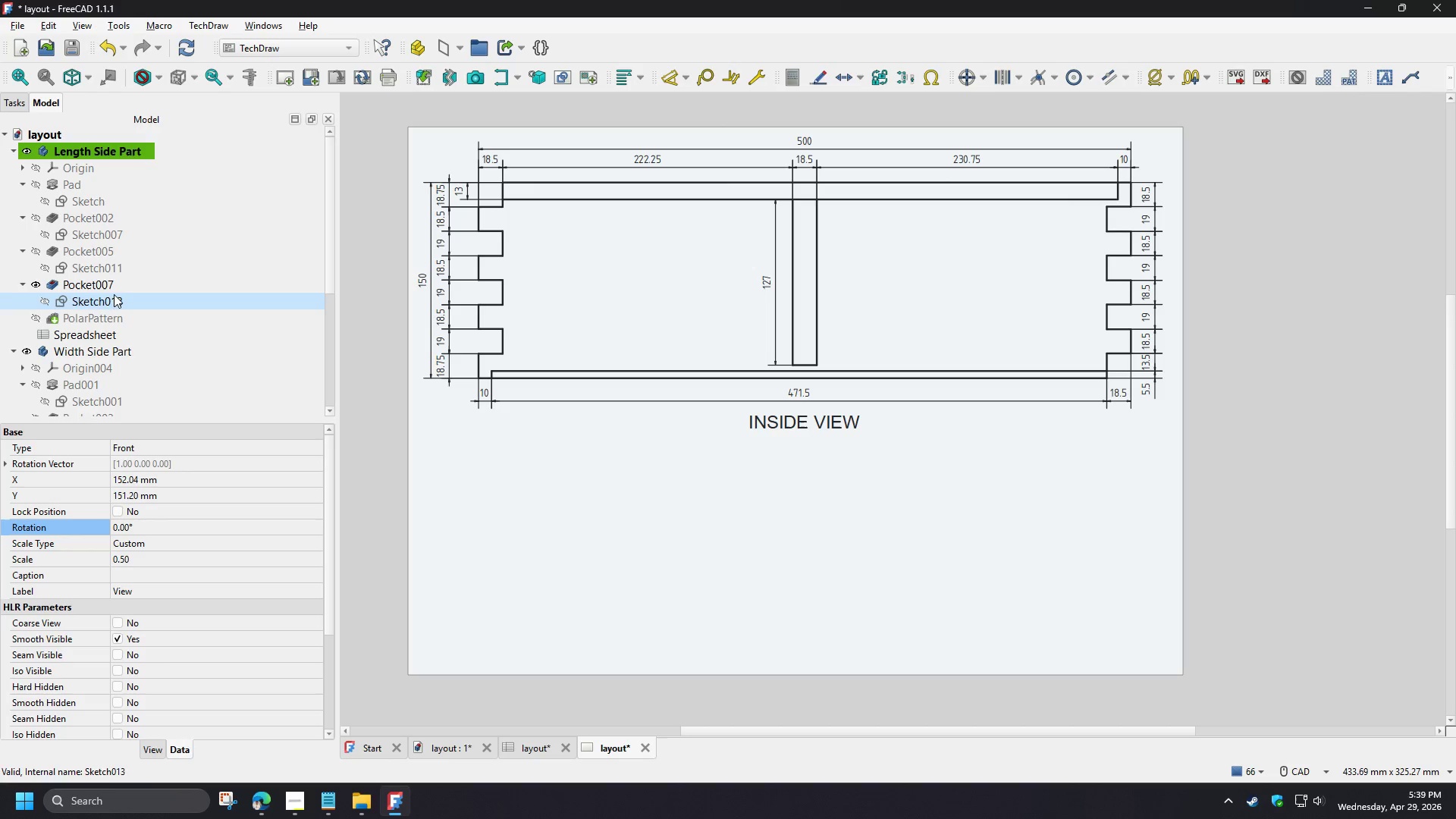 
left_click([110, 284])
 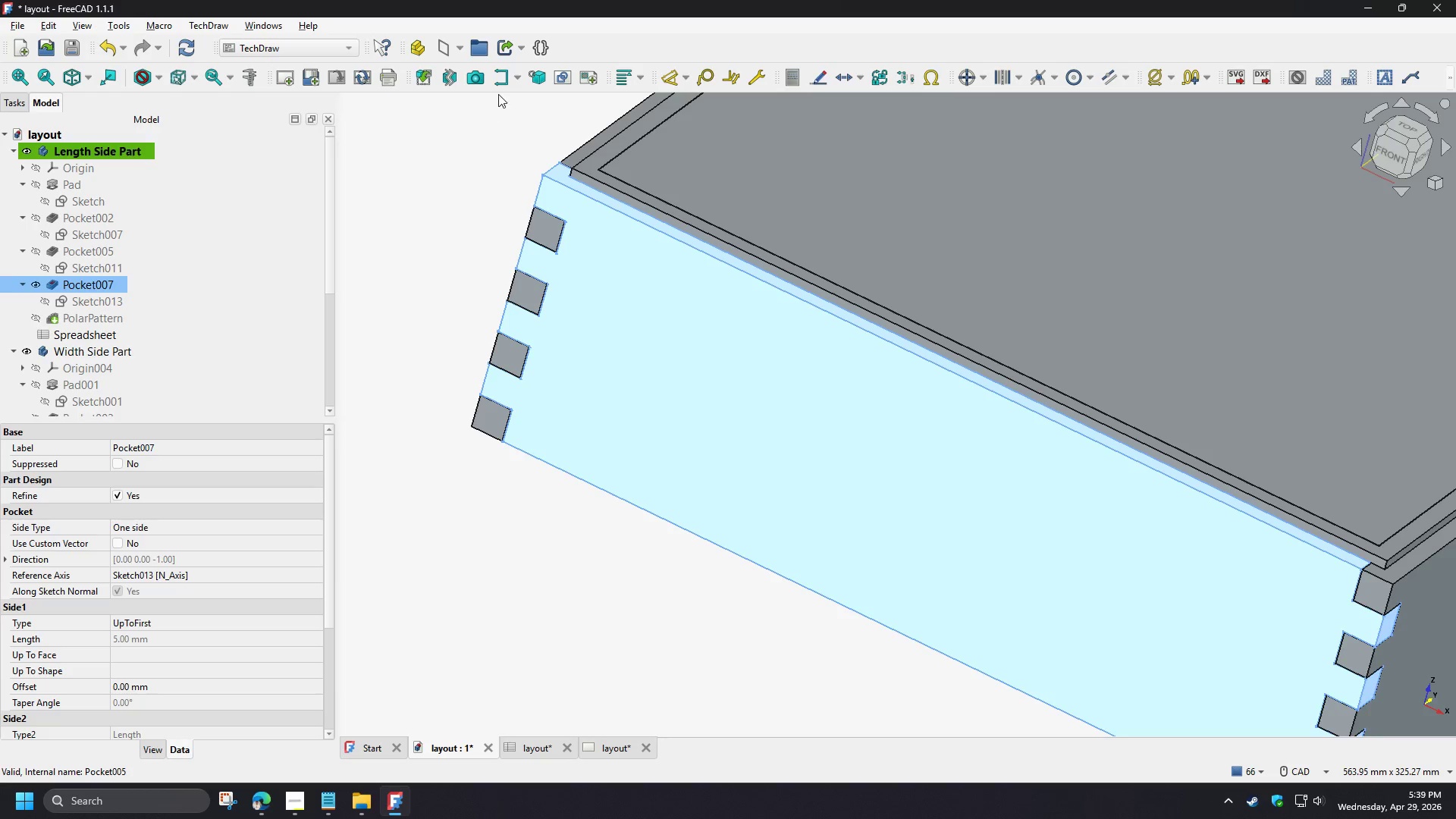 
left_click([498, 82])
 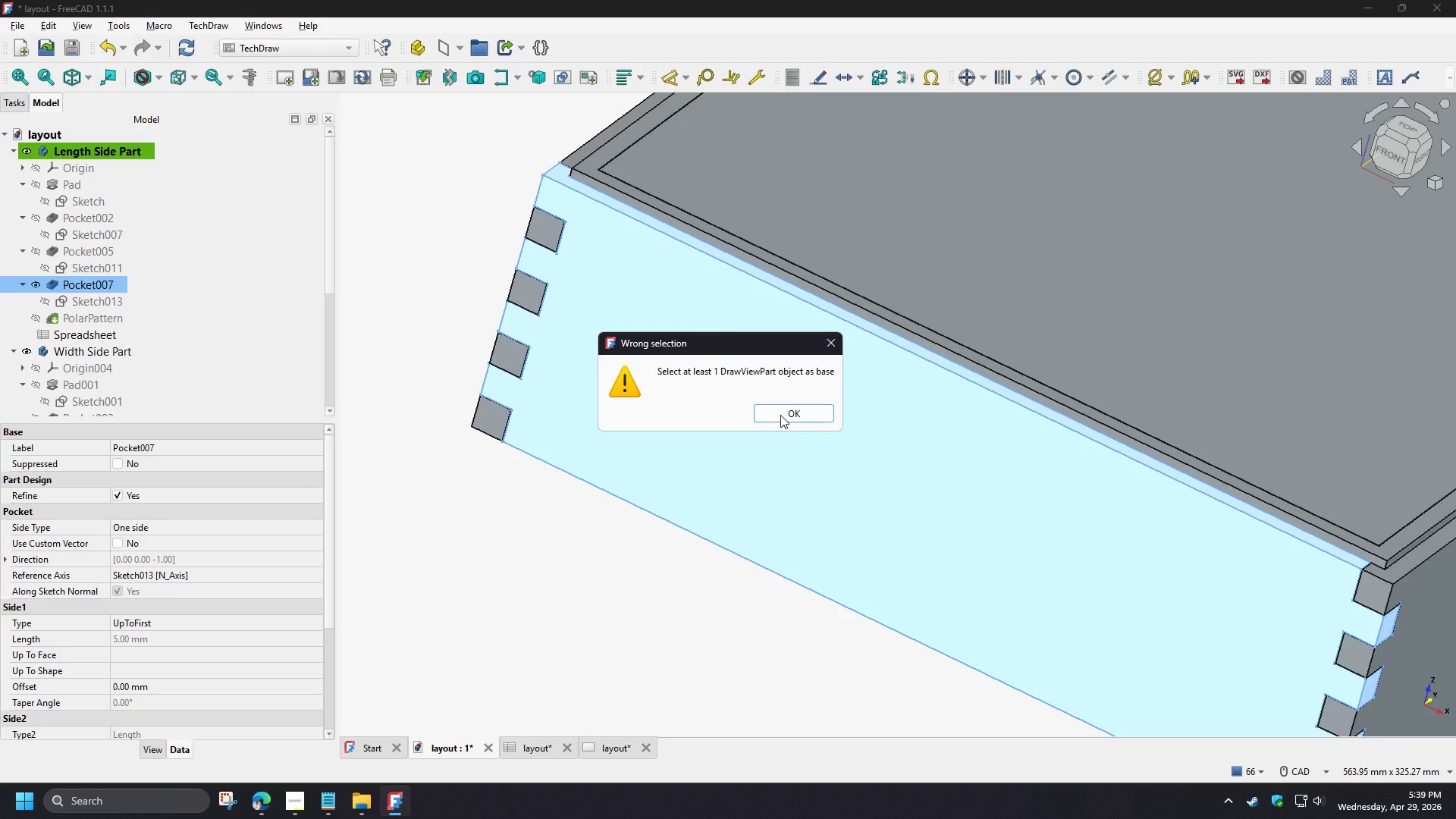 
left_click([780, 415])
 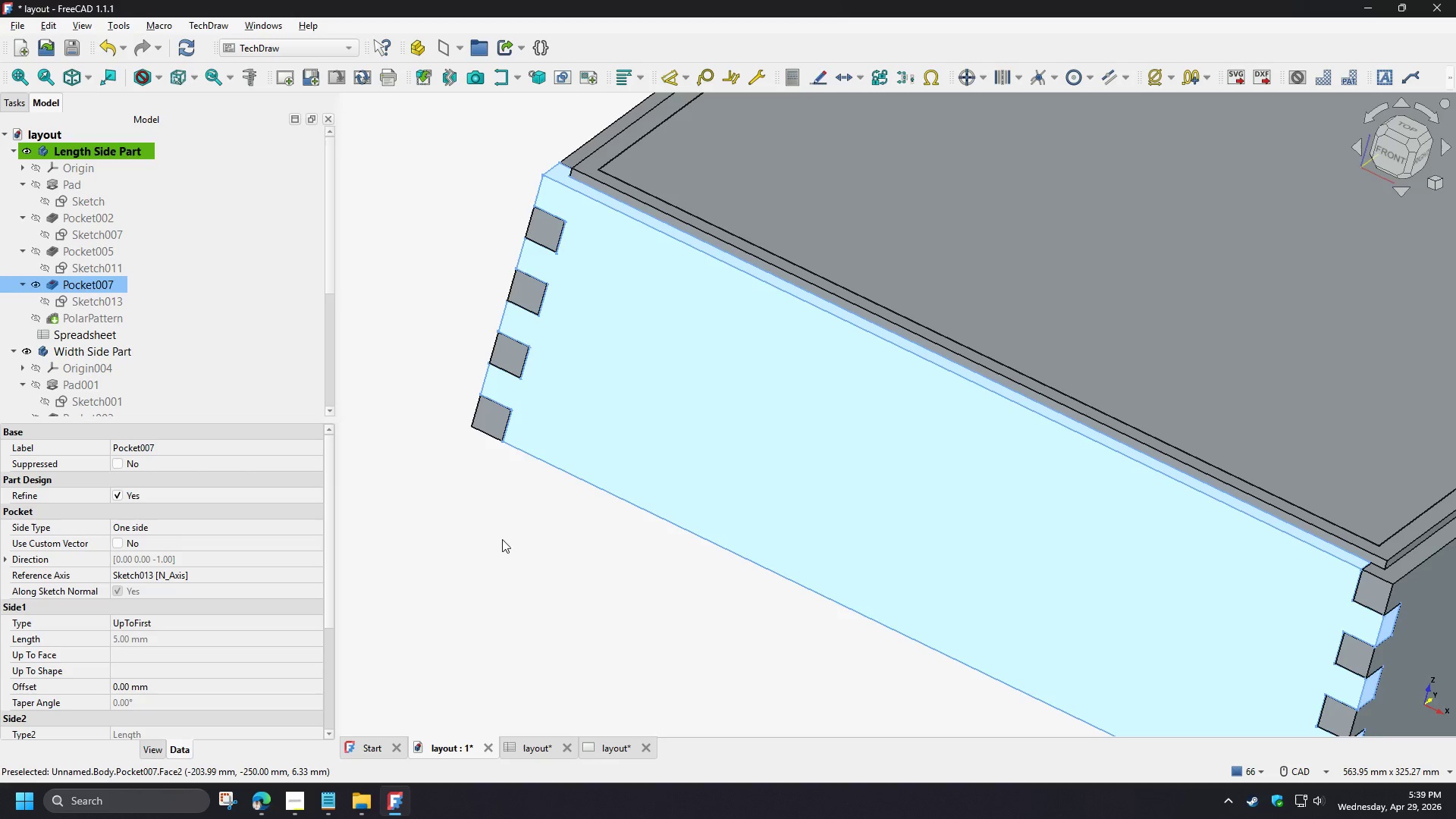 
left_click([500, 544])
 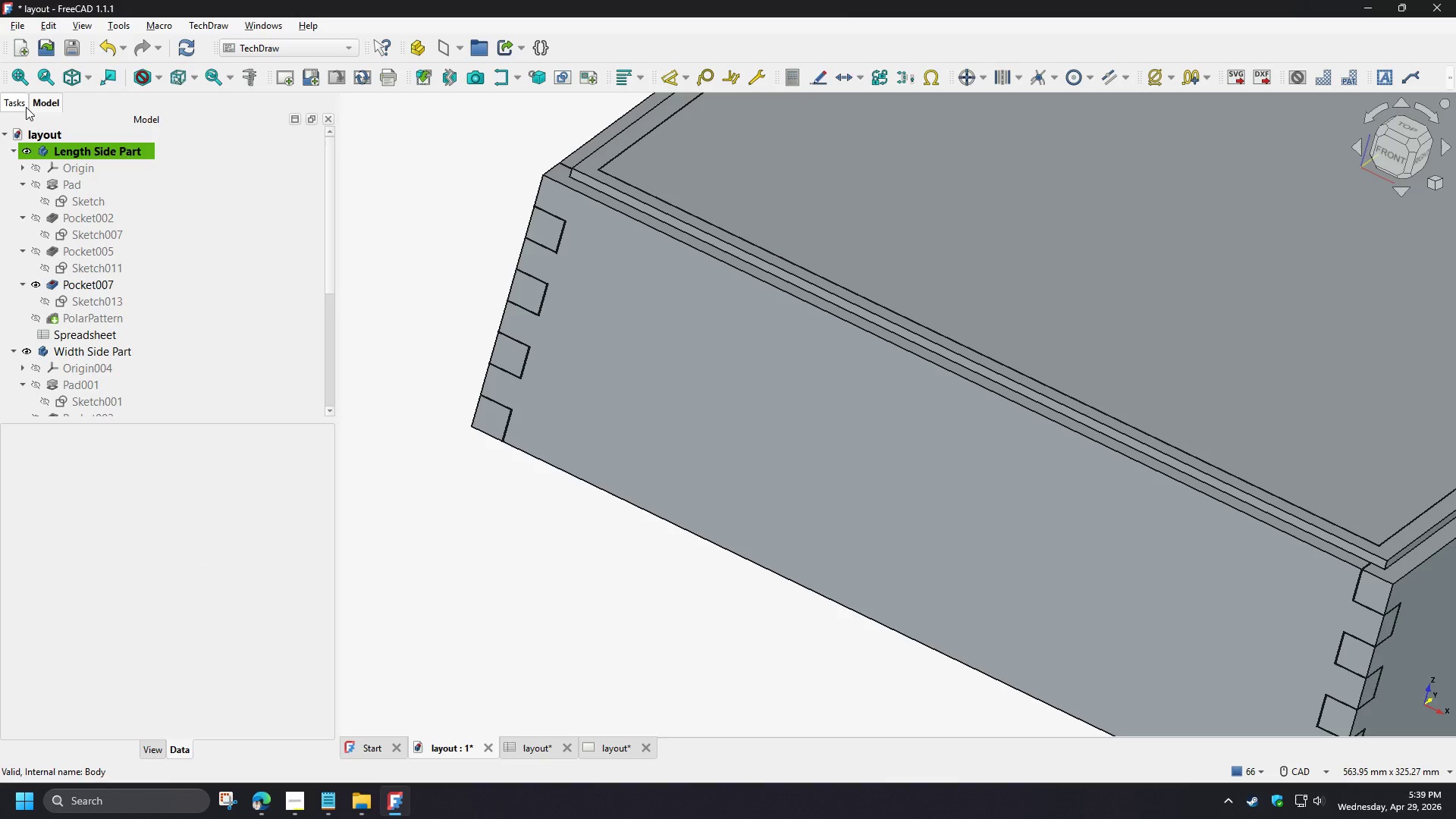 
wait(7.09)
 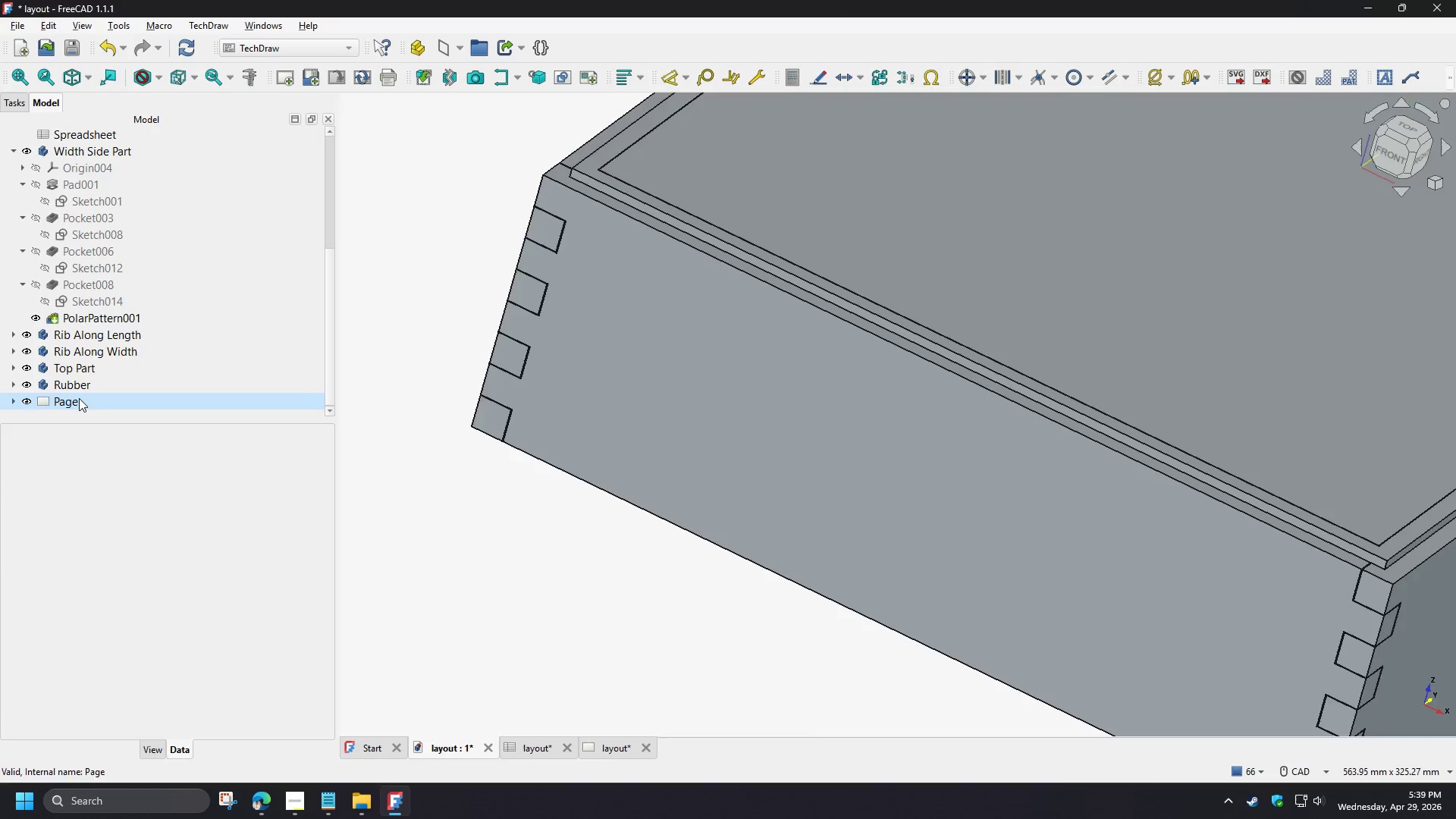 
left_click([77, 398])
 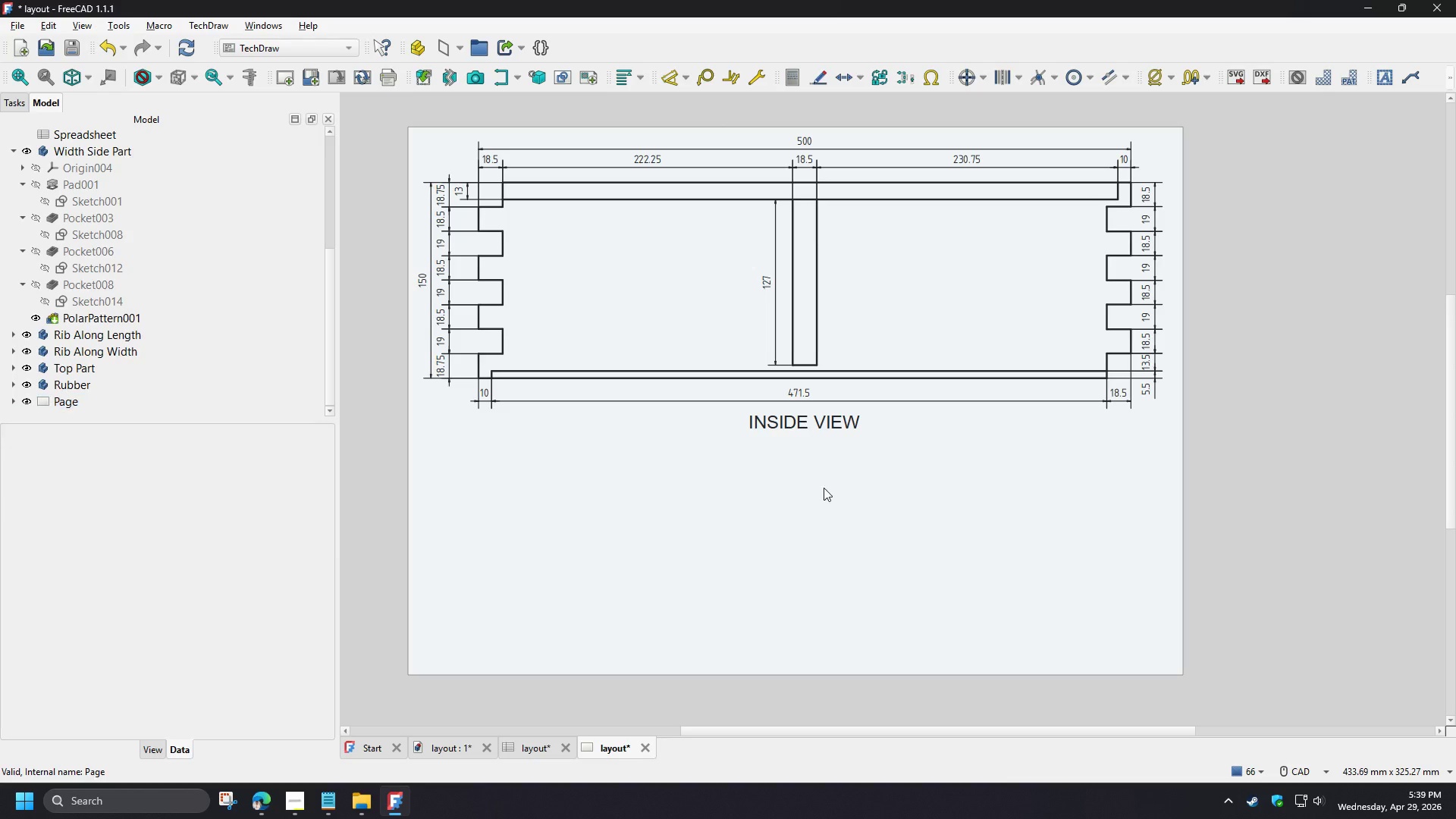 
scroll: coordinate [121, 369], scroll_direction: down, amount: 8.0
 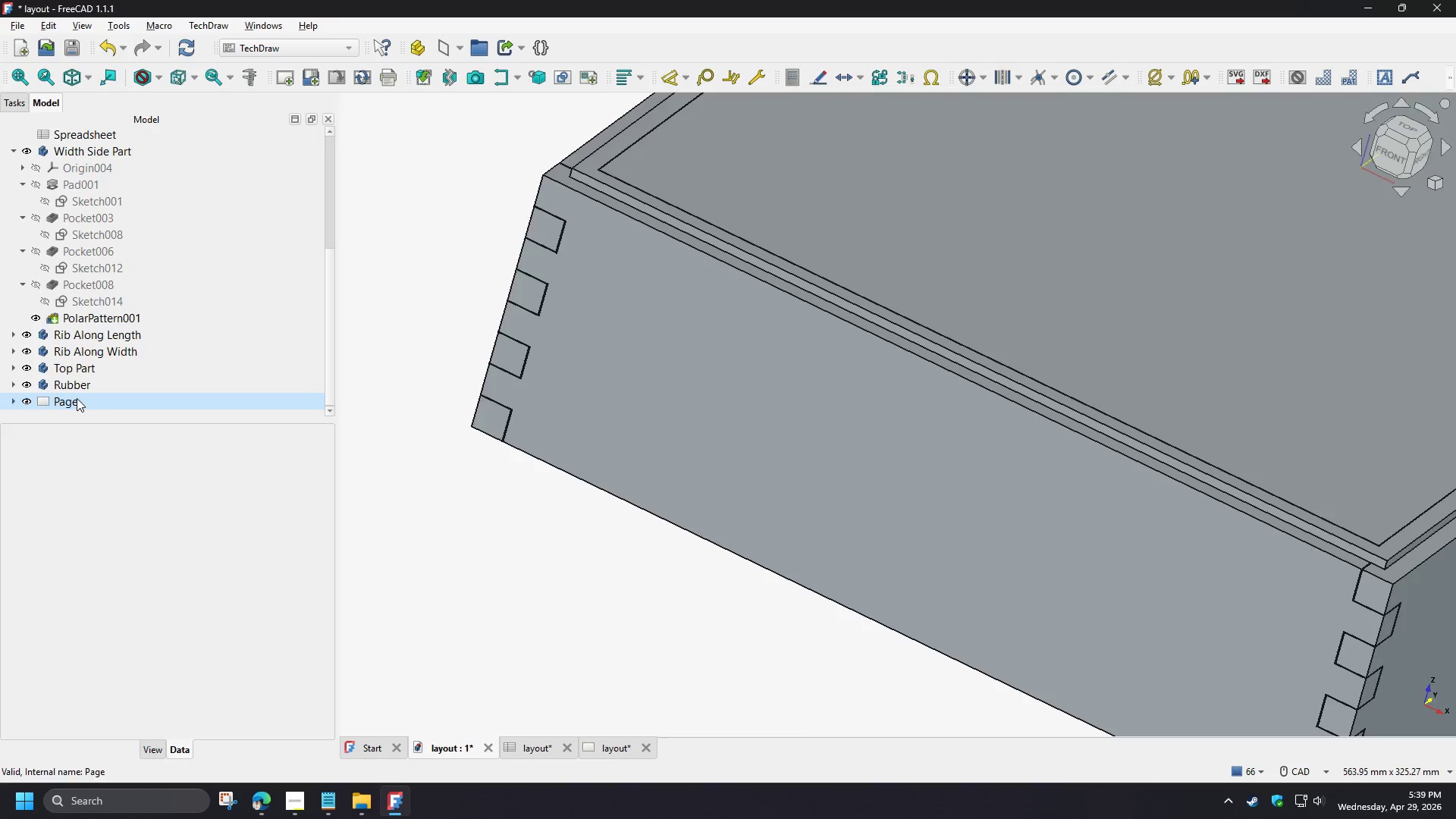 
scroll: coordinate [851, 237], scroll_direction: up, amount: 3.0
 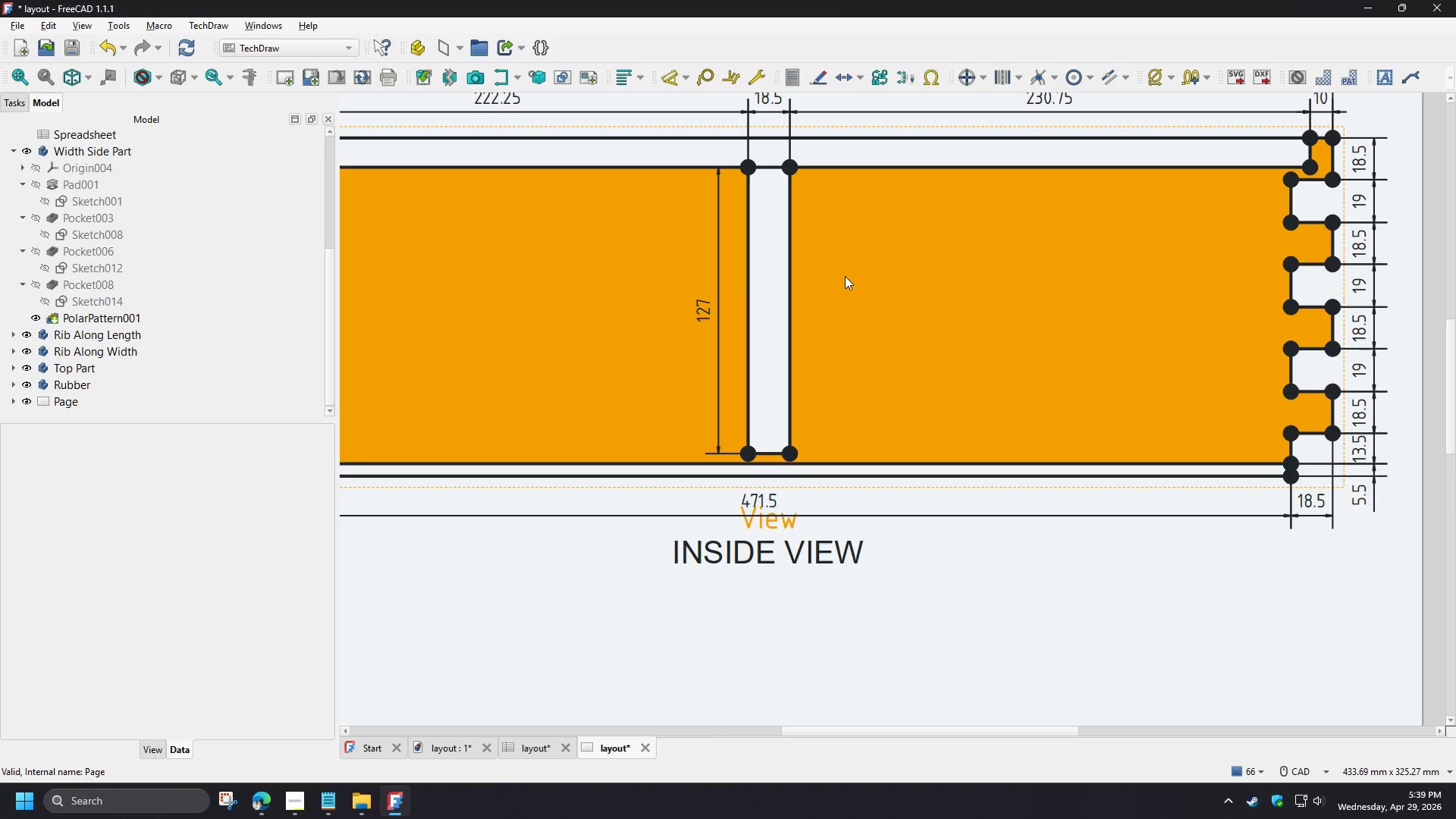 
scroll: coordinate [845, 276], scroll_direction: down, amount: 4.0
 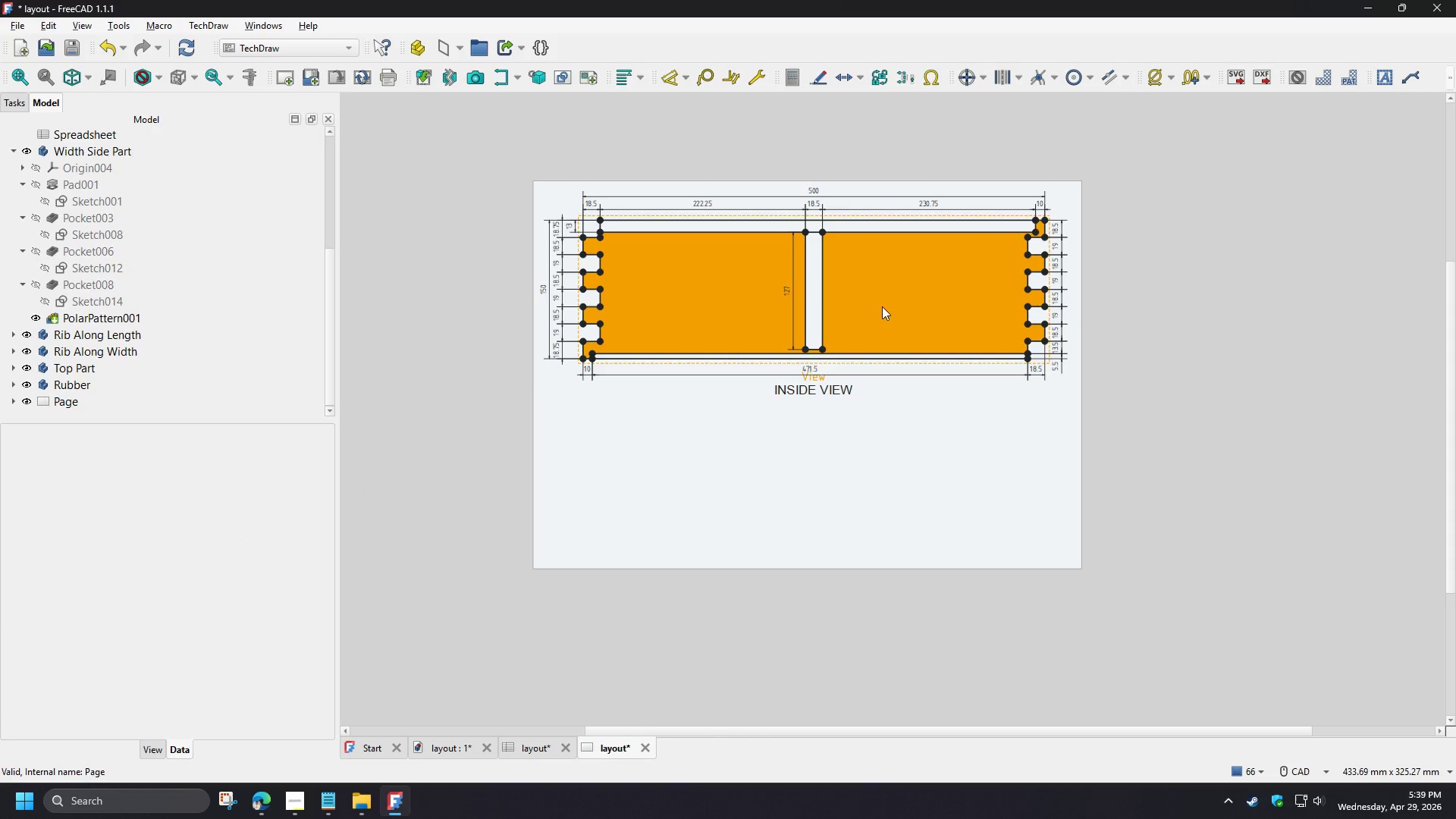 
scroll: coordinate [867, 264], scroll_direction: up, amount: 2.0
 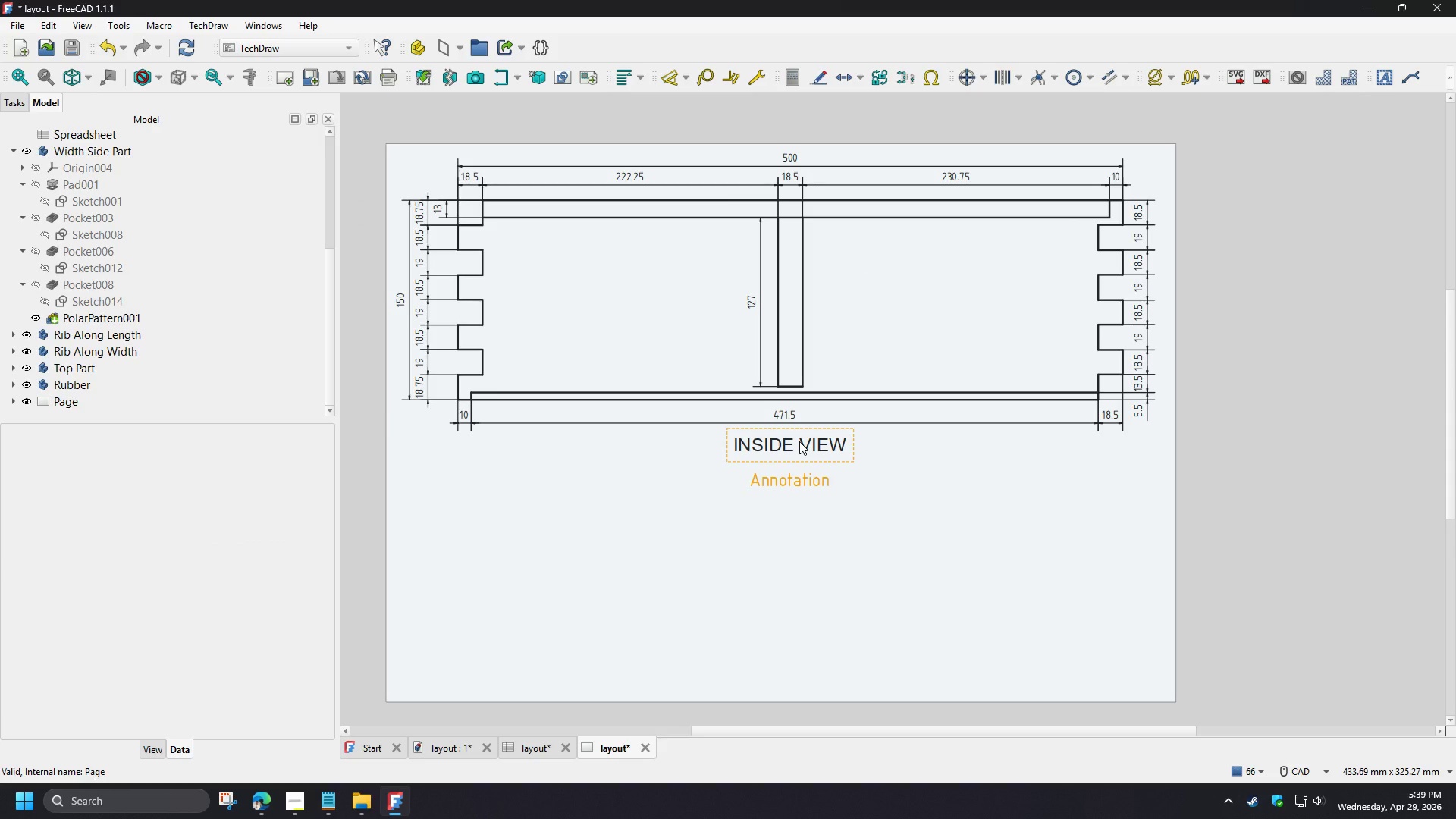 
left_click_drag(start_coordinate=[799, 442], to_coordinate=[789, 500])
 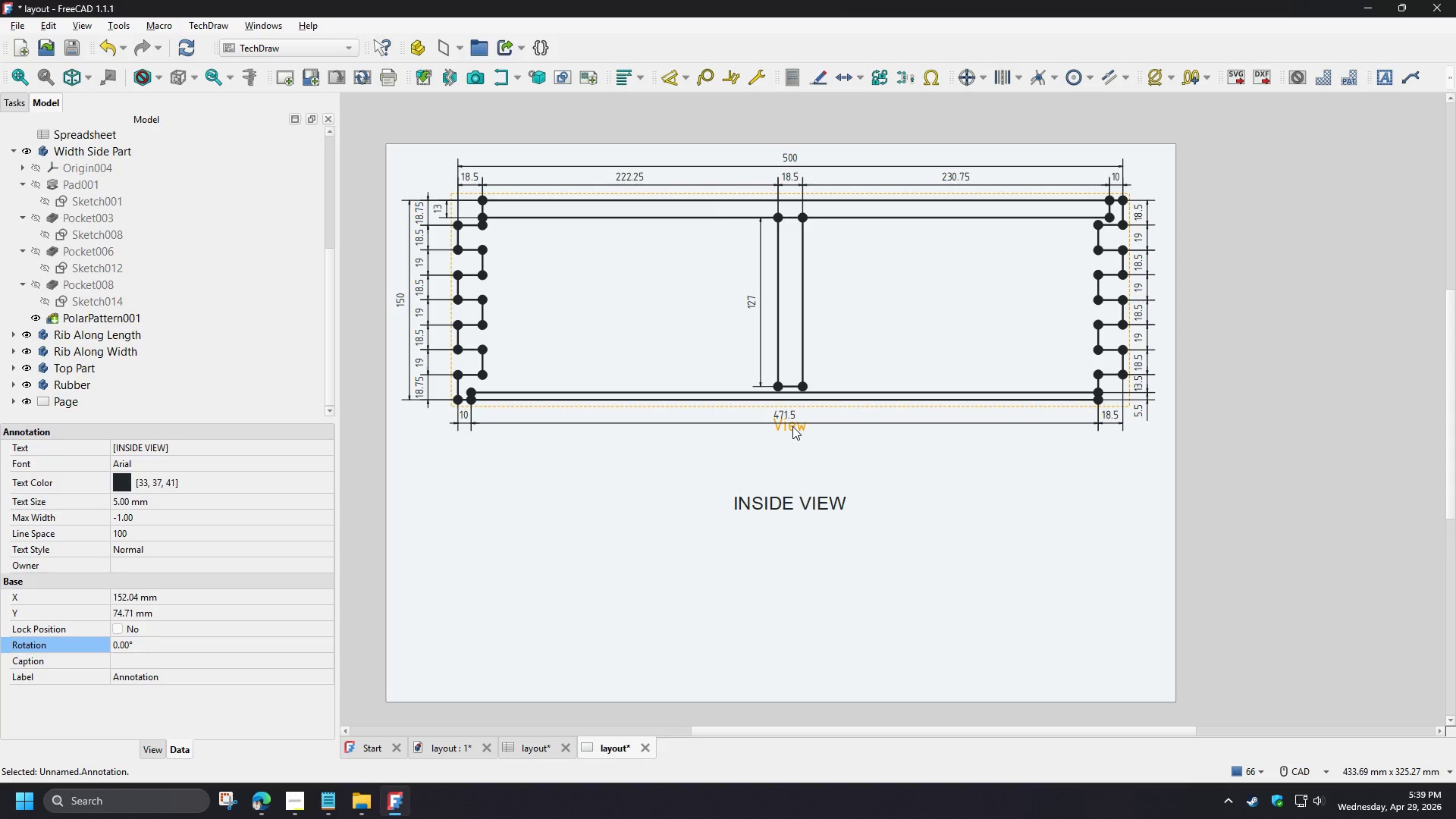 
left_click_drag(start_coordinate=[792, 426], to_coordinate=[792, 435])
 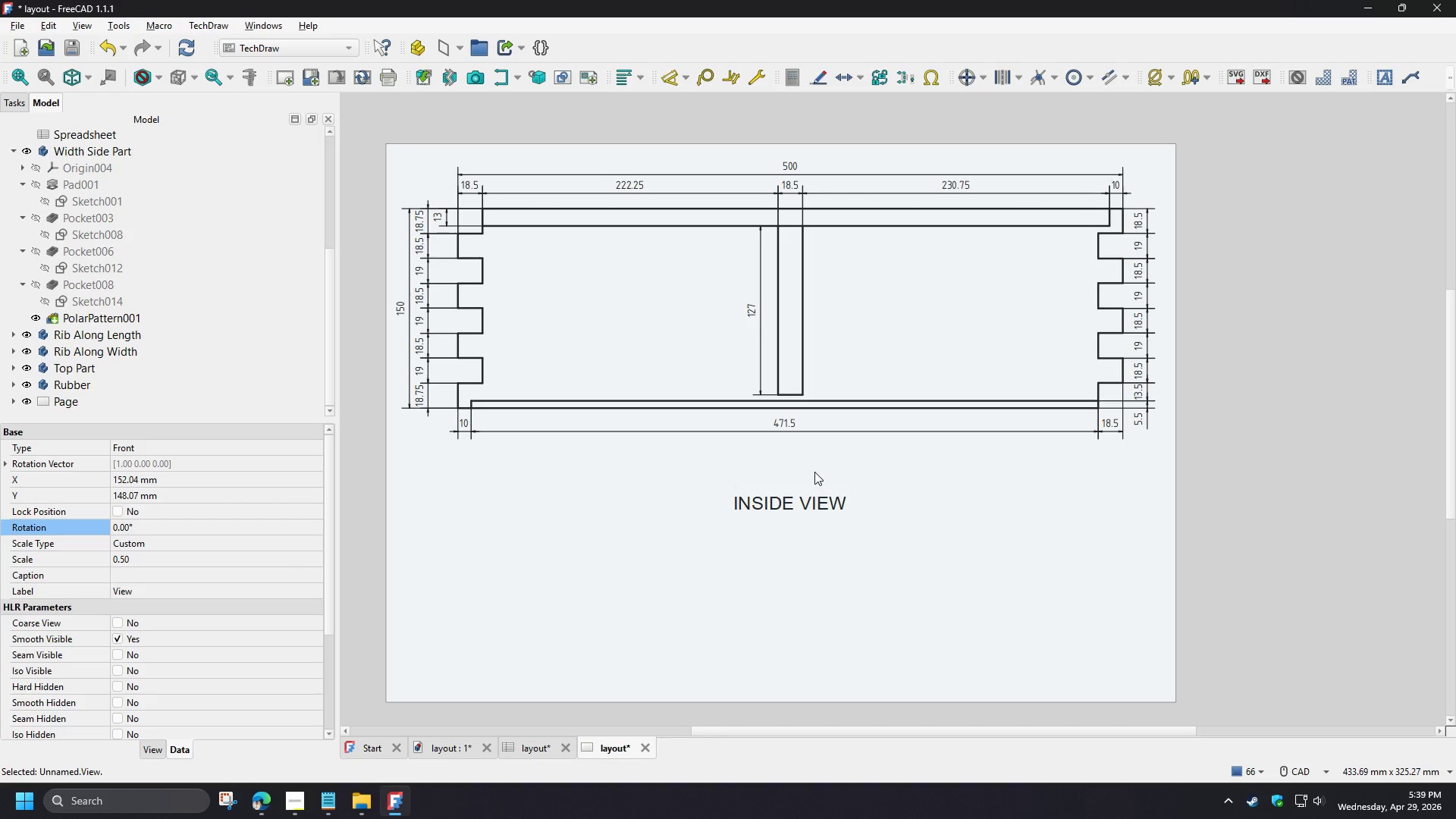 
left_click([814, 472])
 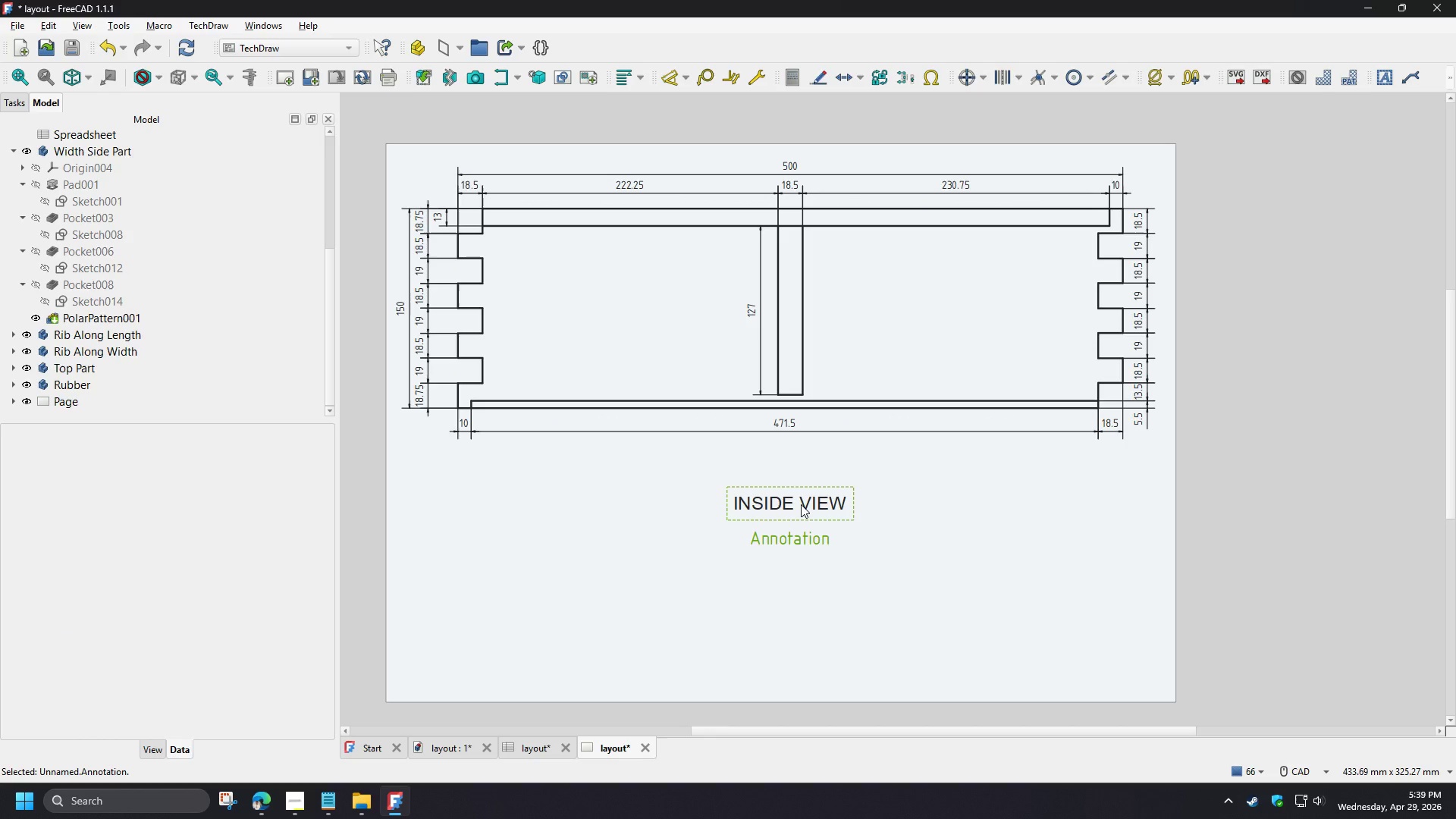 
left_click_drag(start_coordinate=[801, 504], to_coordinate=[791, 453])
 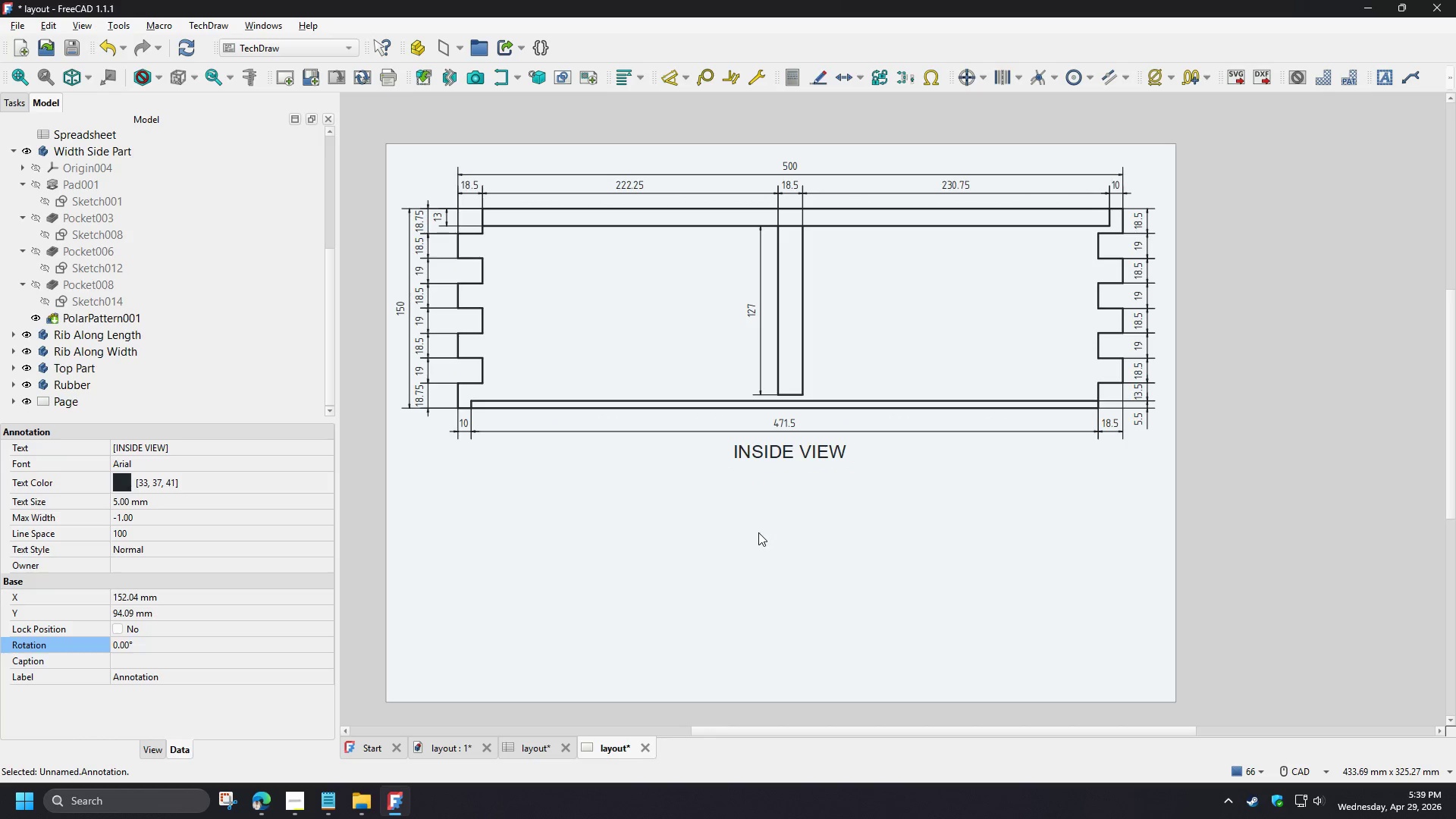 
left_click([758, 532])
 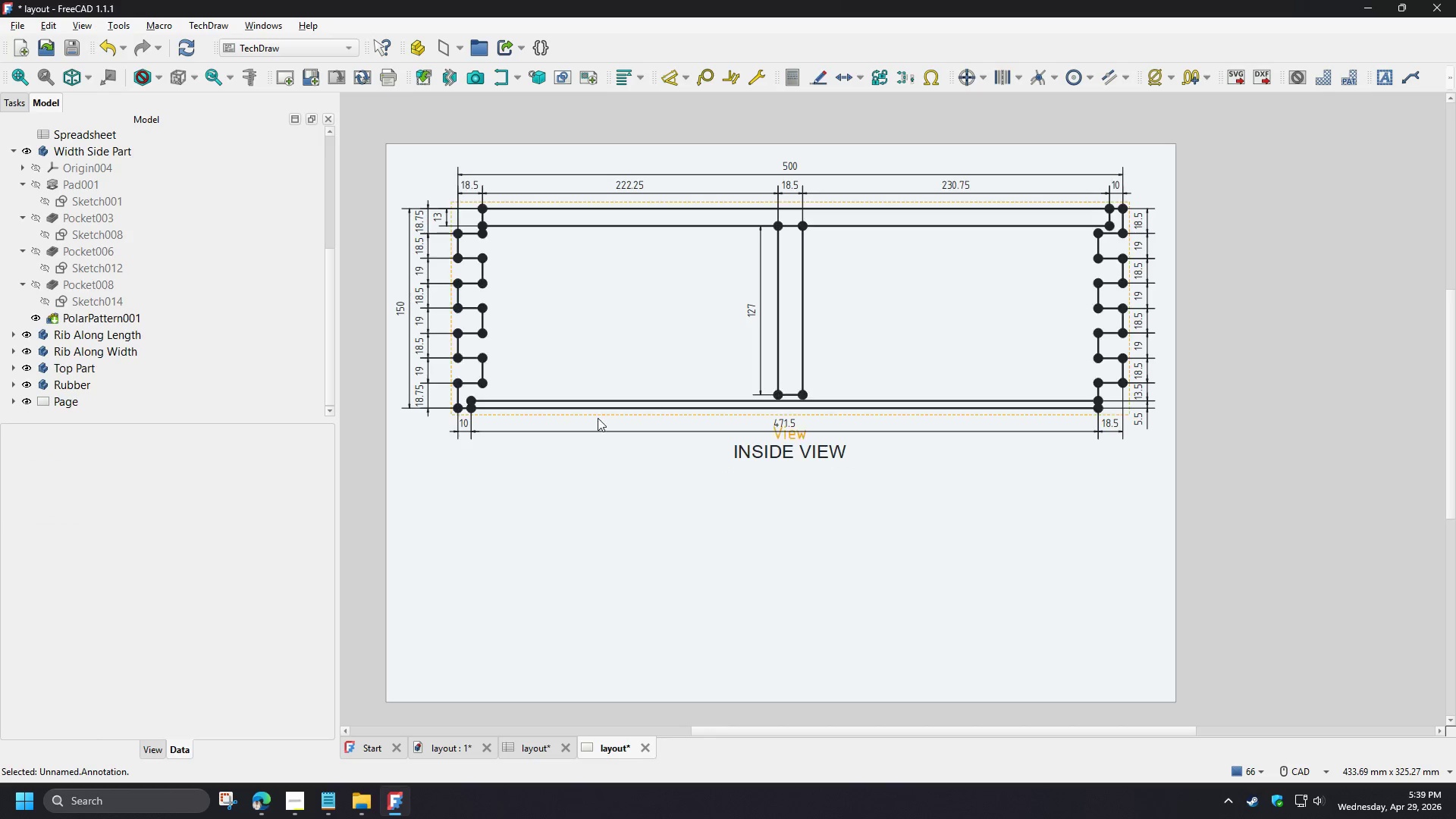 
scroll: coordinate [800, 472], scroll_direction: up, amount: 1.0
 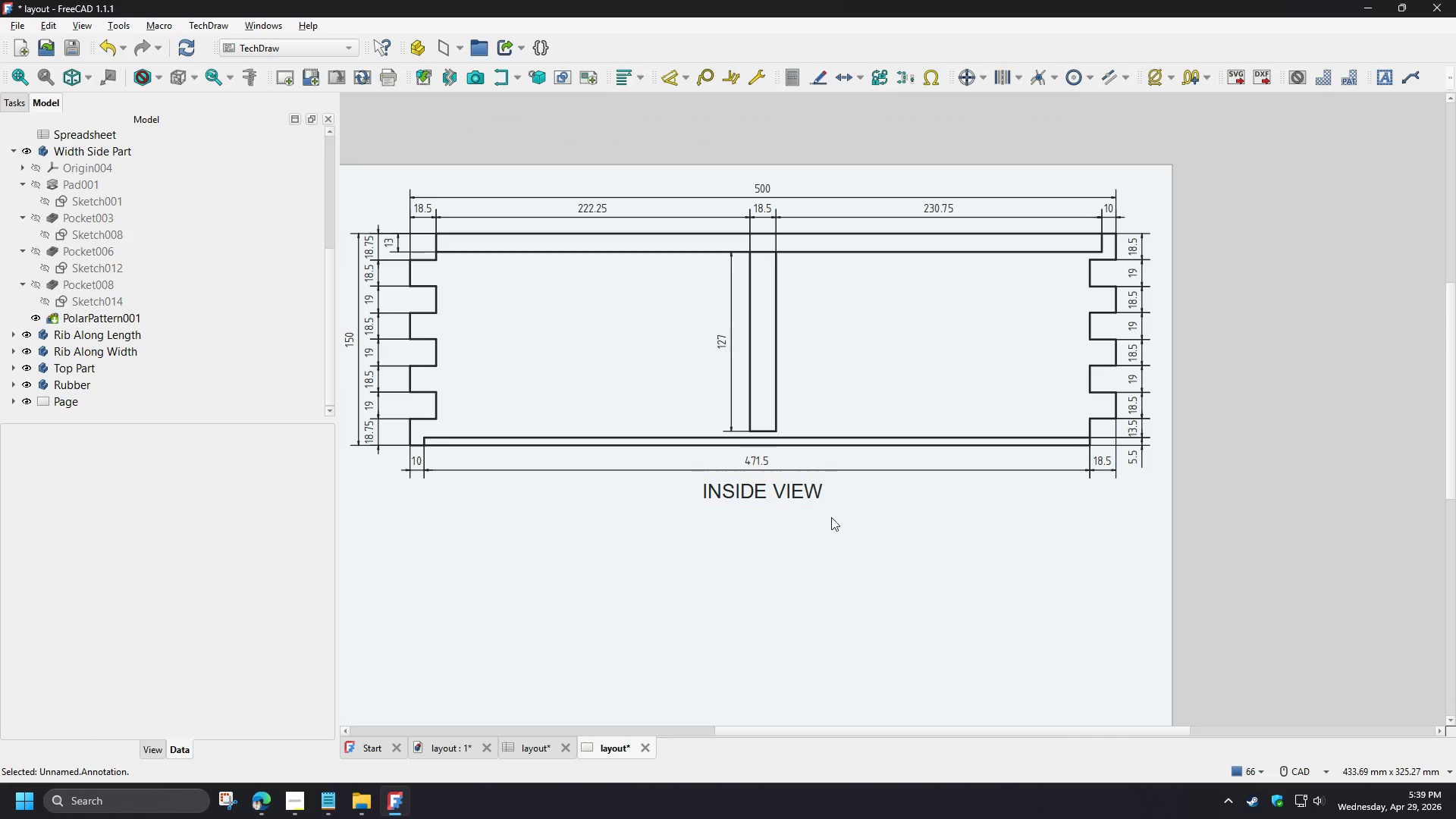 
left_click_drag(start_coordinate=[811, 494], to_coordinate=[804, 547])
 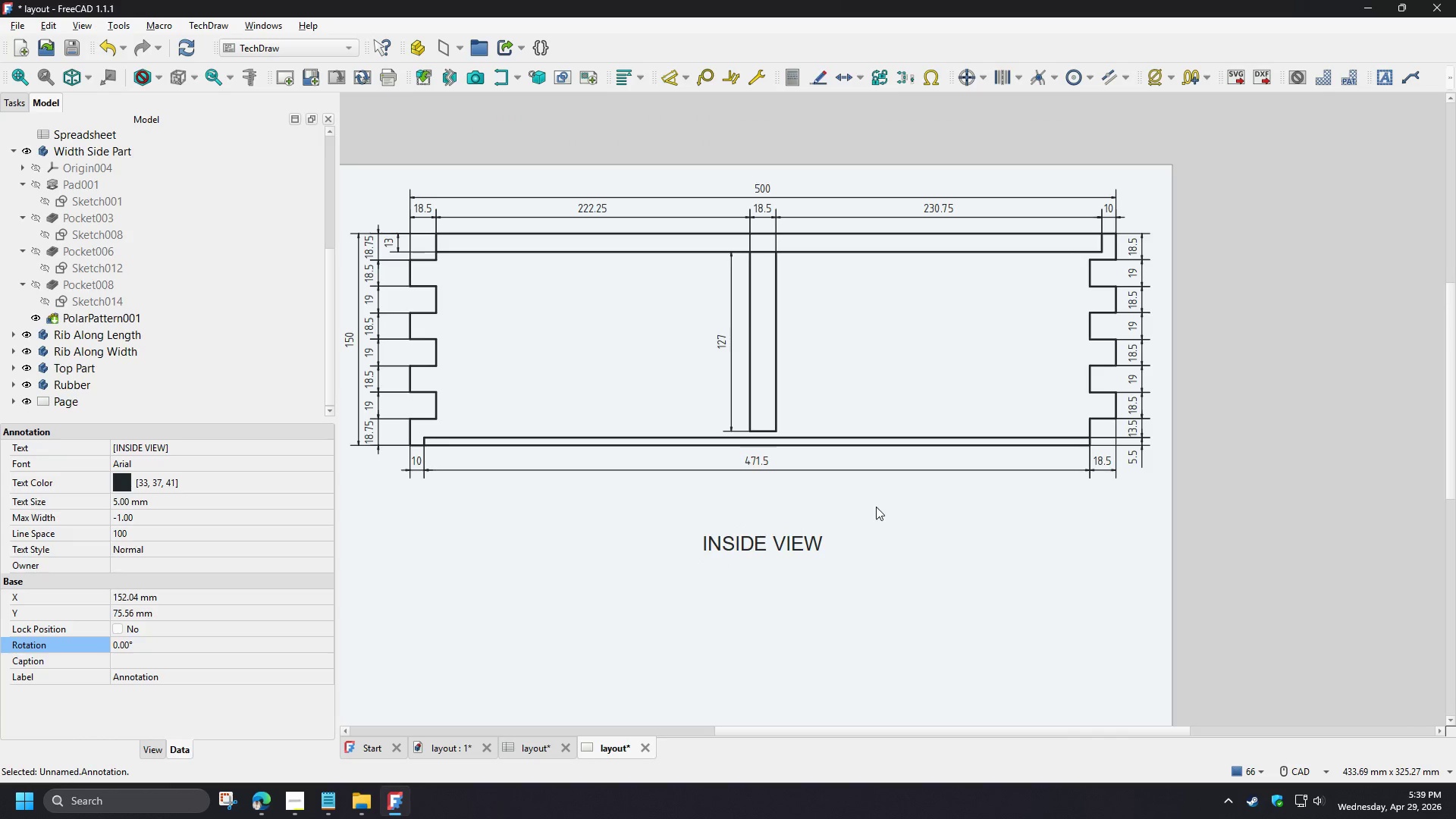 
left_click([876, 507])
 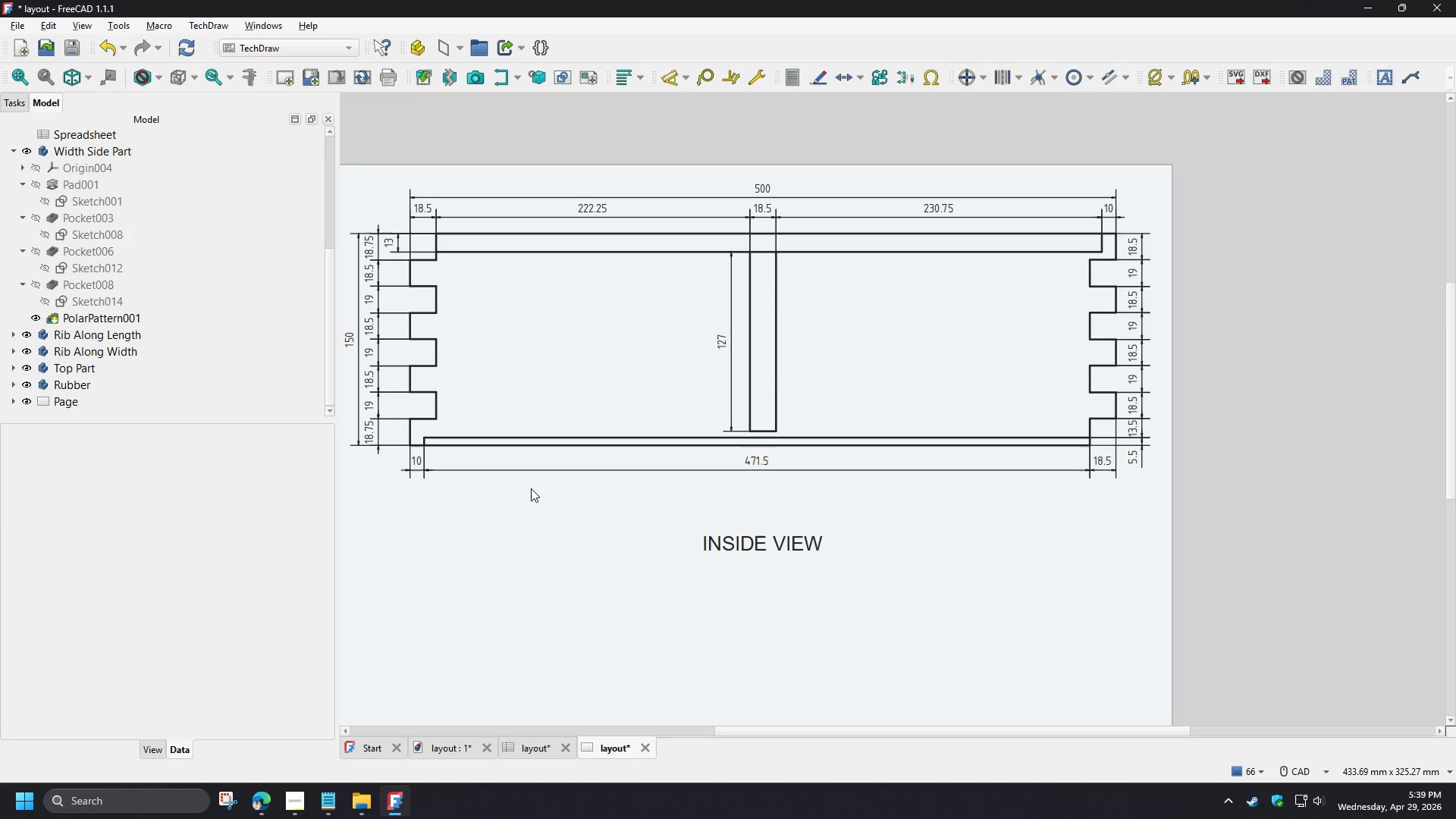 
wait(6.16)
 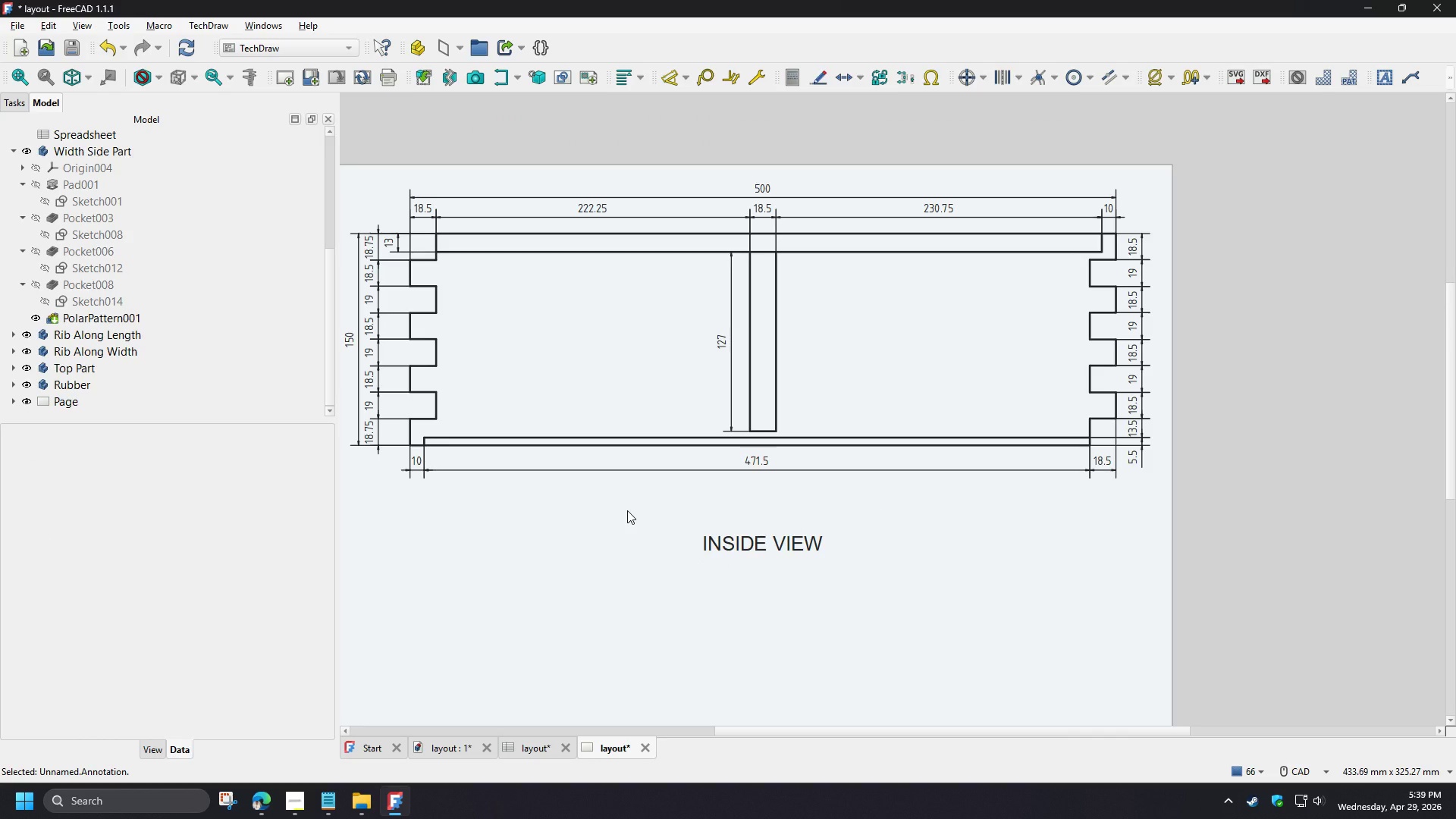 
left_click([586, 344])
 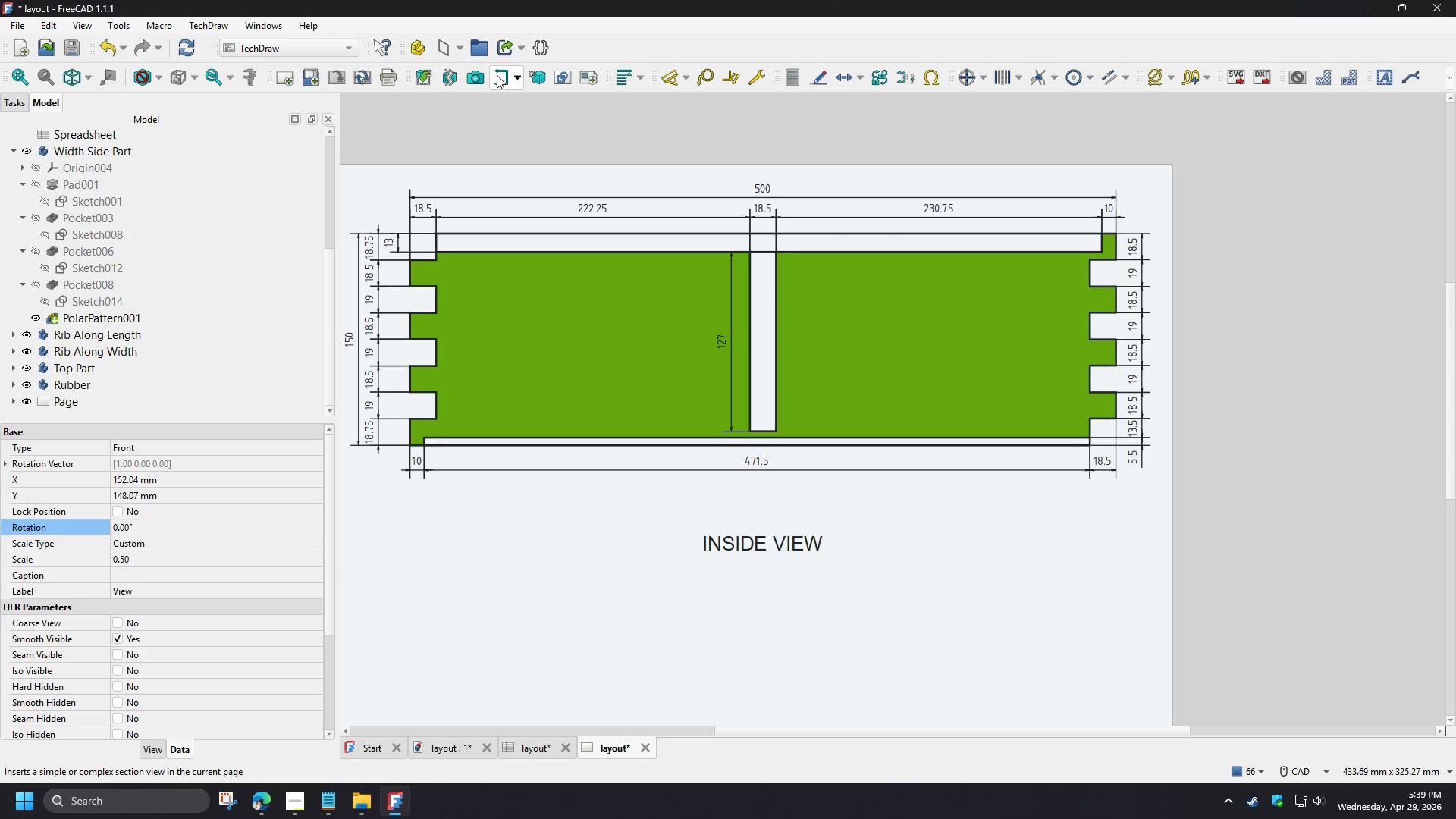 
left_click([497, 75])
 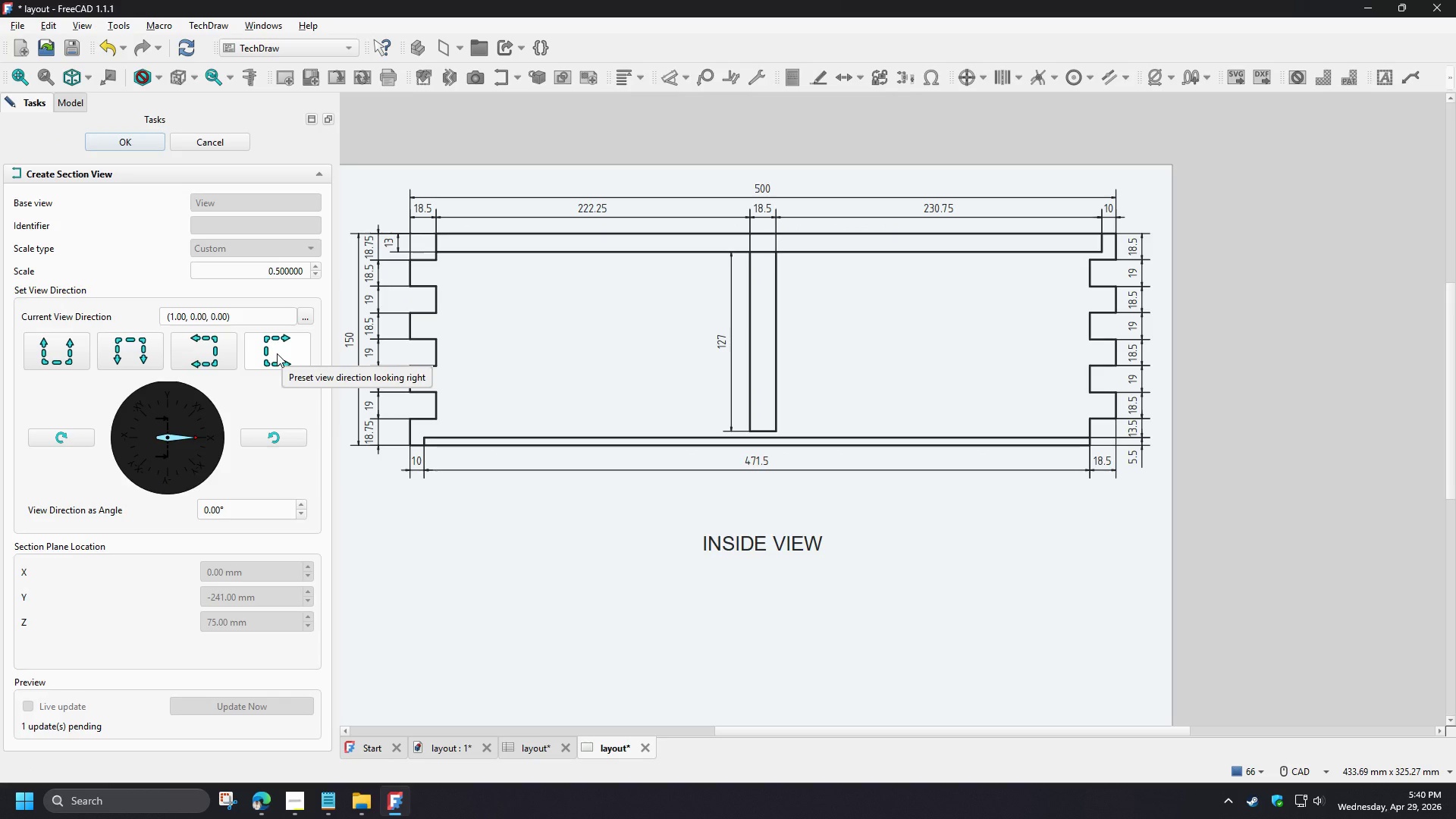 
left_click([277, 353])
 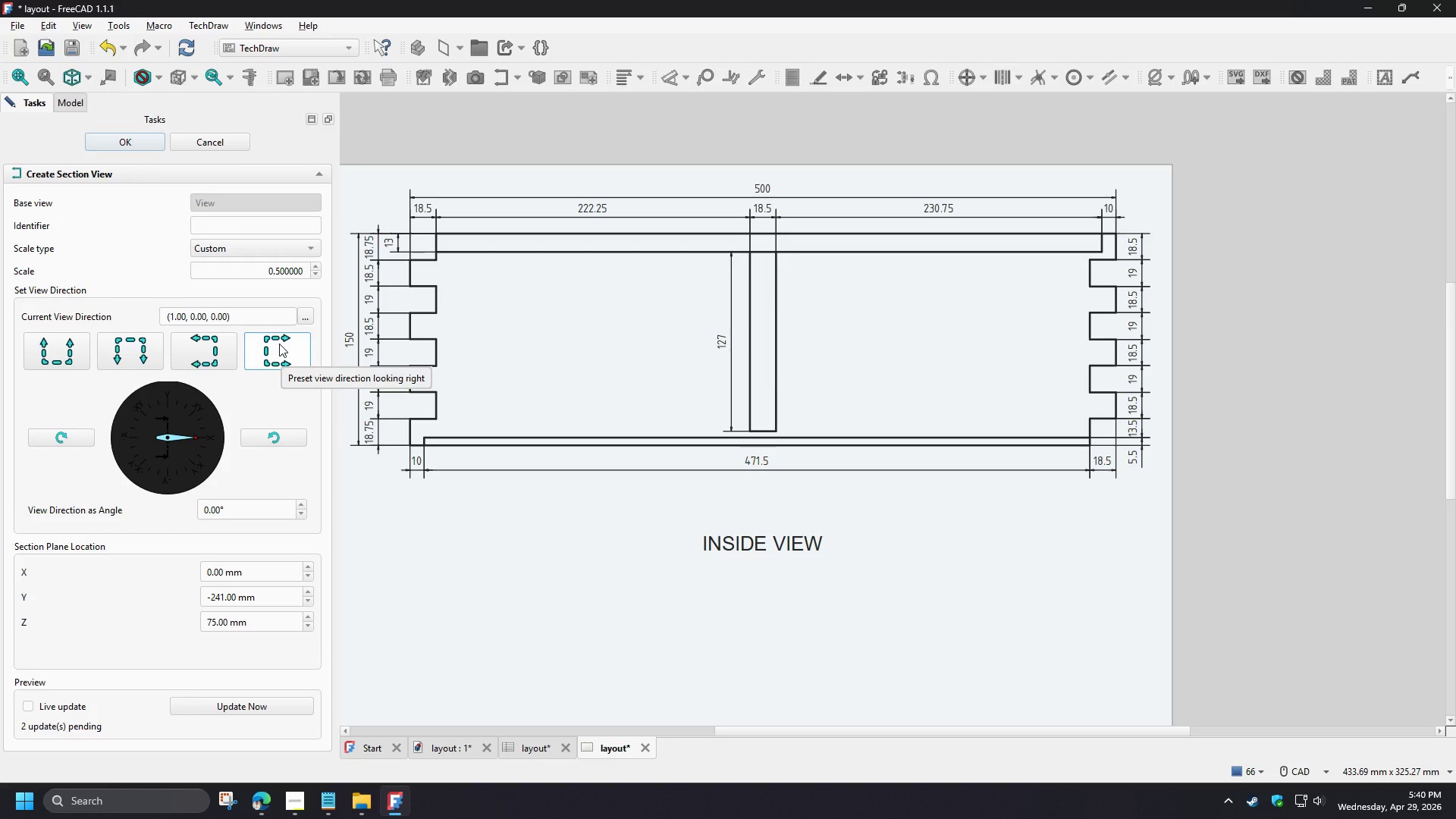 
wait(6.98)
 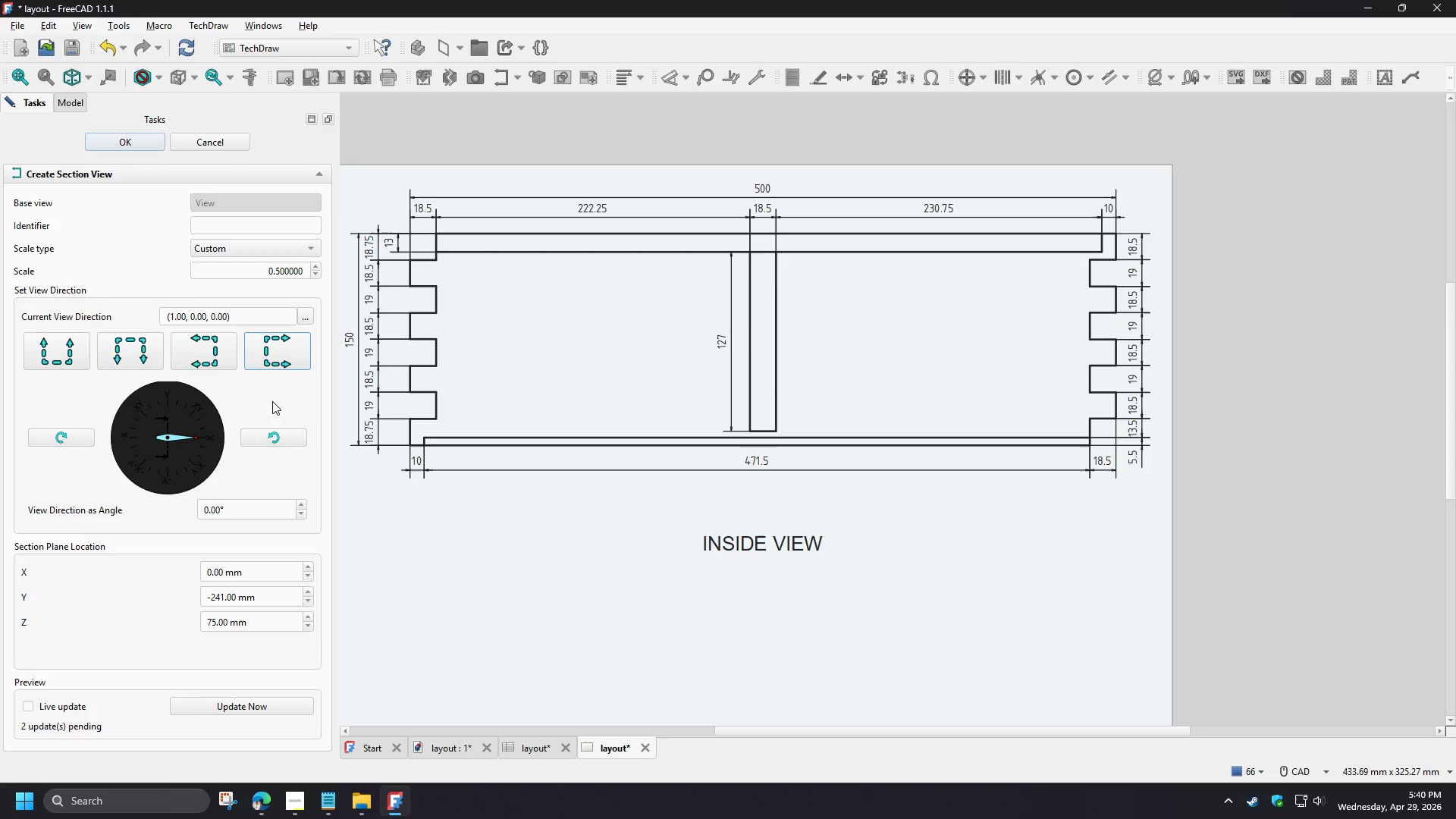 
scroll: coordinate [807, 368], scroll_direction: down, amount: 5.0
 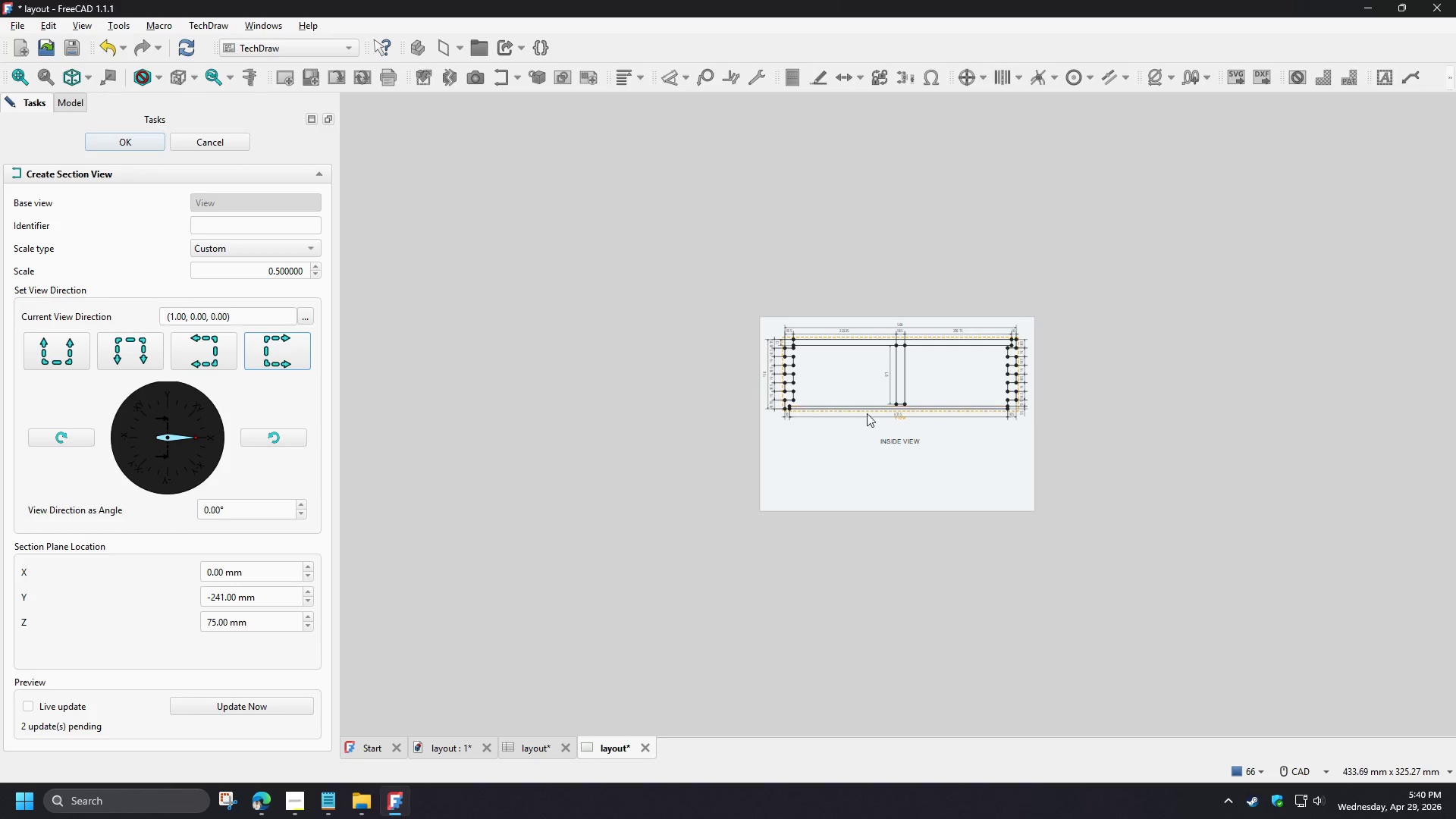 
scroll: coordinate [552, 550], scroll_direction: up, amount: 8.0
 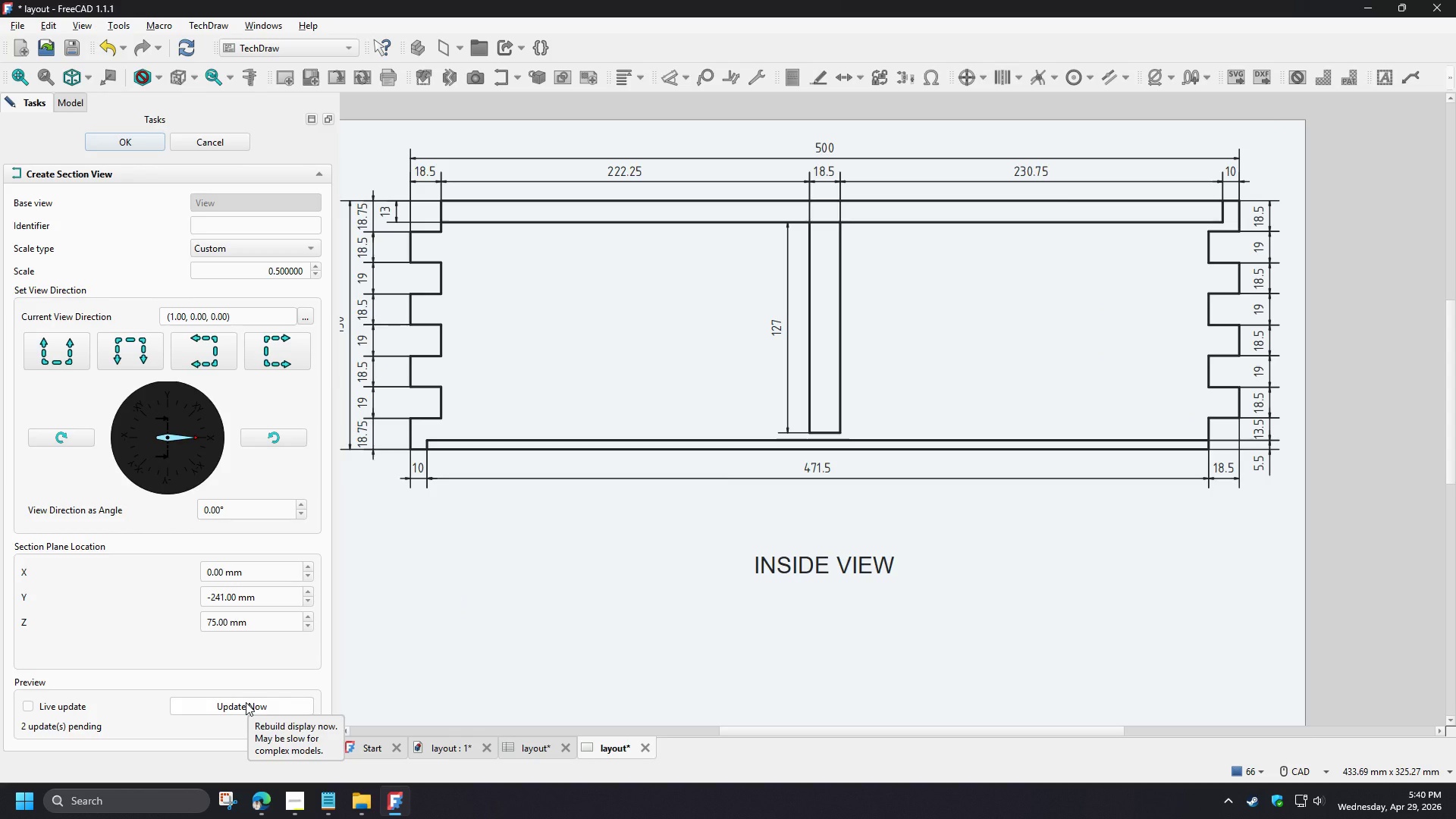 
left_click([246, 702])
 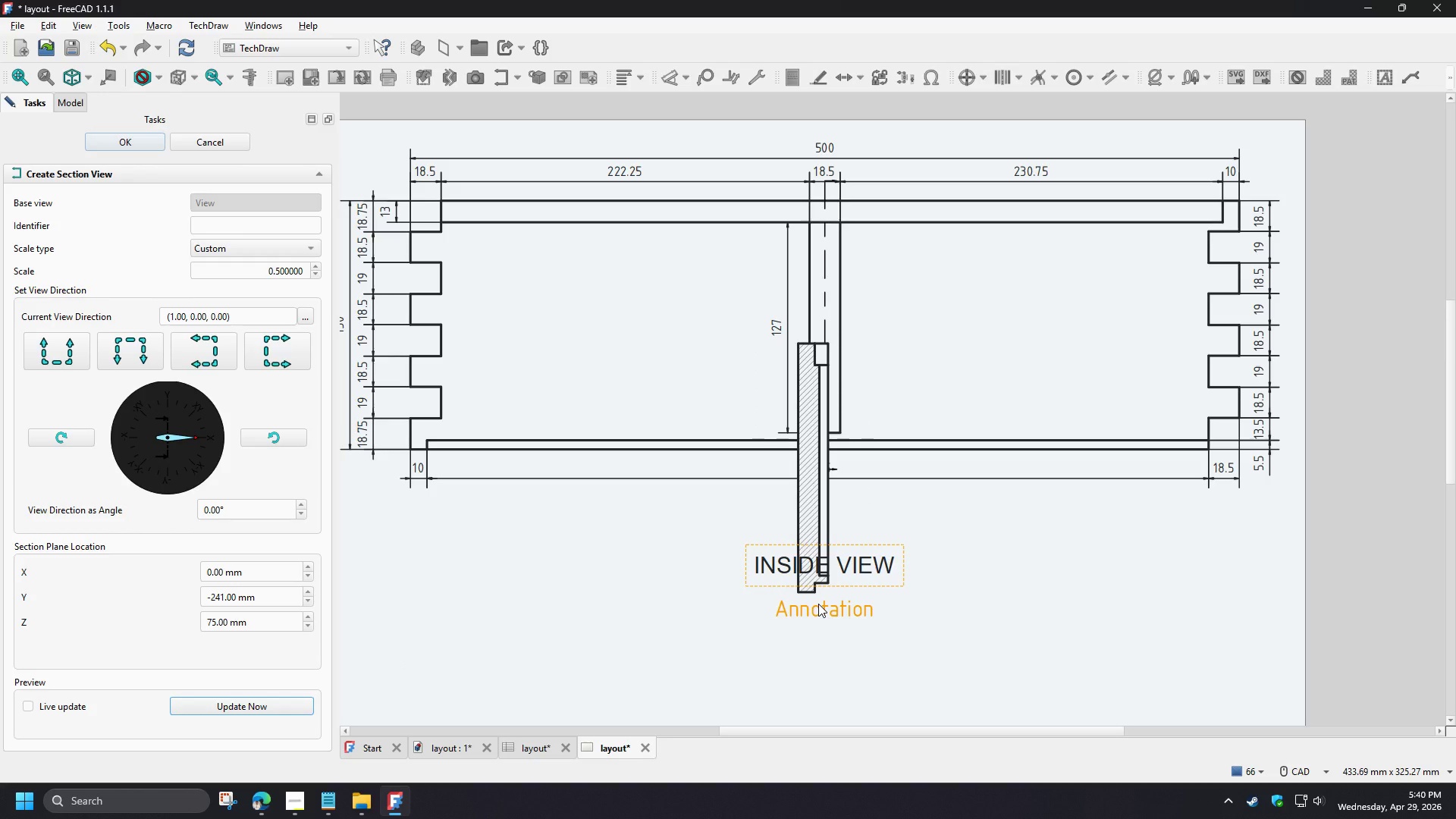 
wait(7.72)
 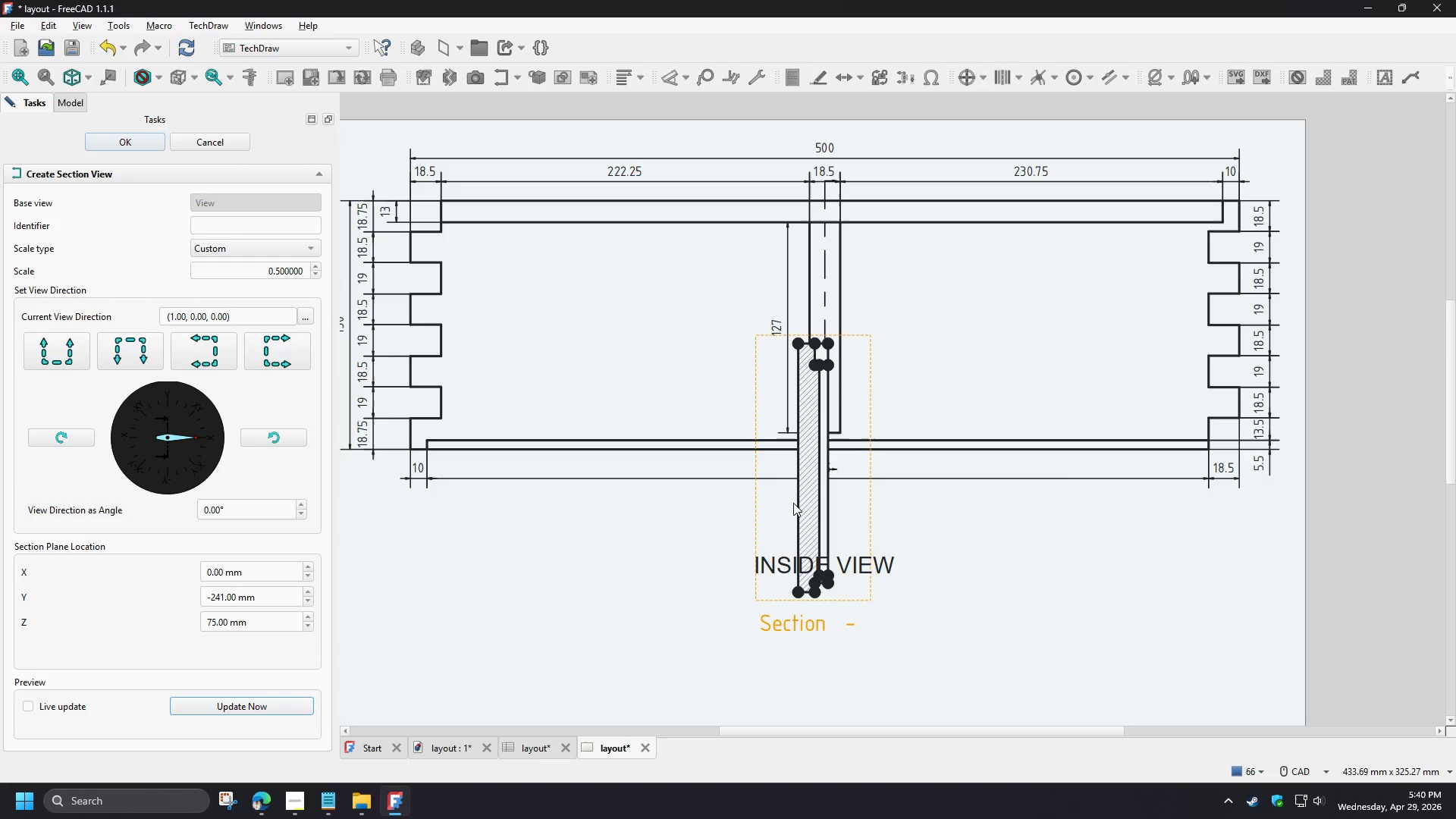 
left_click_drag(start_coordinate=[788, 633], to_coordinate=[464, 686])
 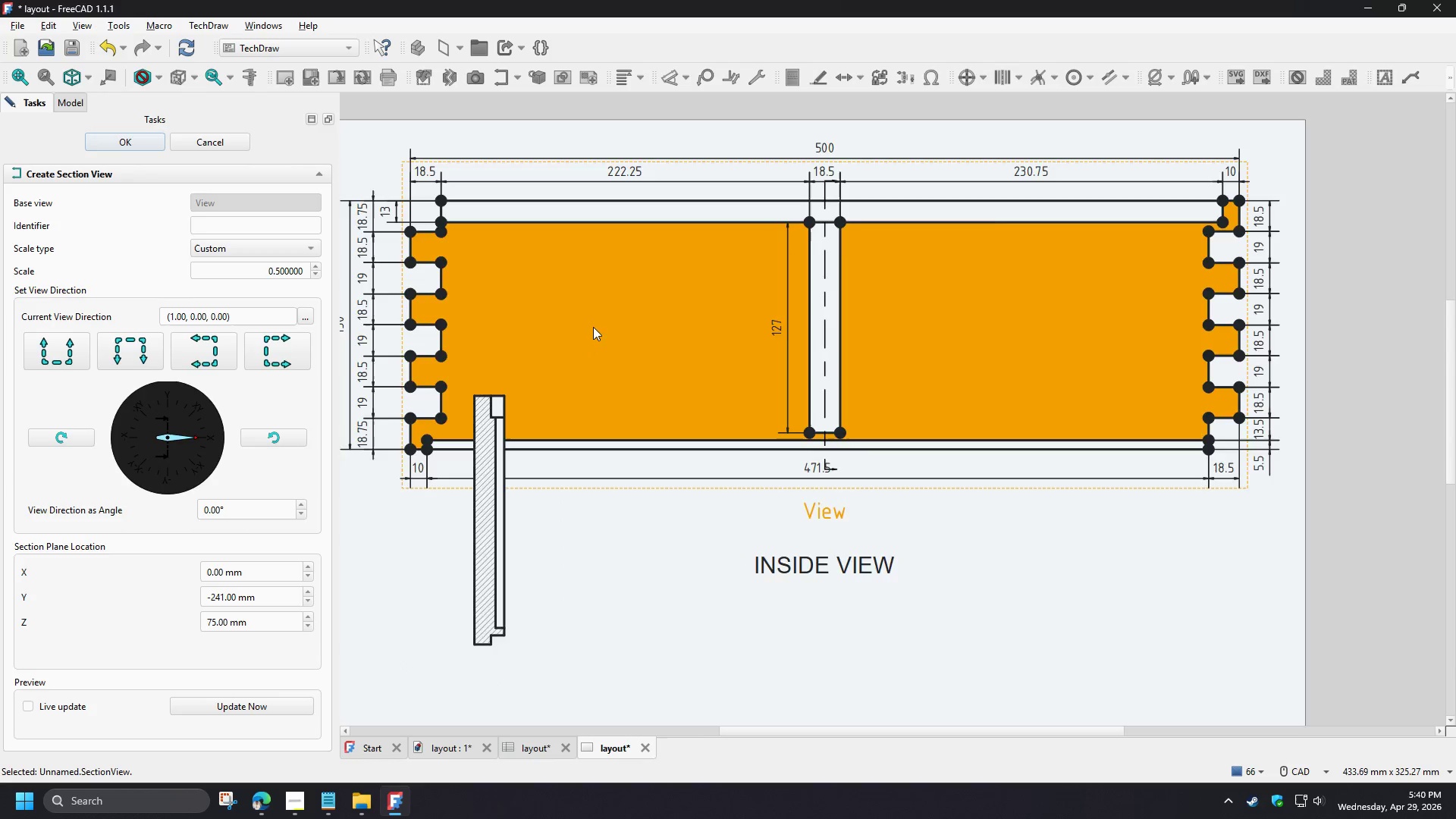 
scroll: coordinate [605, 305], scroll_direction: down, amount: 4.0
 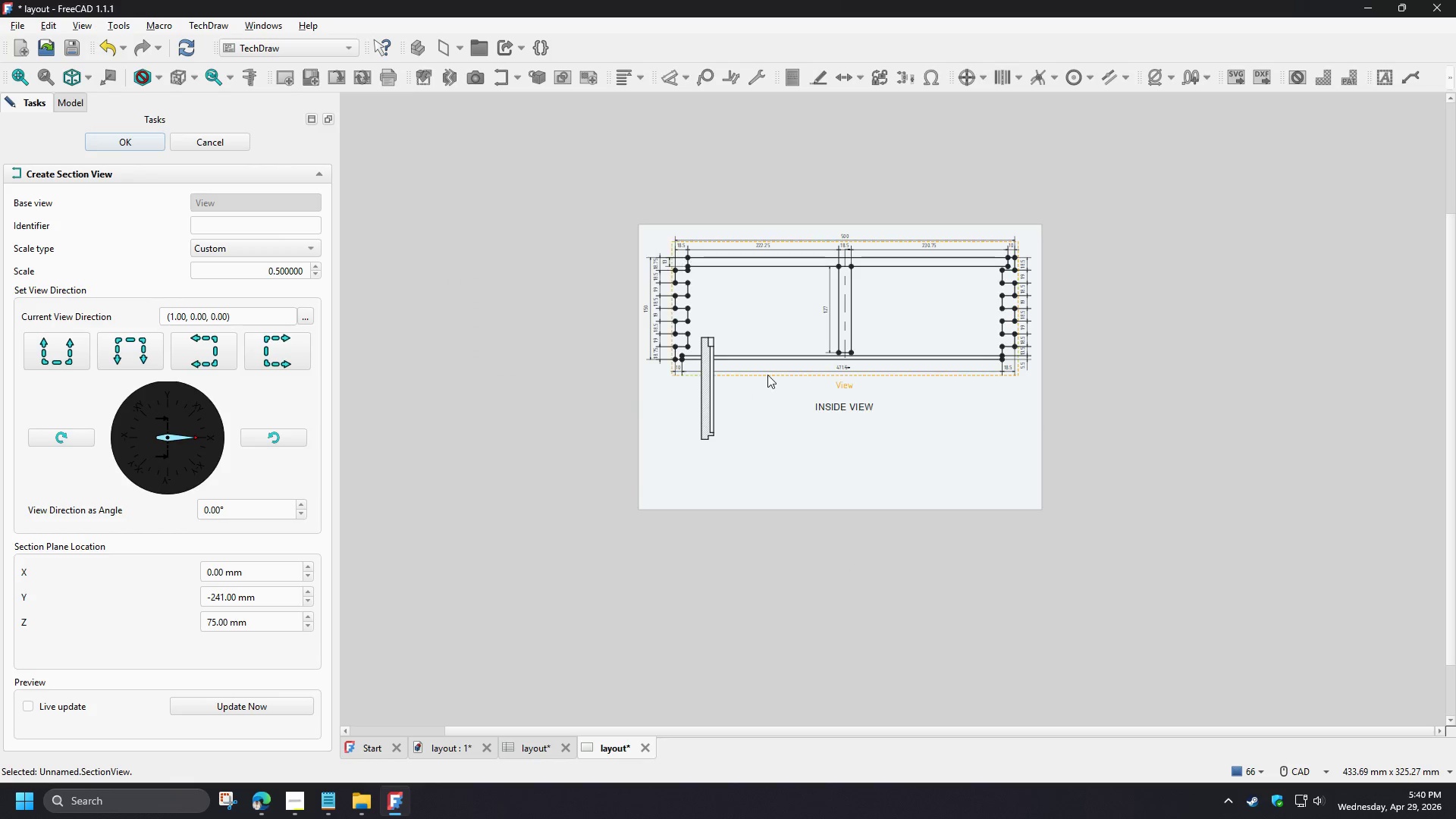 
scroll: coordinate [774, 381], scroll_direction: up, amount: 3.0
 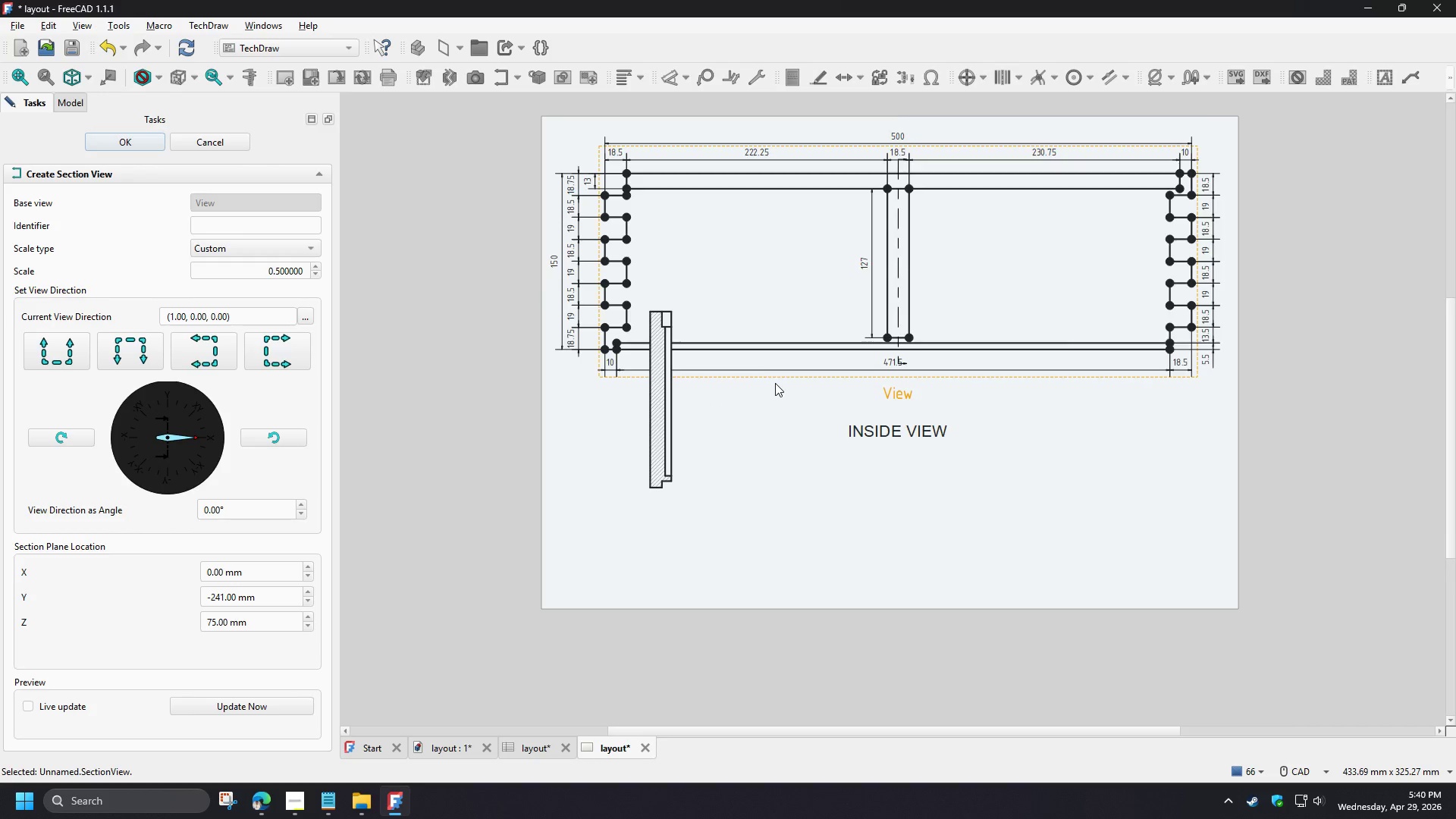 
left_click_drag(start_coordinate=[591, 566], to_coordinate=[592, 679])
 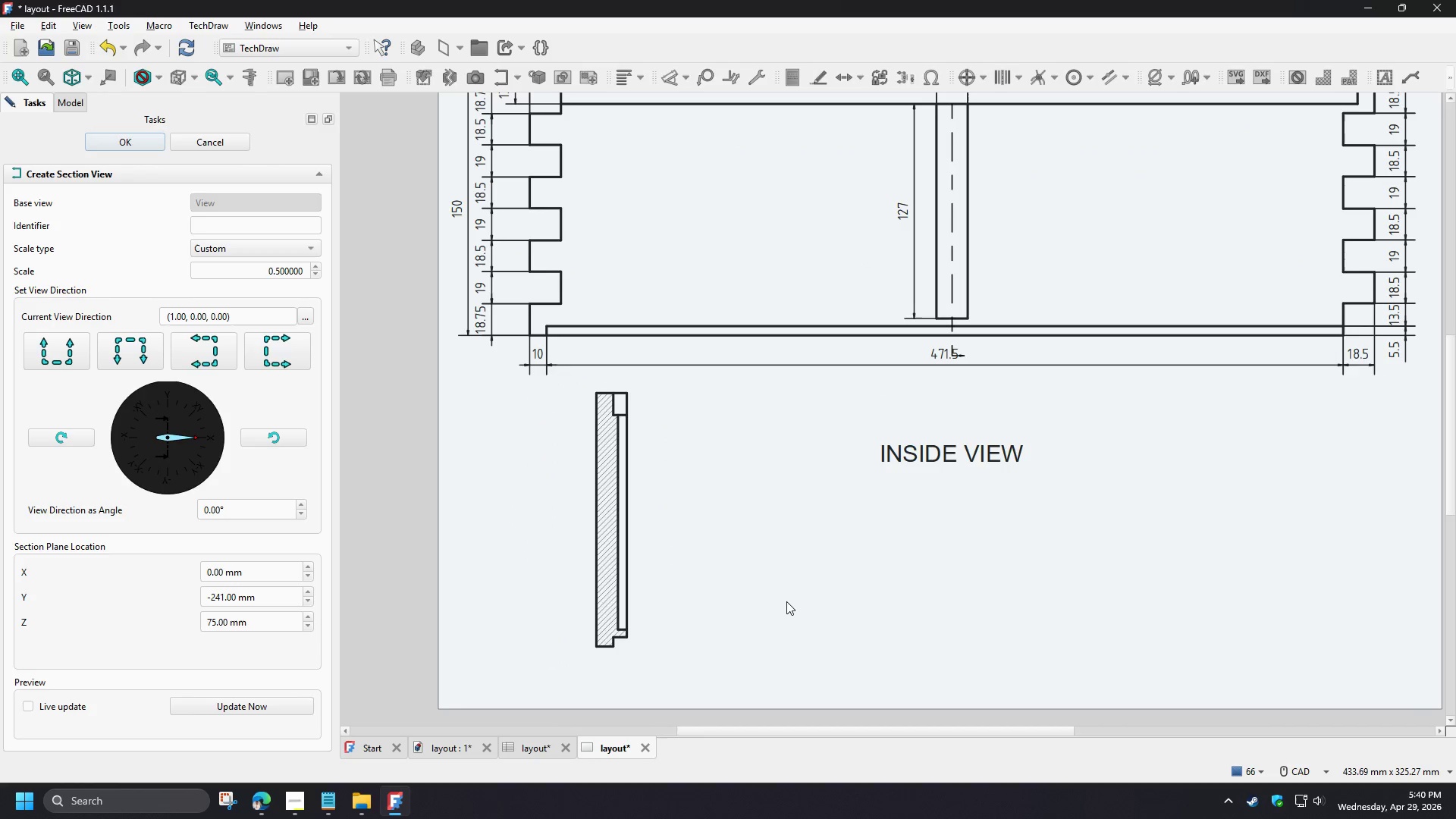 
scroll: coordinate [775, 383], scroll_direction: up, amount: 2.0
 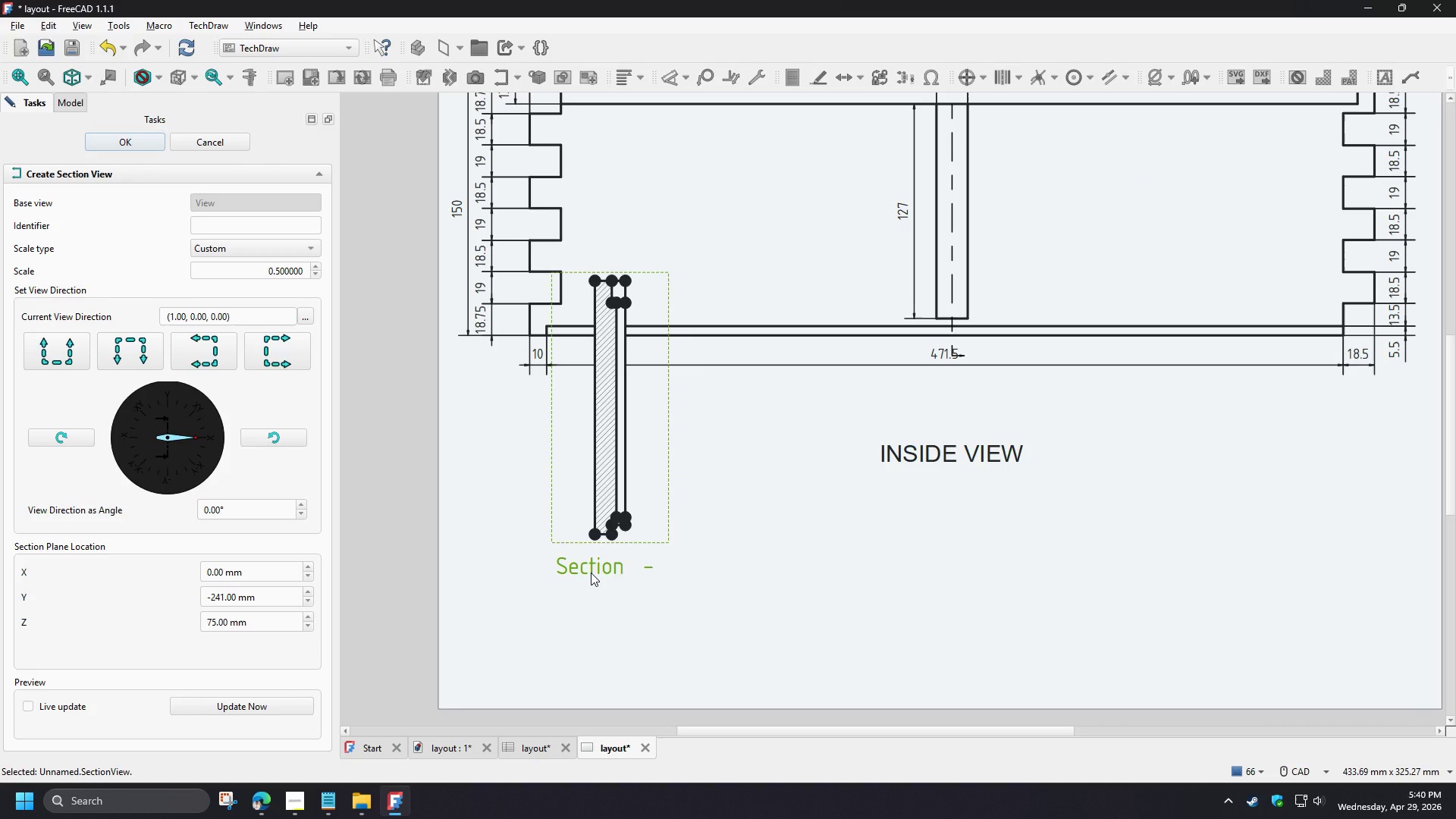 
left_click([786, 601])
 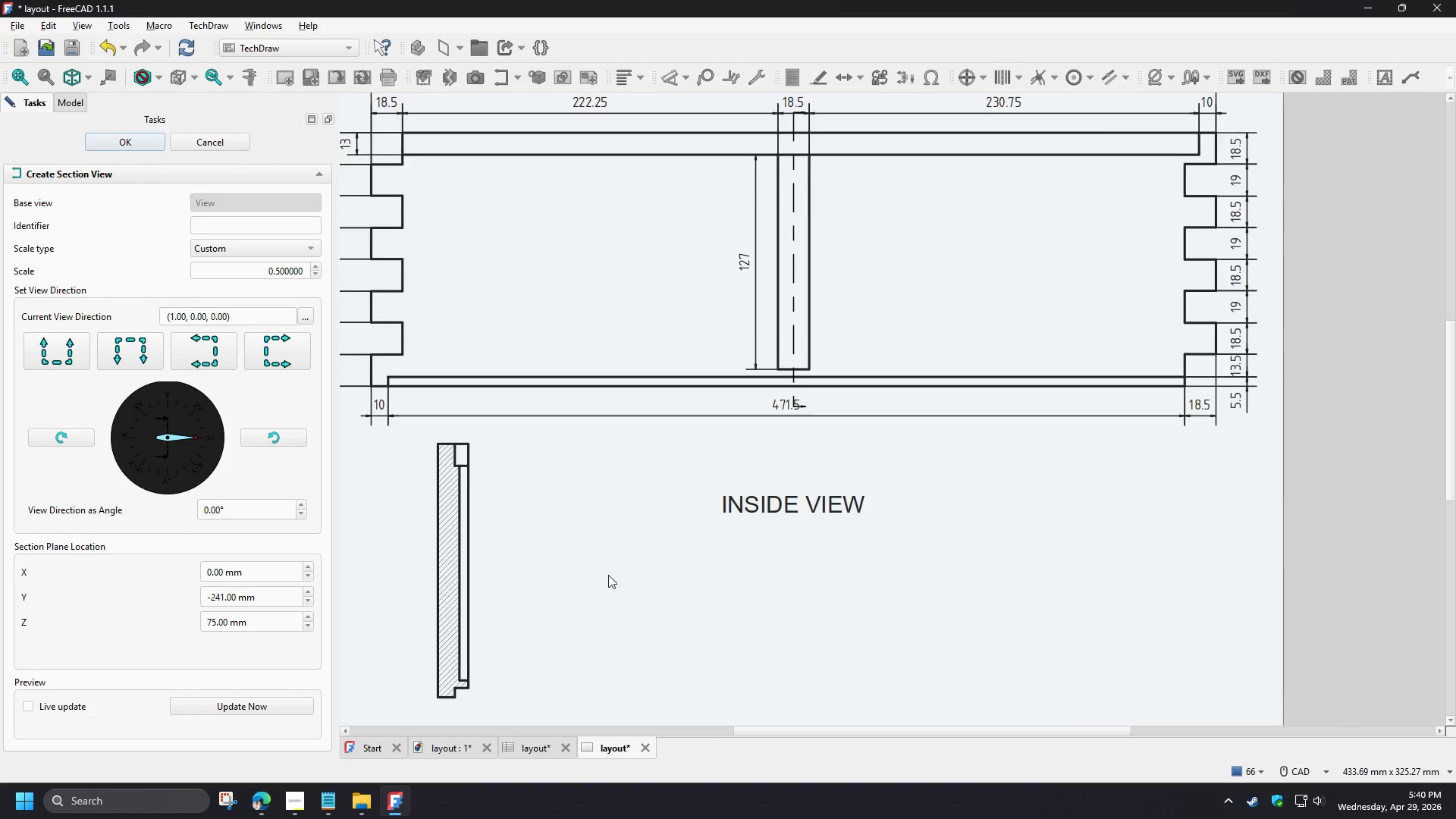 
scroll: coordinate [612, 570], scroll_direction: down, amount: 2.0
 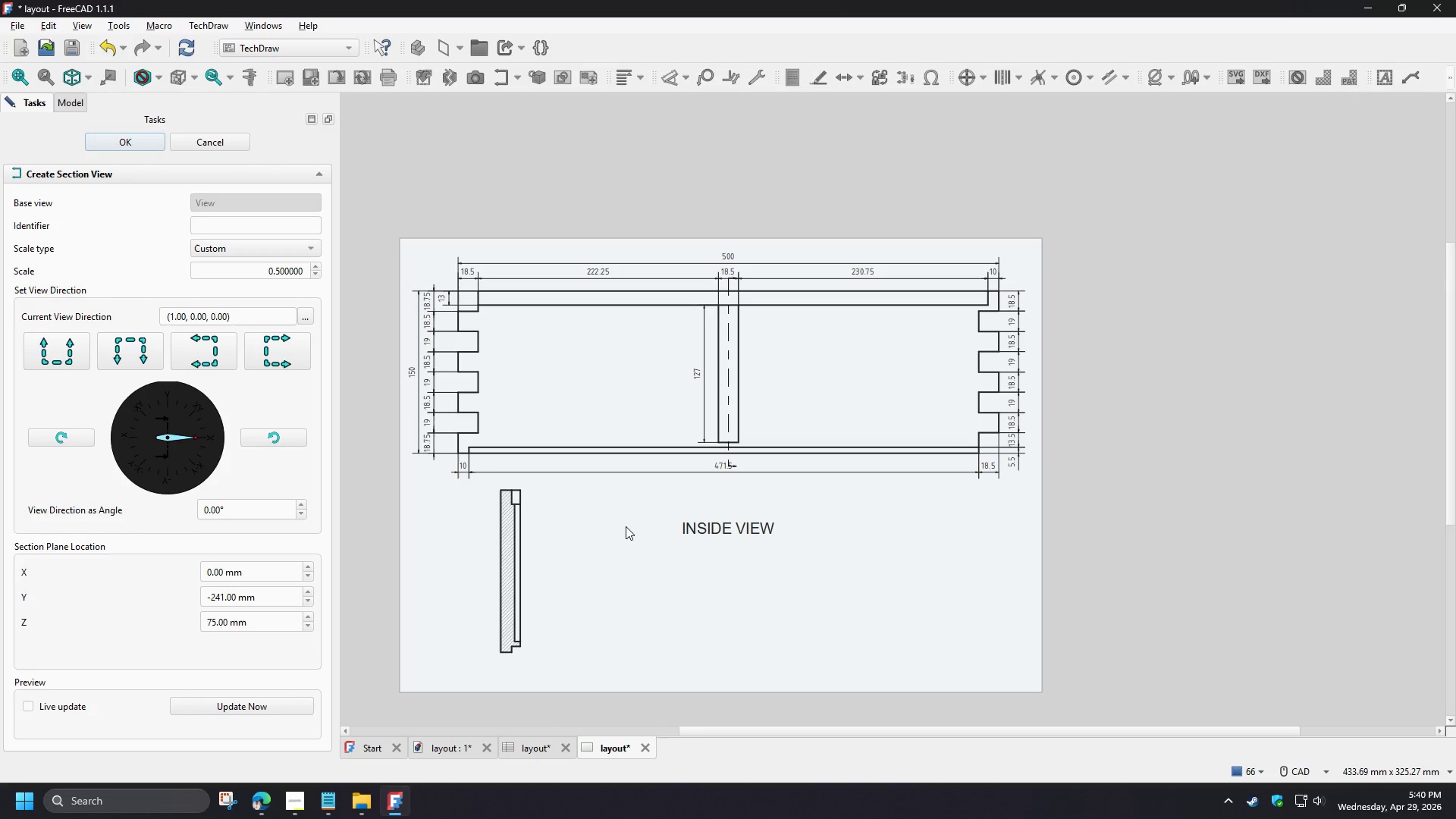 
scroll: coordinate [803, 414], scroll_direction: up, amount: 5.0
 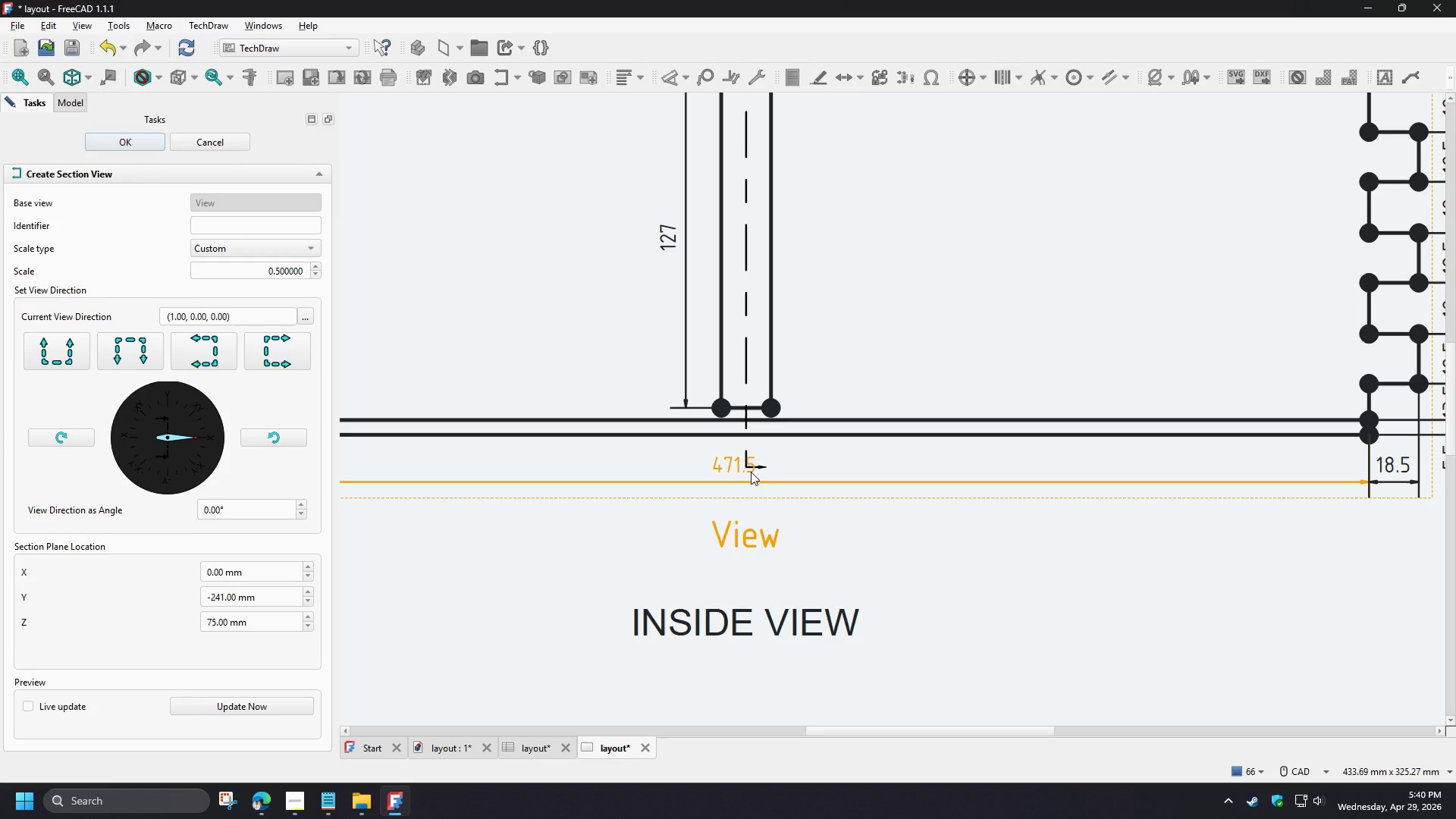 
left_click([764, 468])
 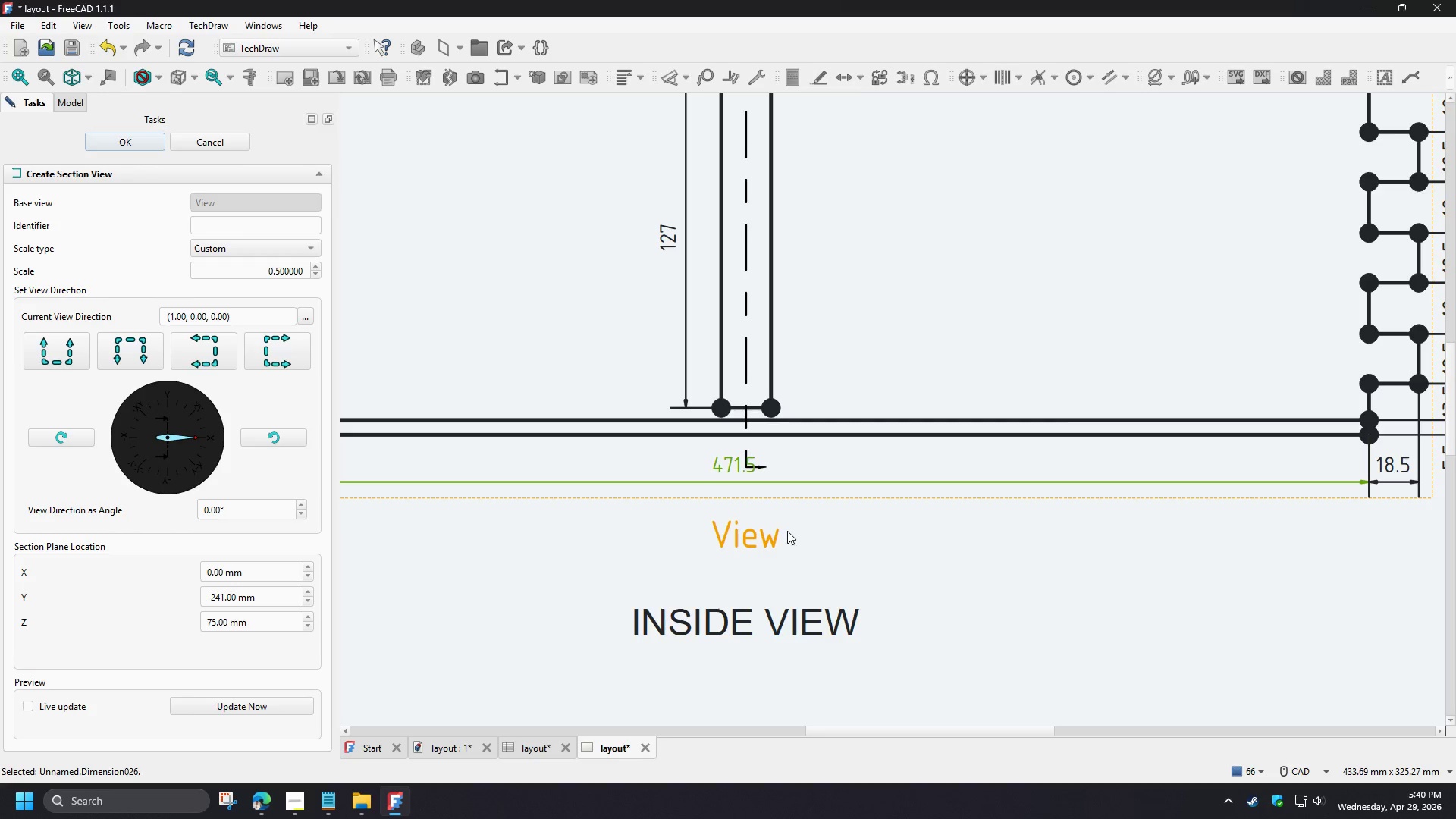 
scroll: coordinate [792, 538], scroll_direction: down, amount: 3.0
 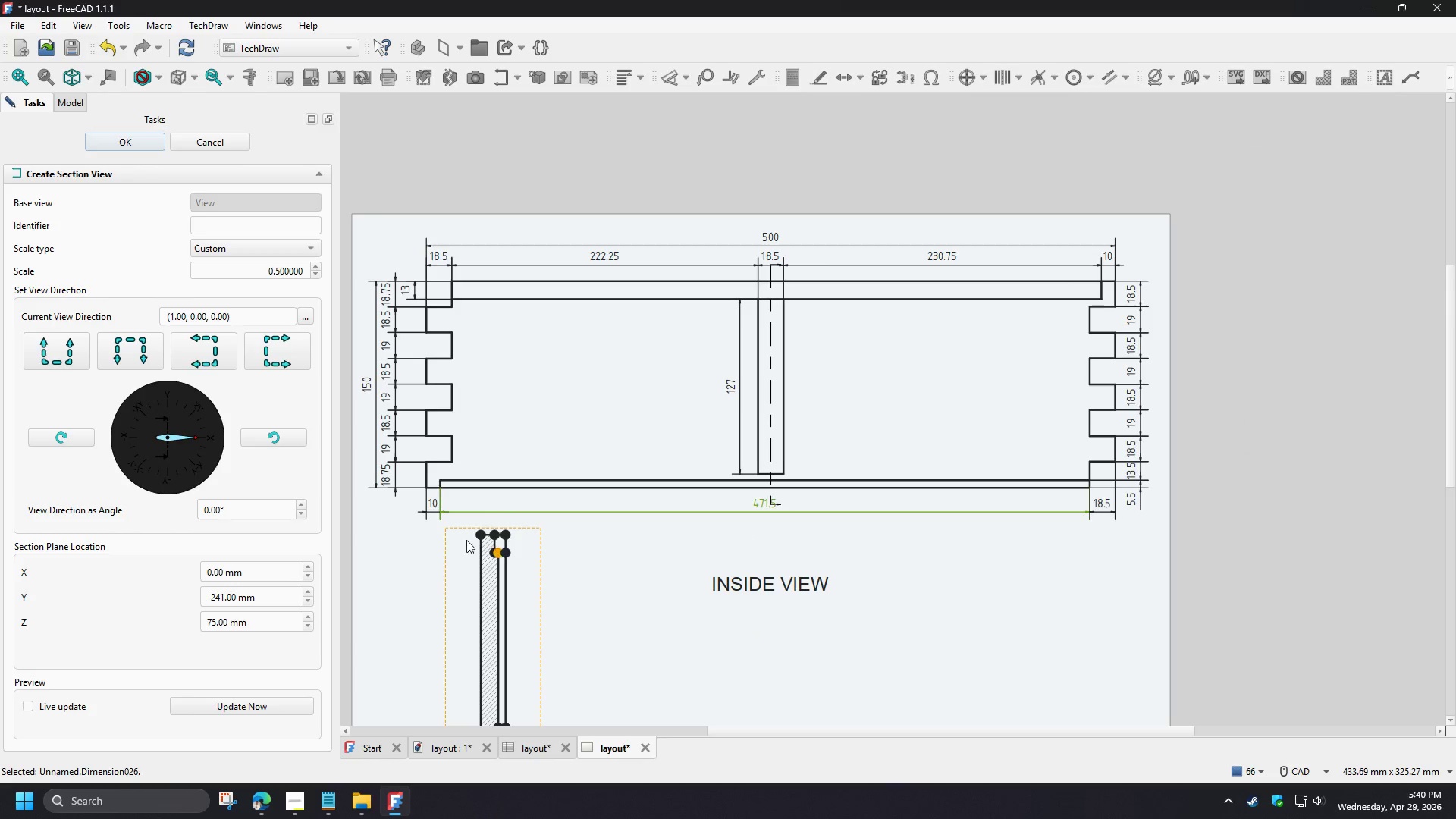 
hold_key(key=ControlLeft, duration=1.5)
left_click([433, 501])
 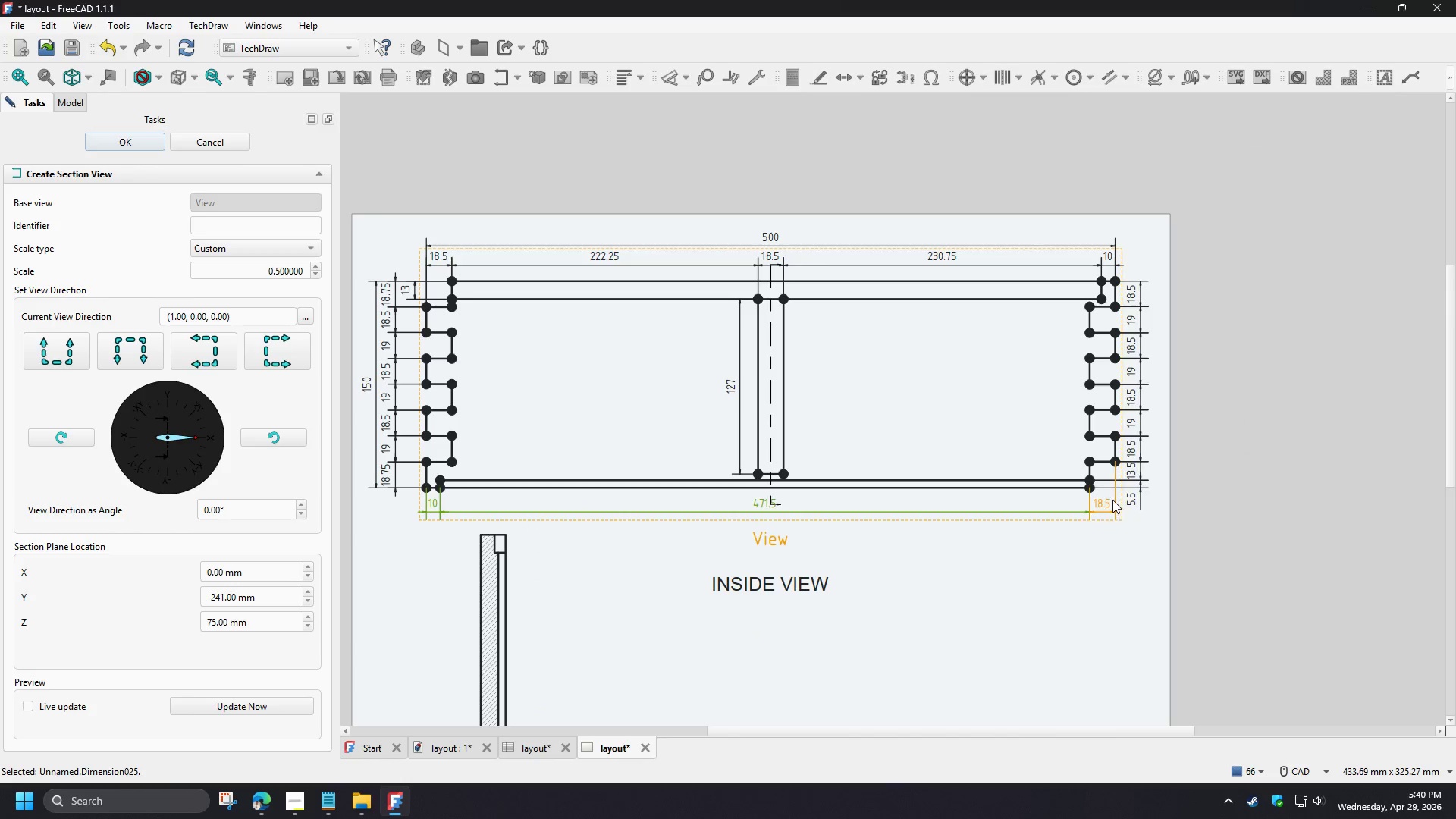 
hold_key(key=ControlLeft, duration=0.53)
left_click([1105, 500])
 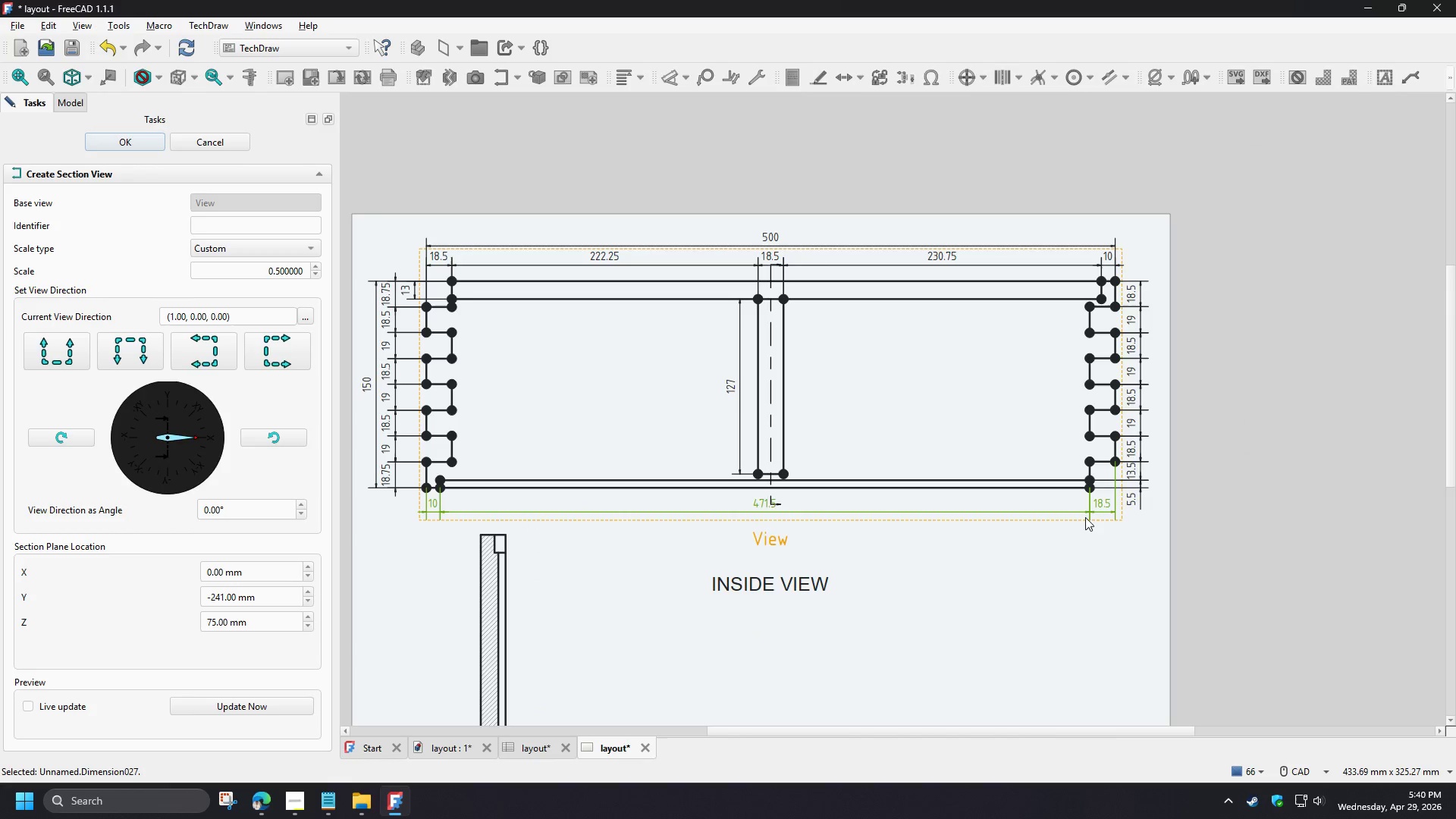 
left_click_drag(start_coordinate=[1100, 504], to_coordinate=[1101, 513])
 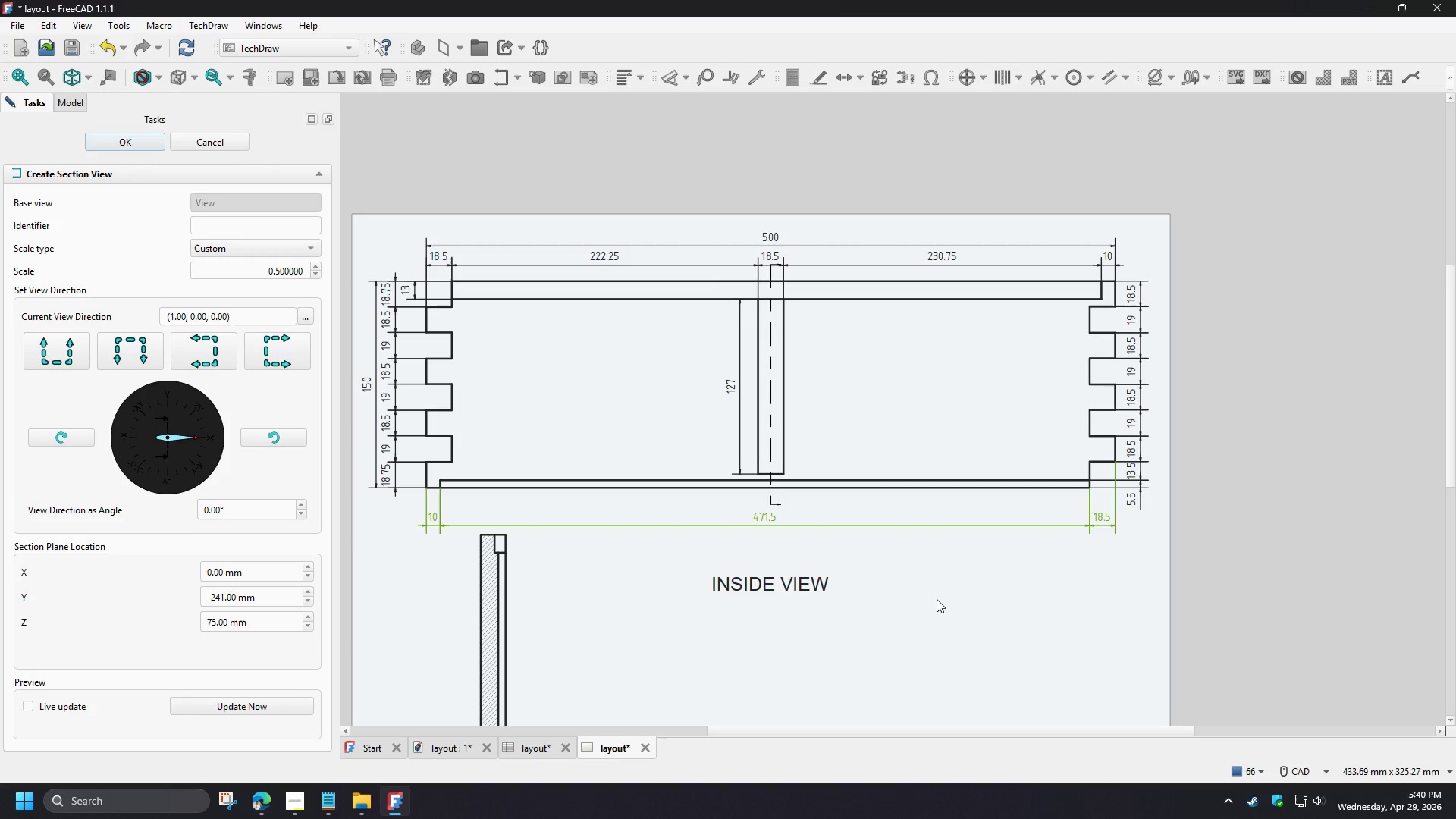 
left_click([937, 599])
 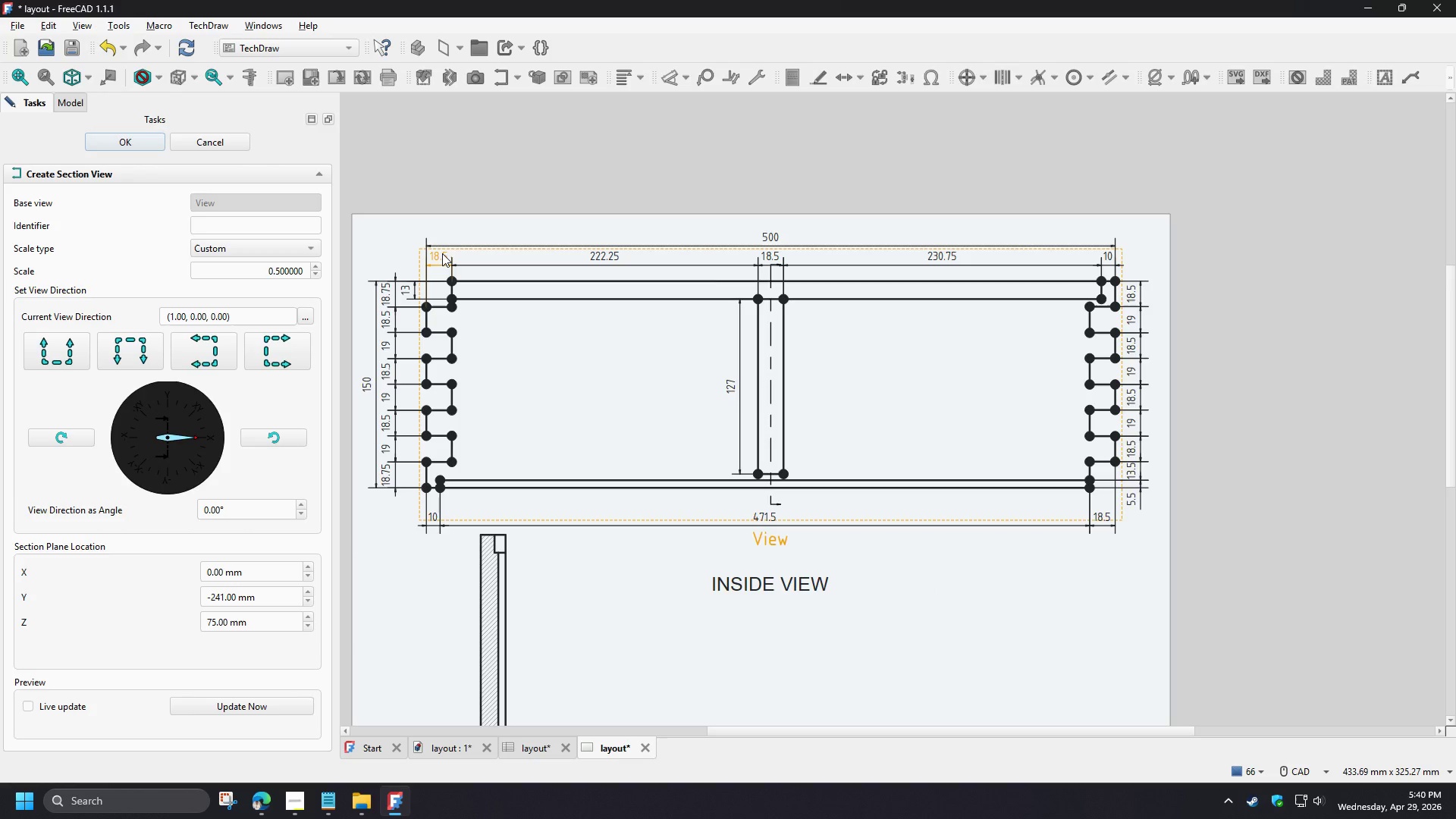 
hold_key(key=ControlLeft, duration=1.52)
left_click([600, 256])
 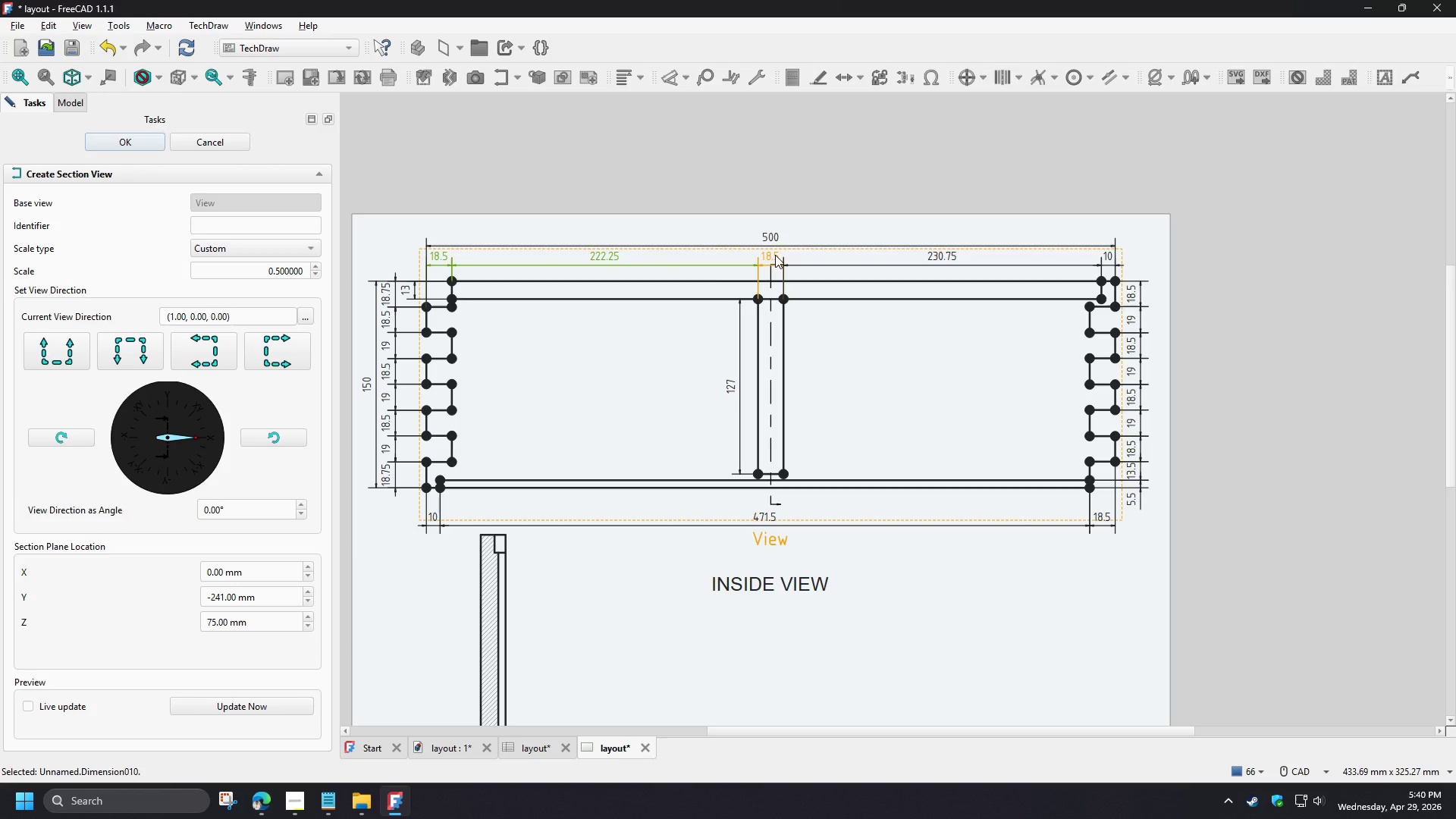 
left_click([775, 255])
 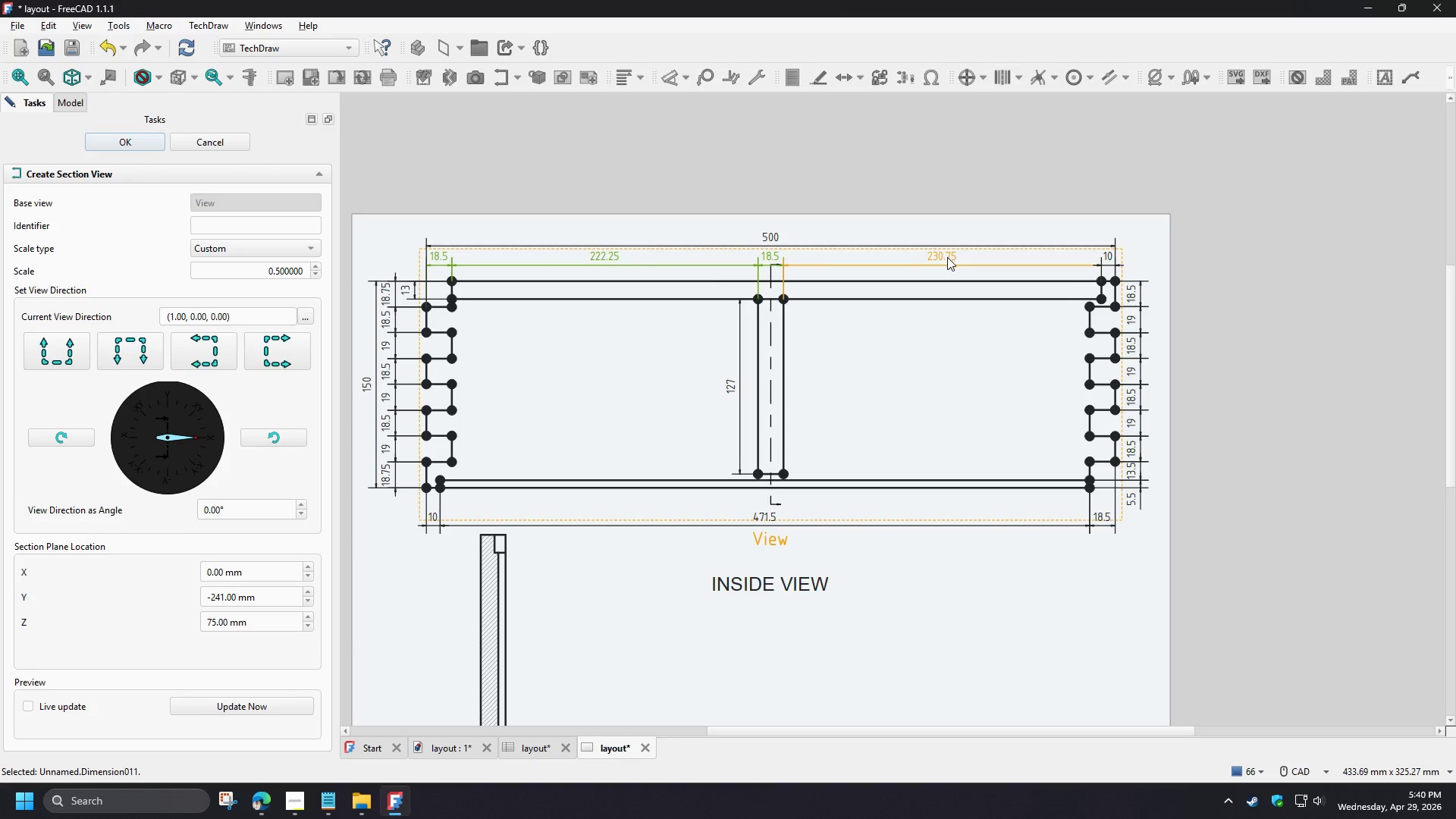 
double_click([947, 257])
 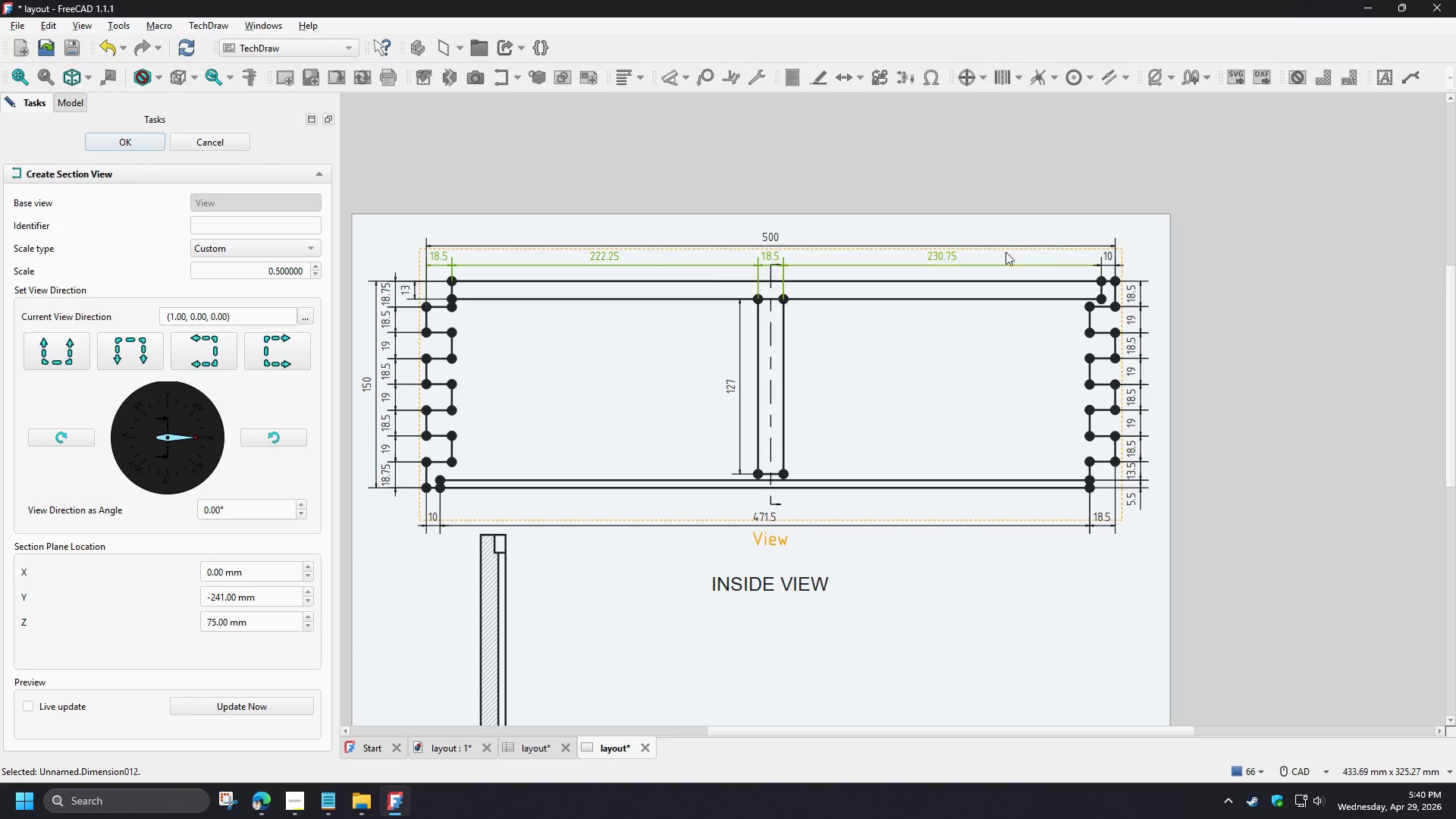 
hold_key(key=ControlLeft, duration=1.5)
left_click([1111, 257])
 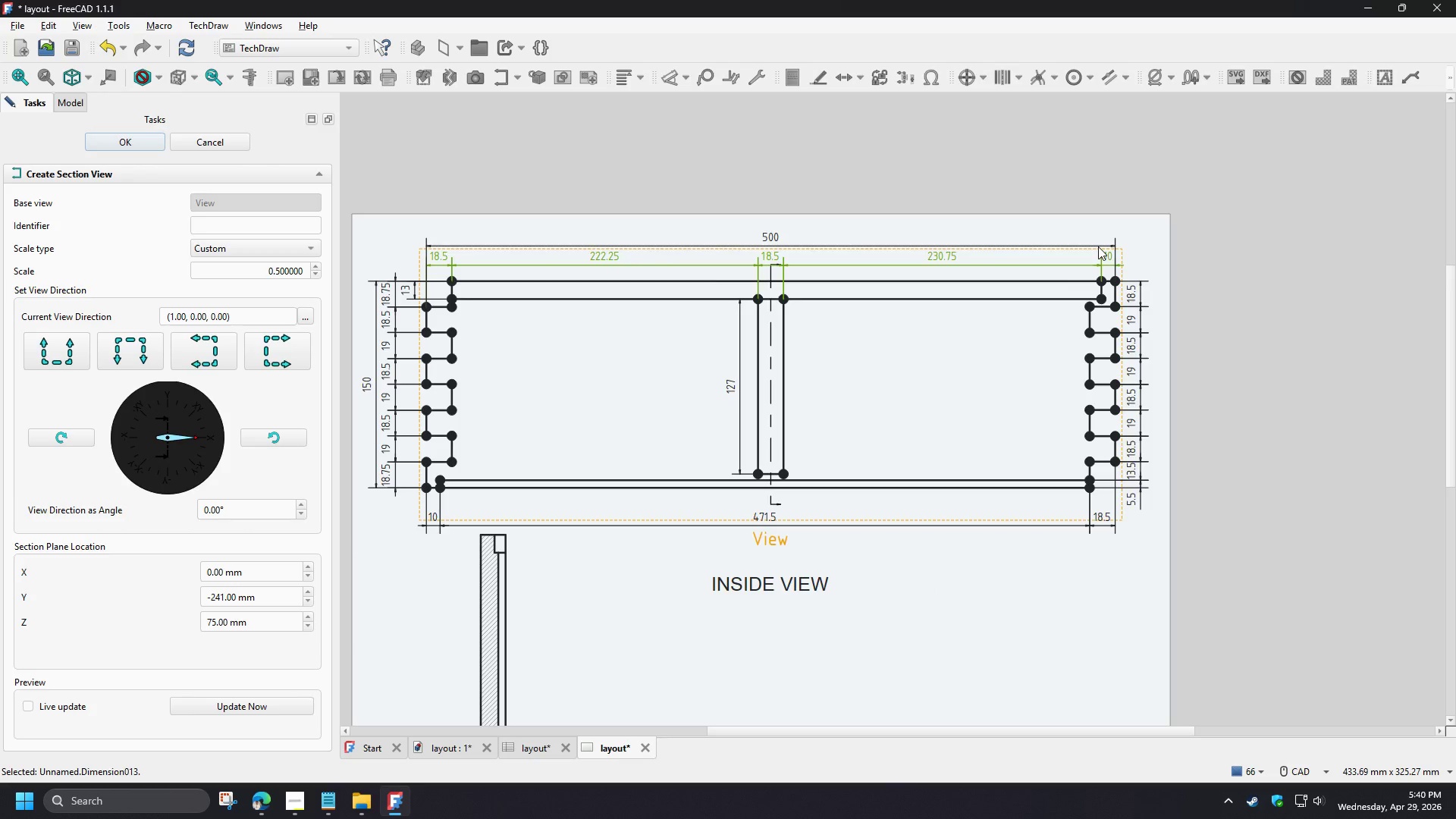 
hold_key(key=ControlLeft, duration=1.16)
left_click([770, 234])
 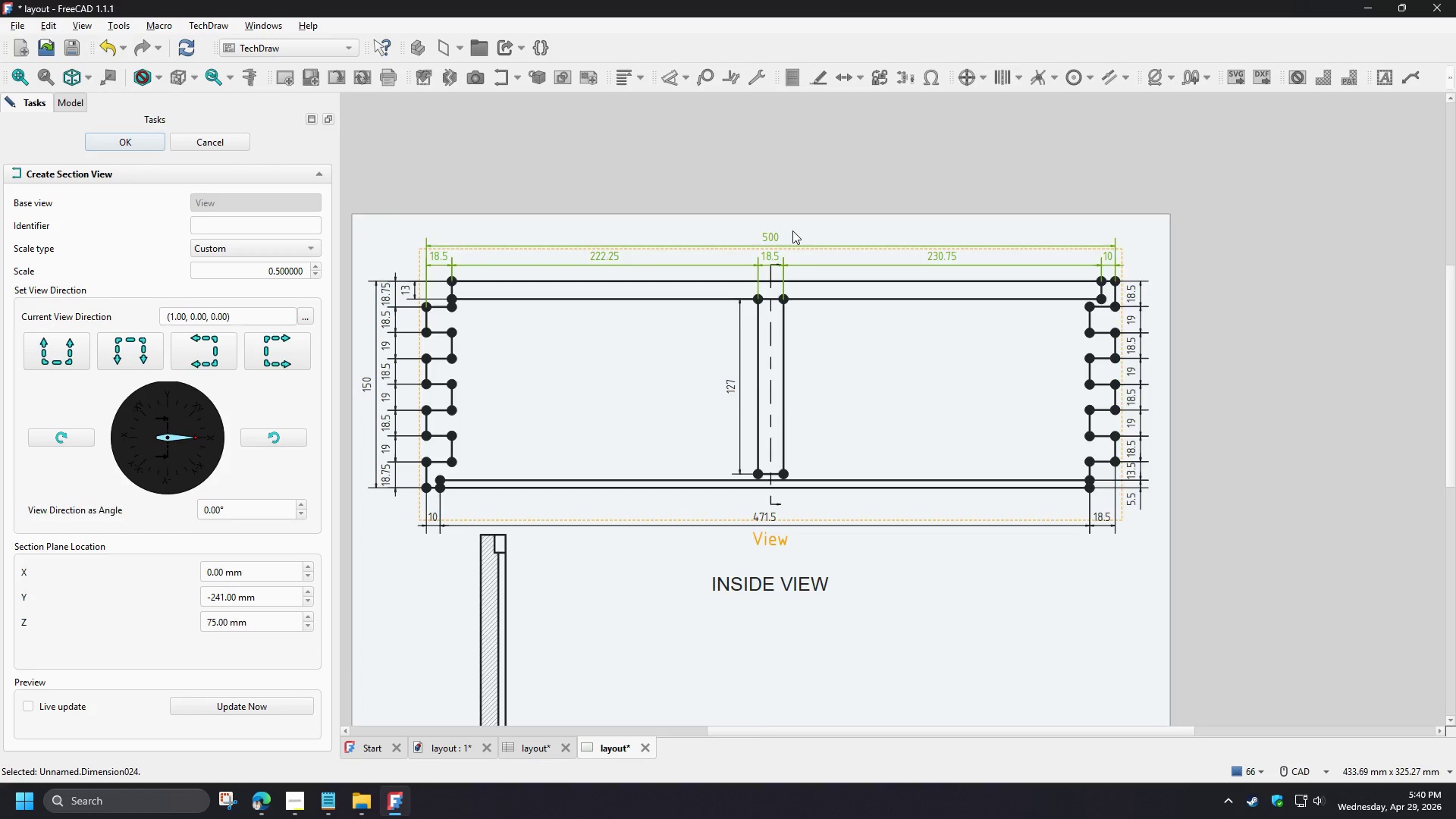 
left_click_drag(start_coordinate=[752, 243], to_coordinate=[753, 219])
 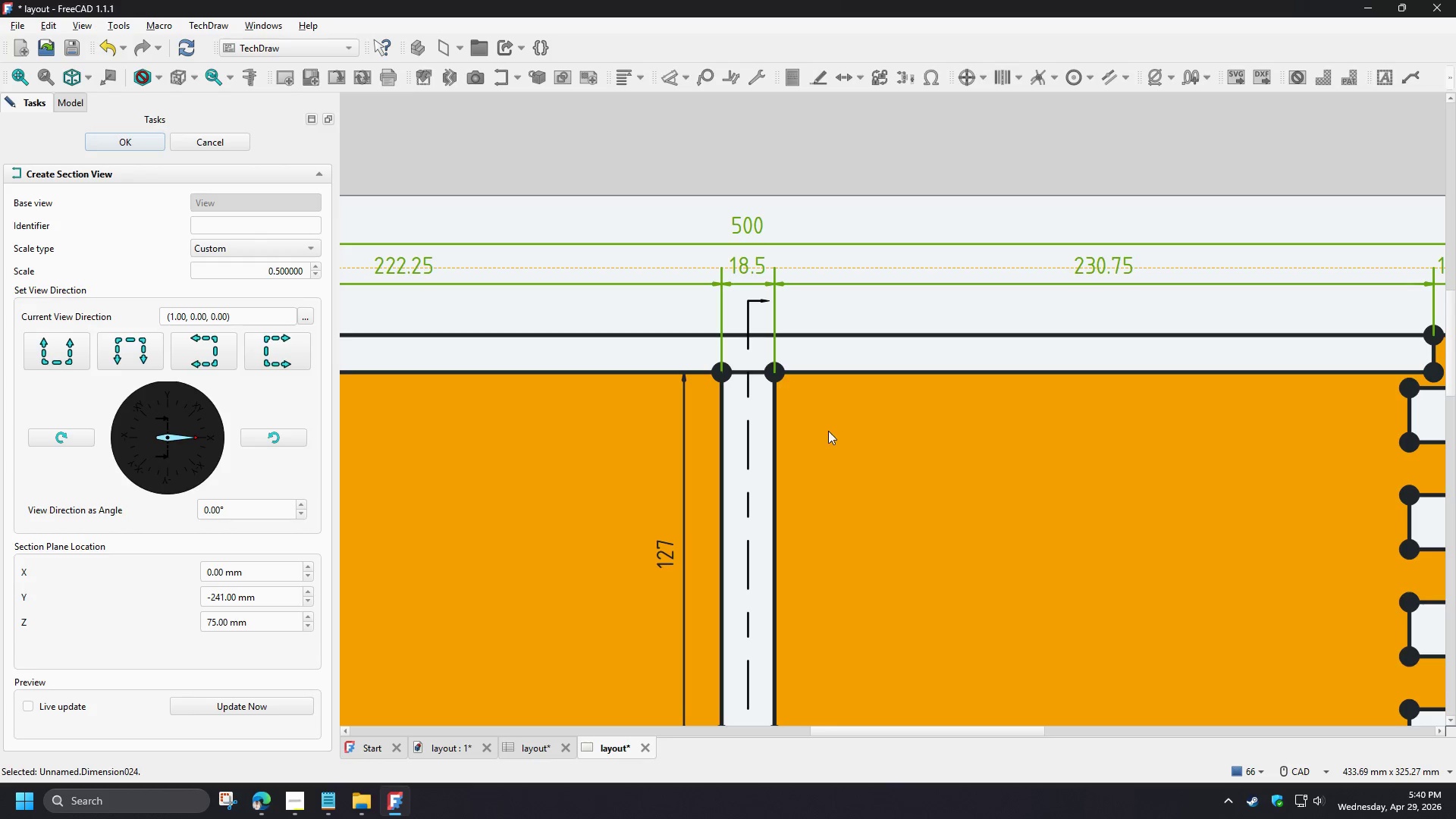 
scroll: coordinate [792, 231], scroll_direction: up, amount: 4.0
 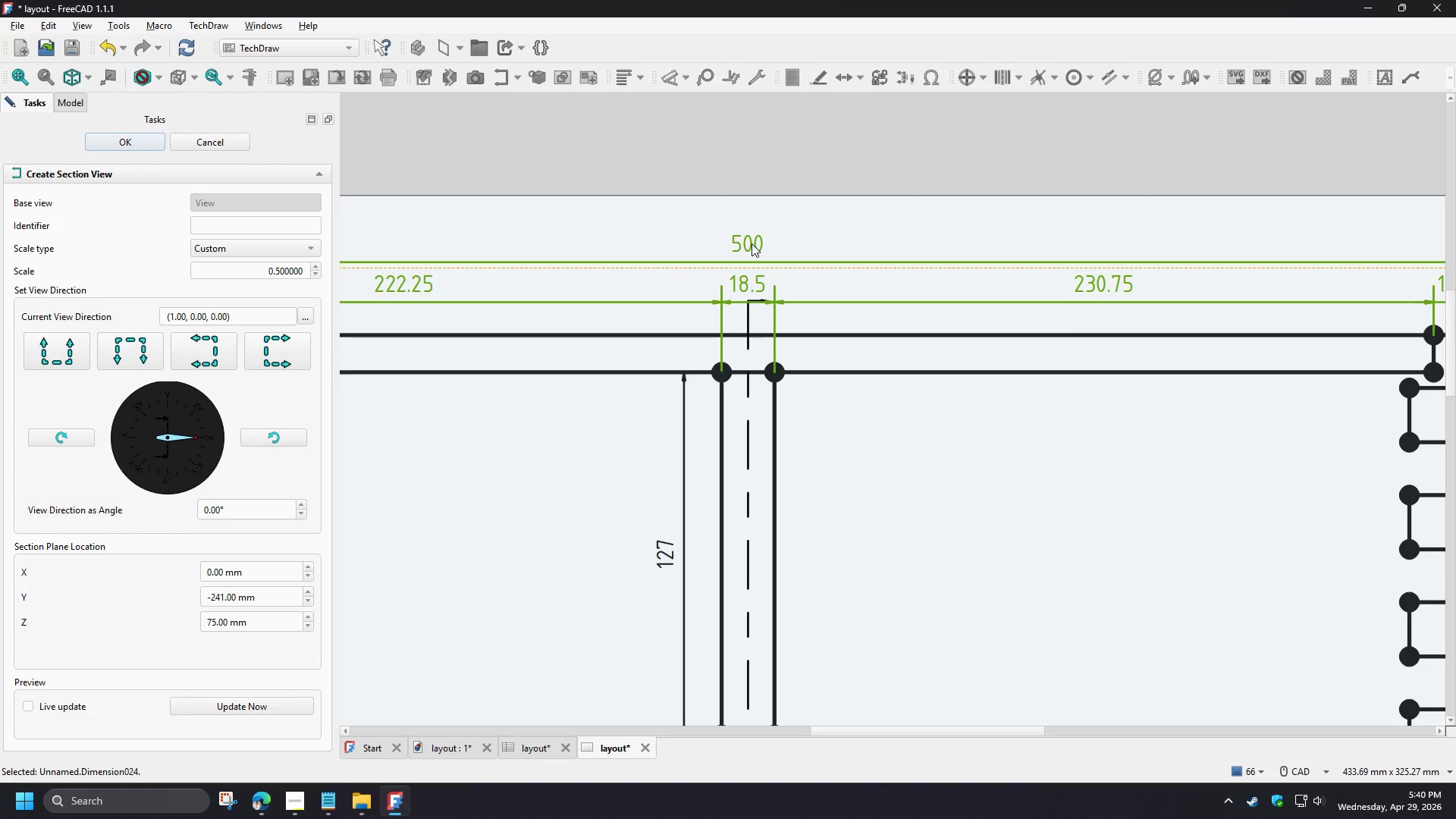 
left_click([828, 431])
 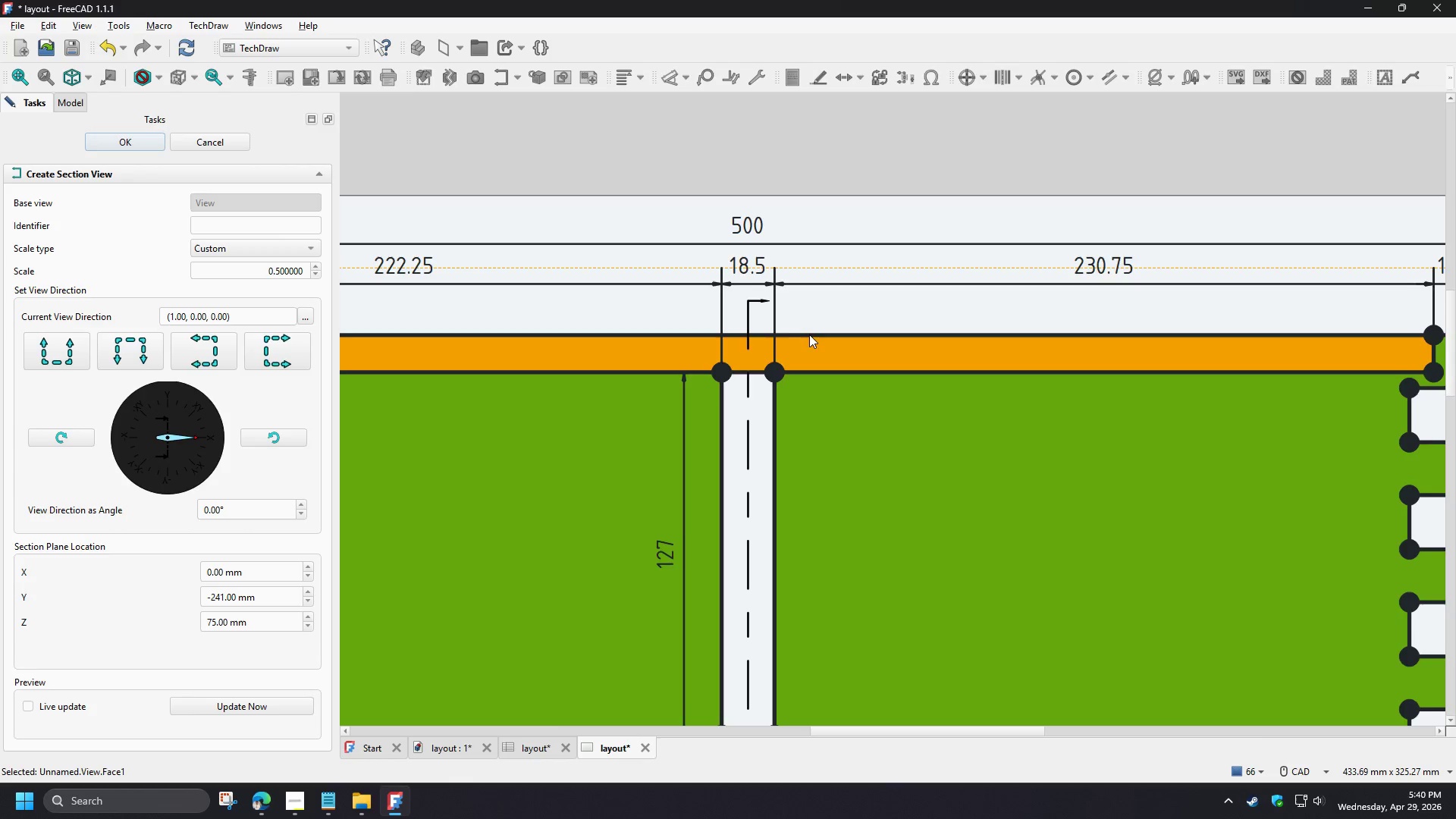 
left_click([921, 633])
 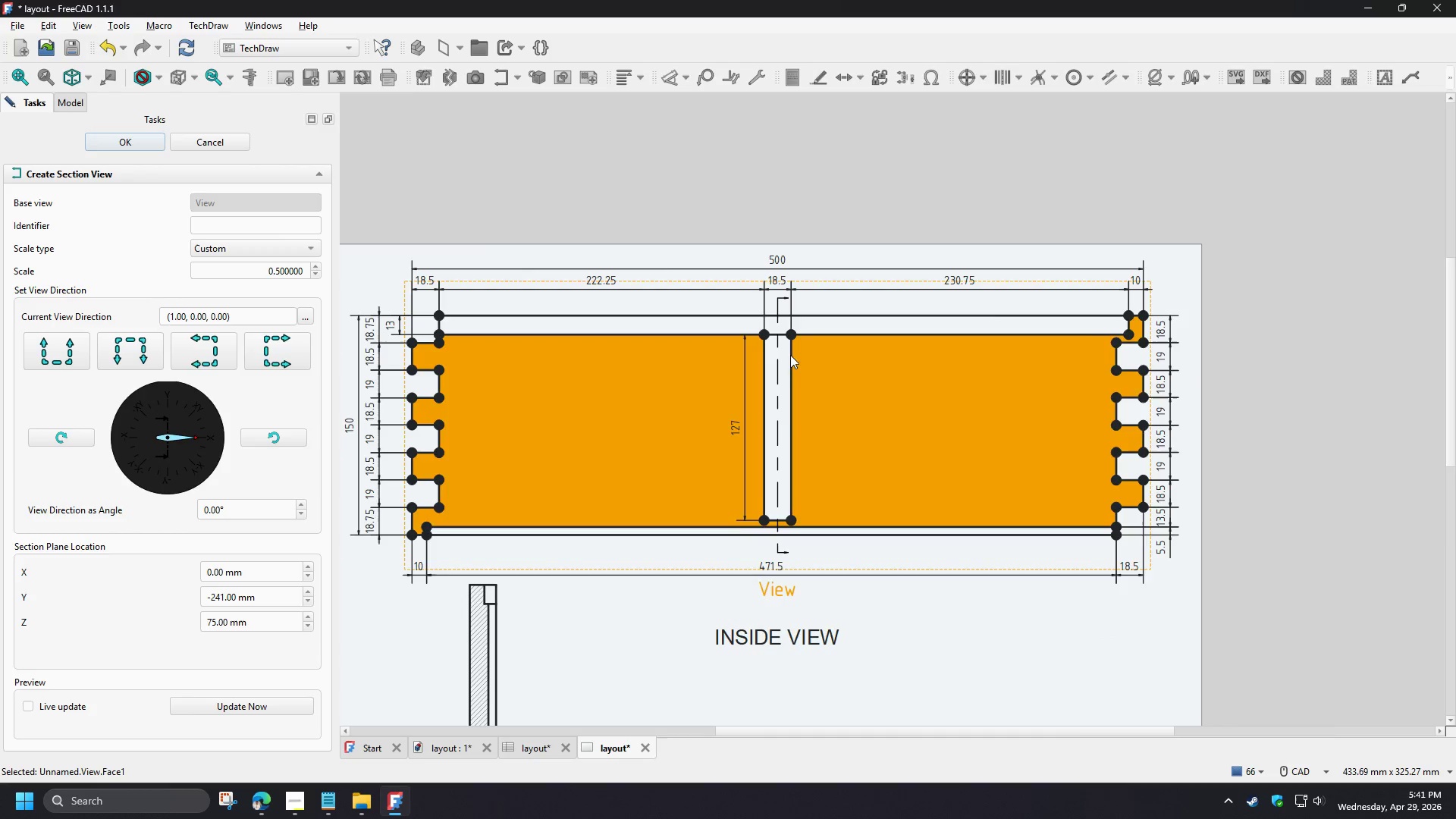 
scroll: coordinate [757, 294], scroll_direction: down, amount: 5.0
 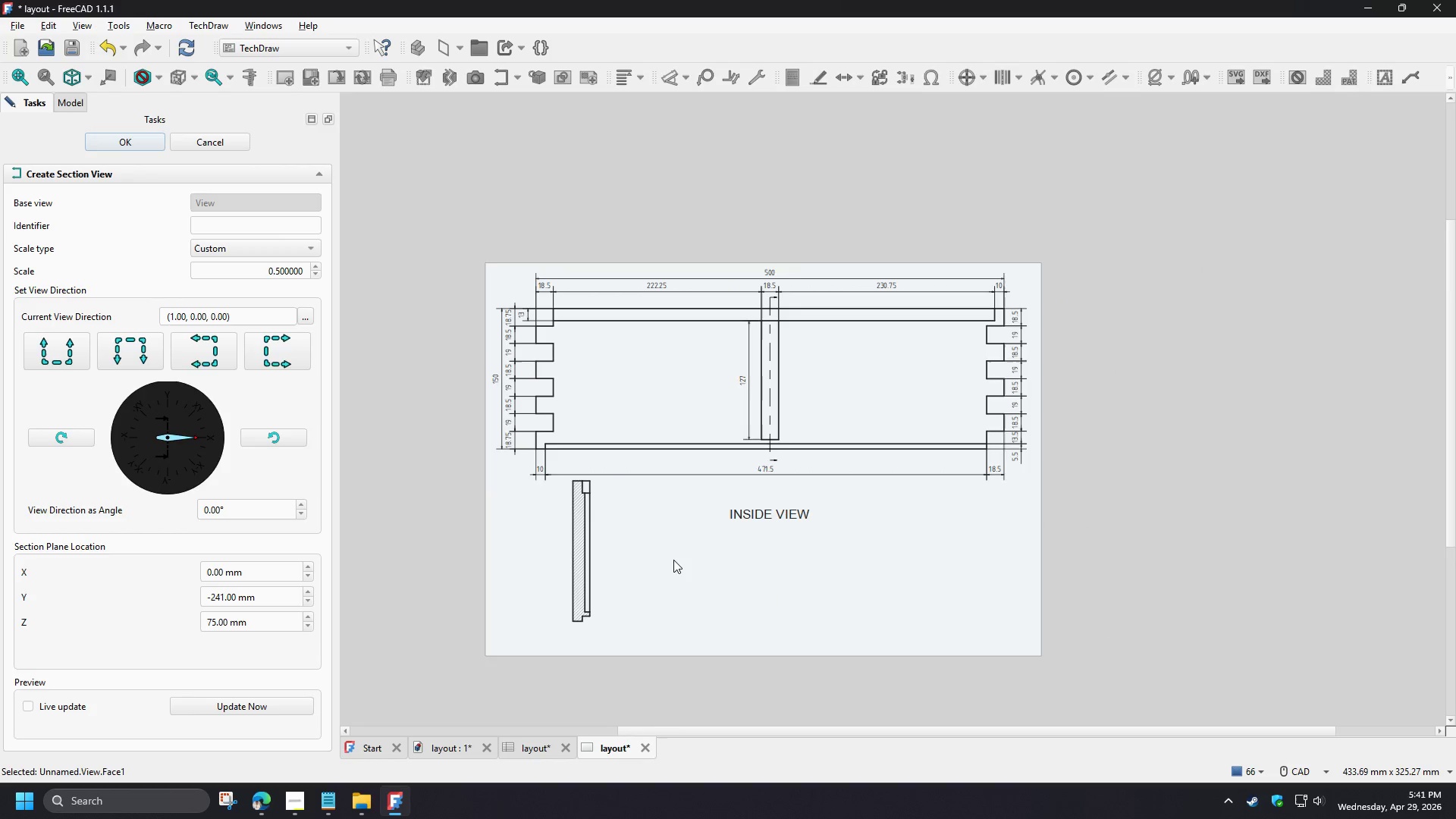 
scroll: coordinate [667, 558], scroll_direction: up, amount: 2.0
 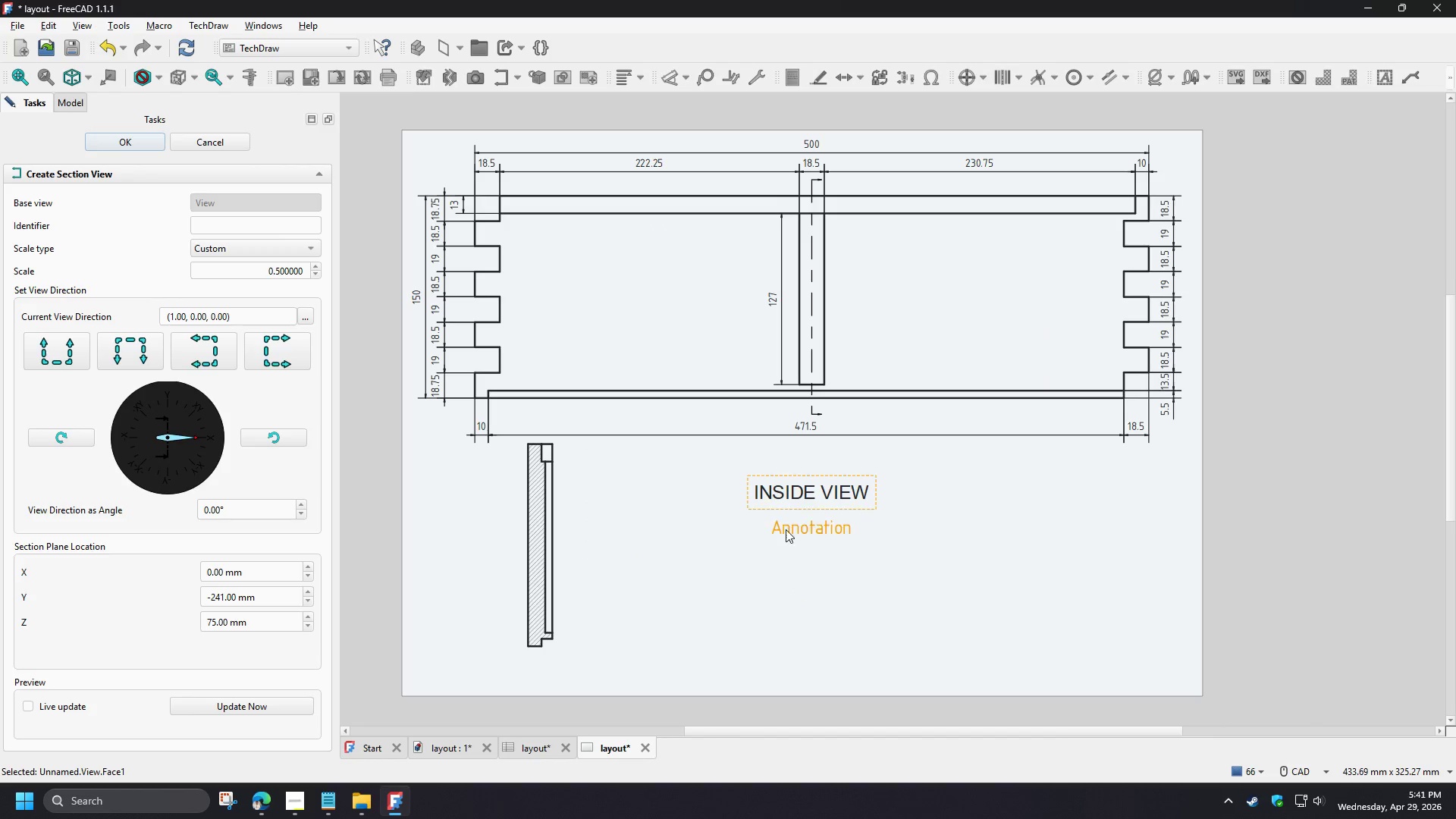 
left_click_drag(start_coordinate=[802, 495], to_coordinate=[800, 485])
 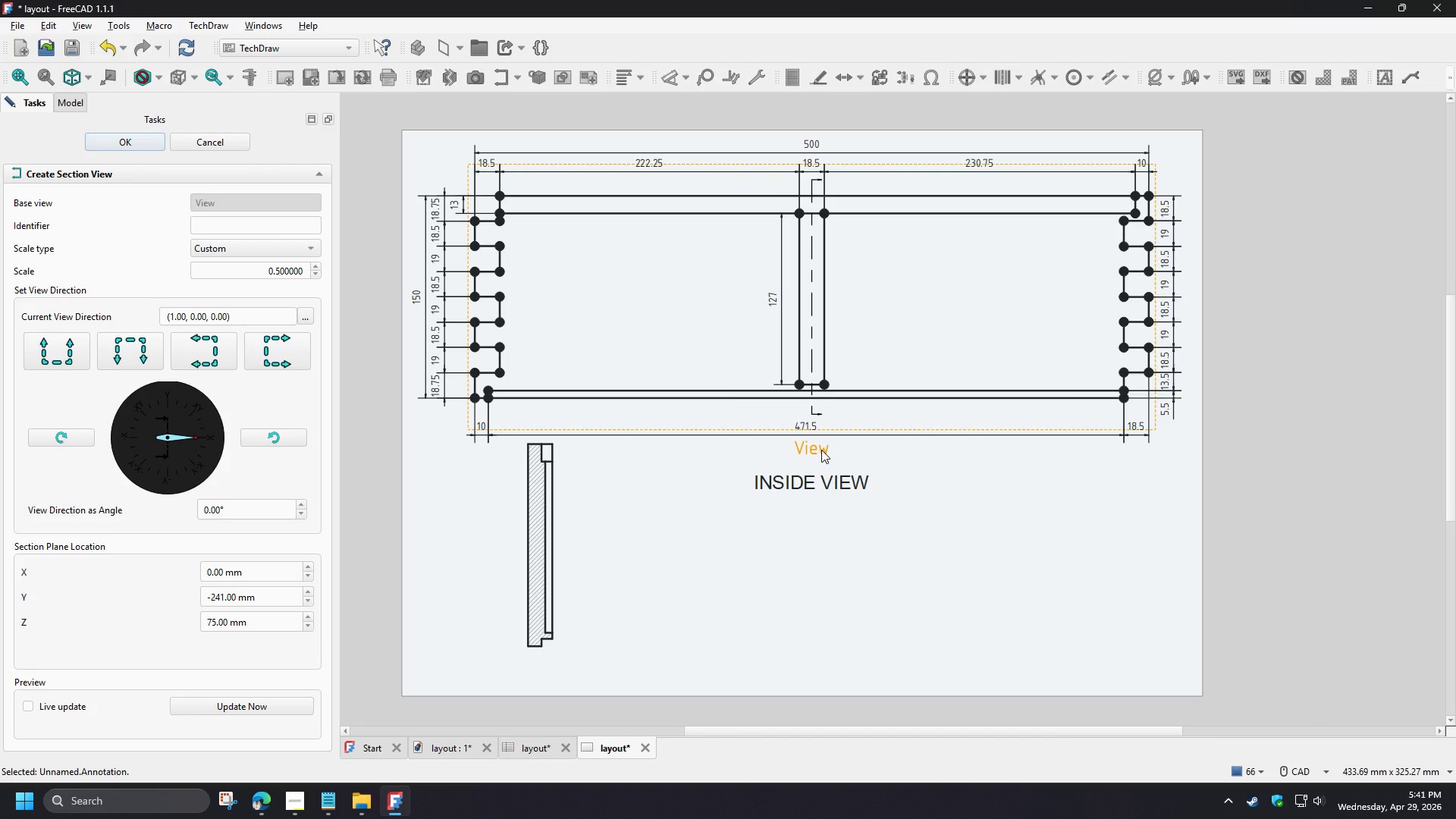 
left_click_drag(start_coordinate=[821, 450], to_coordinate=[823, 462])
 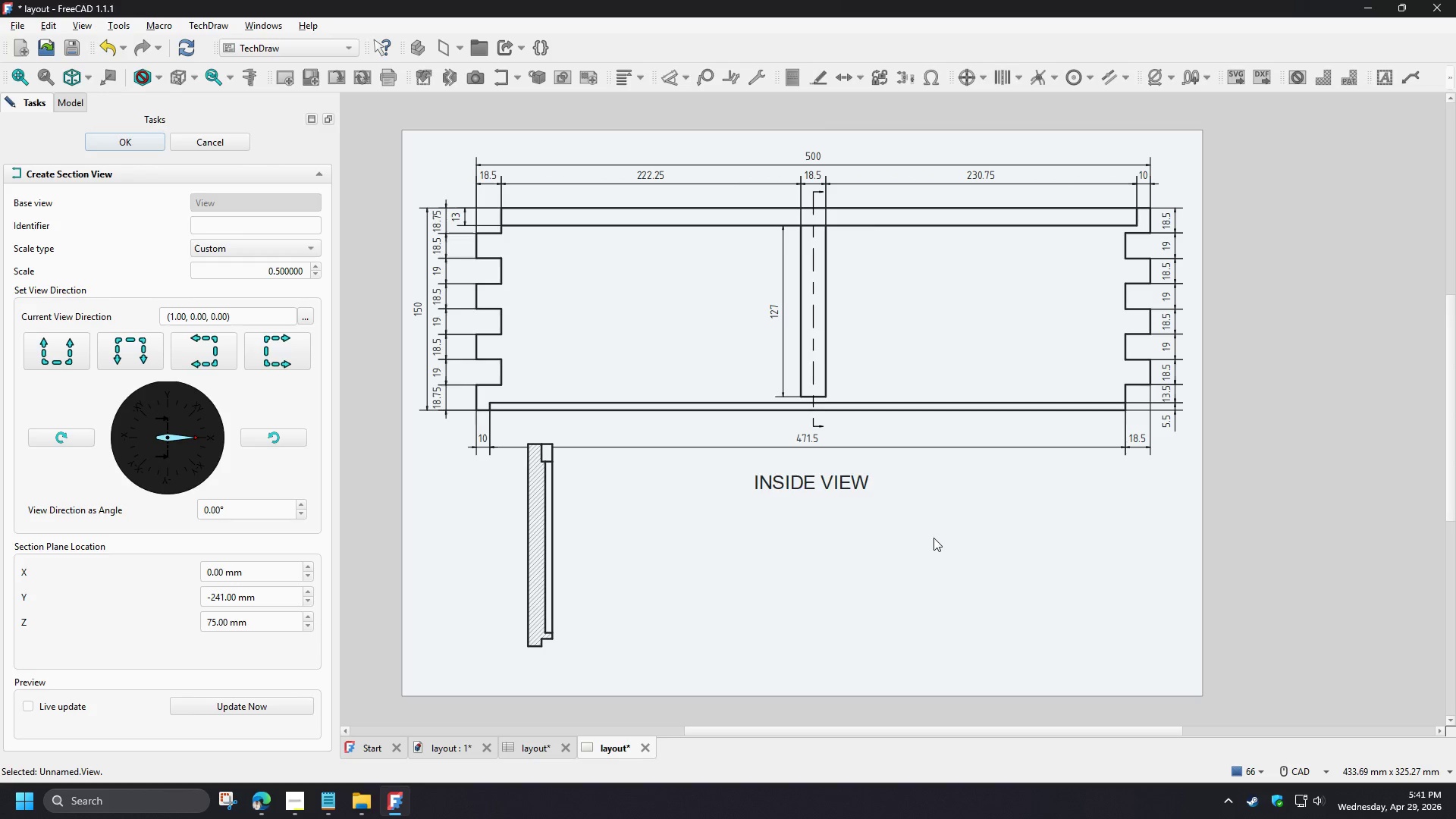 
left_click([934, 538])
 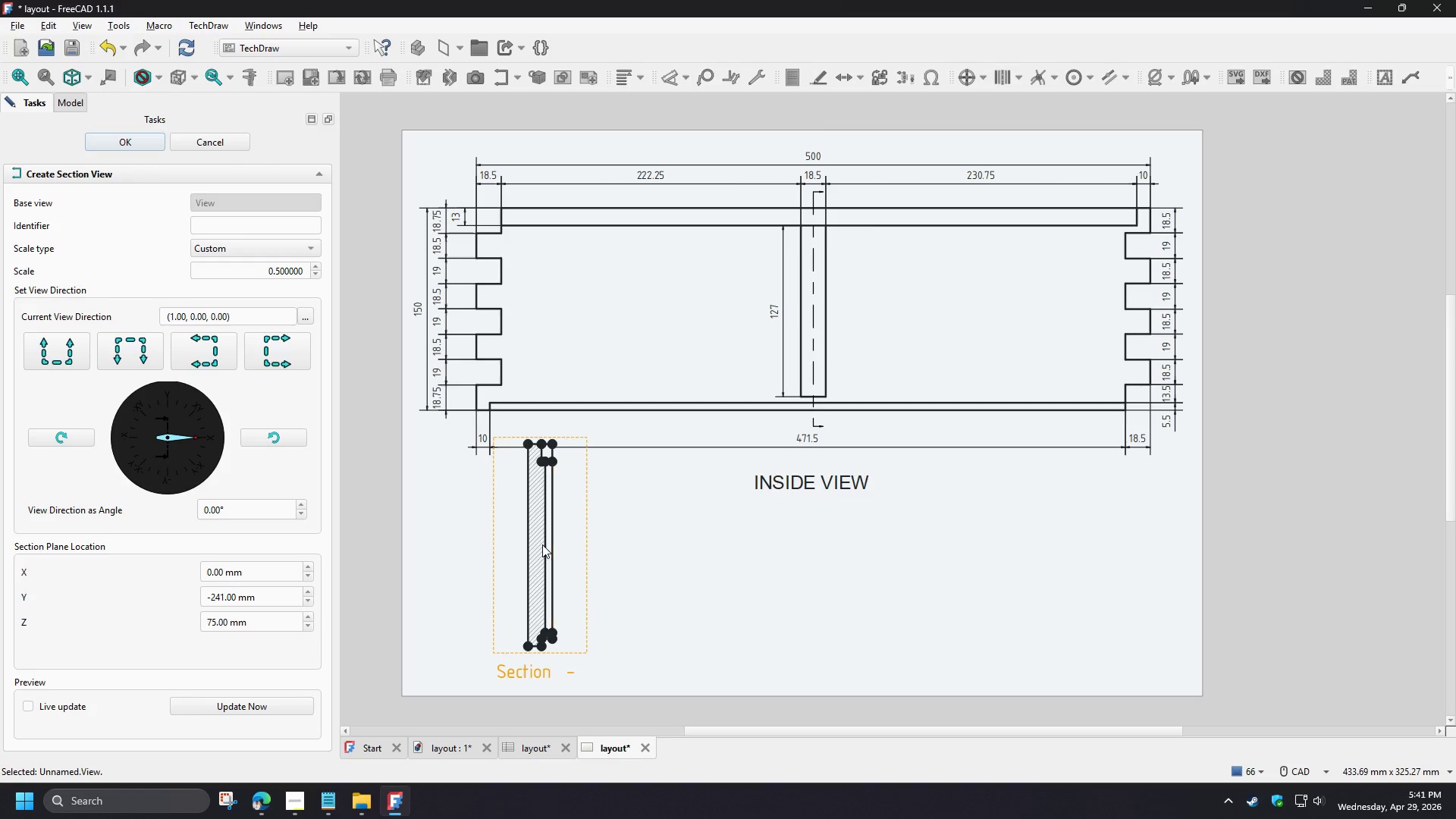 
left_click_drag(start_coordinate=[542, 544], to_coordinate=[542, 588])
 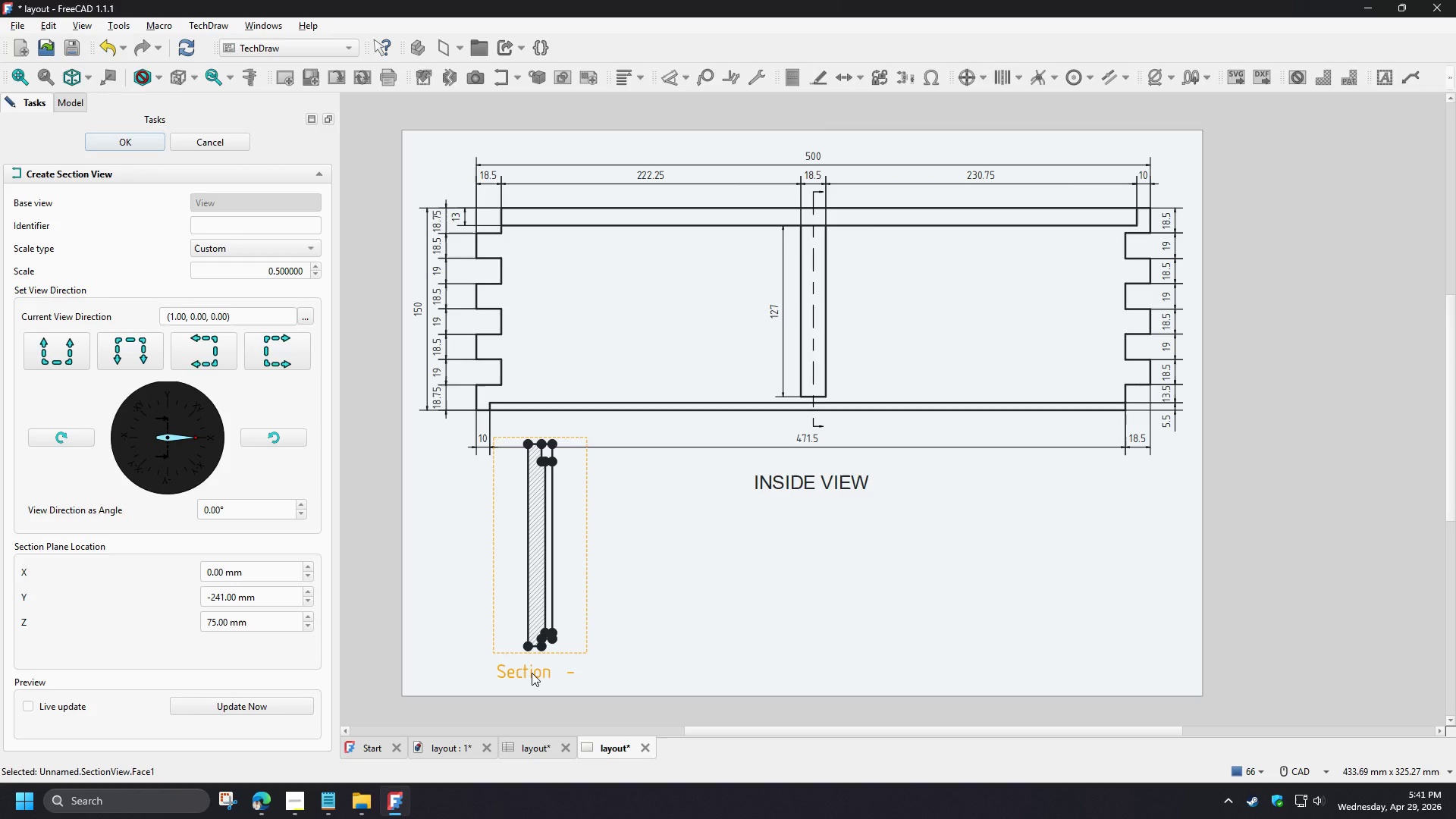 
left_click_drag(start_coordinate=[532, 673], to_coordinate=[592, 690])
 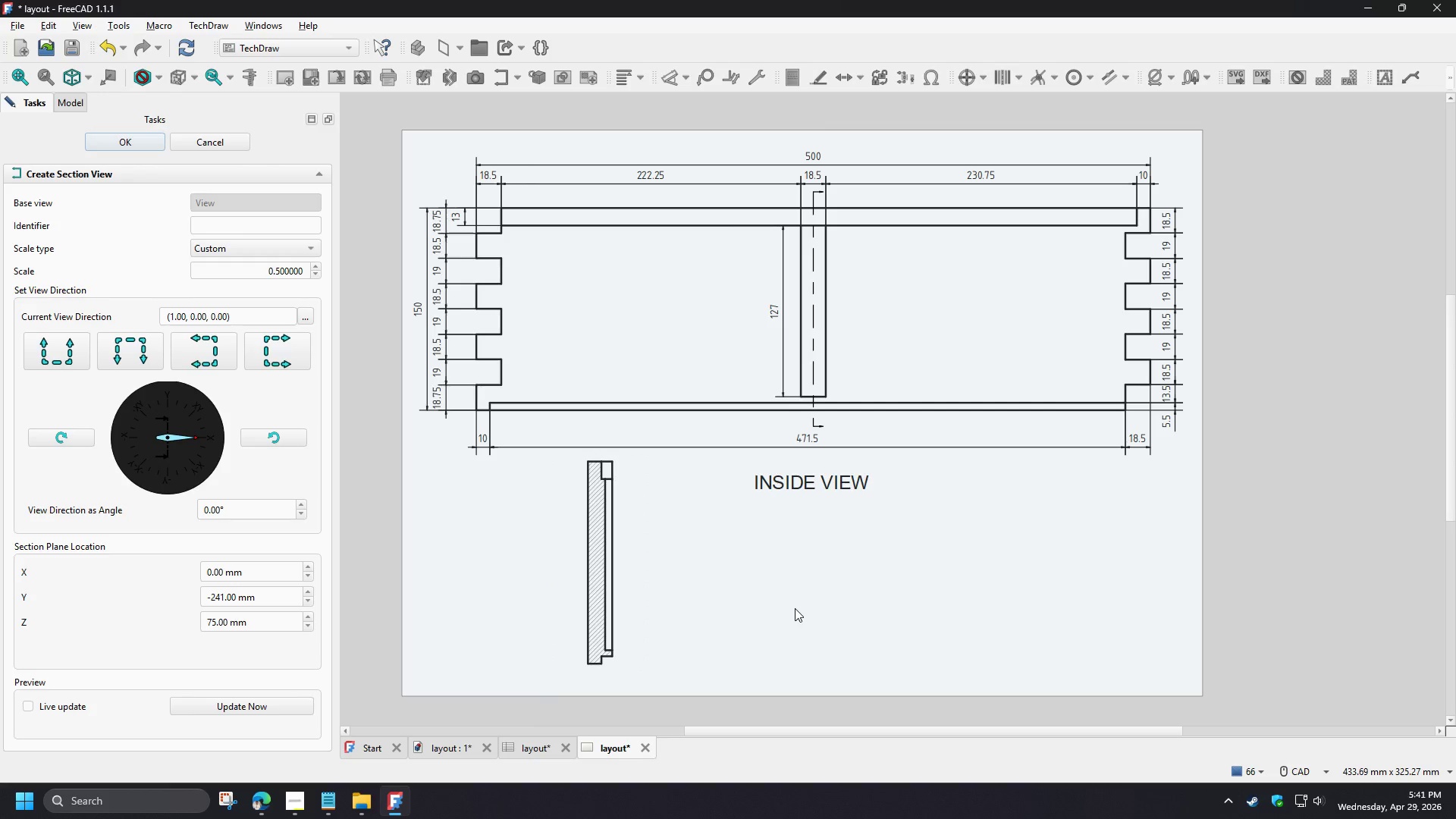 
left_click([795, 608])
 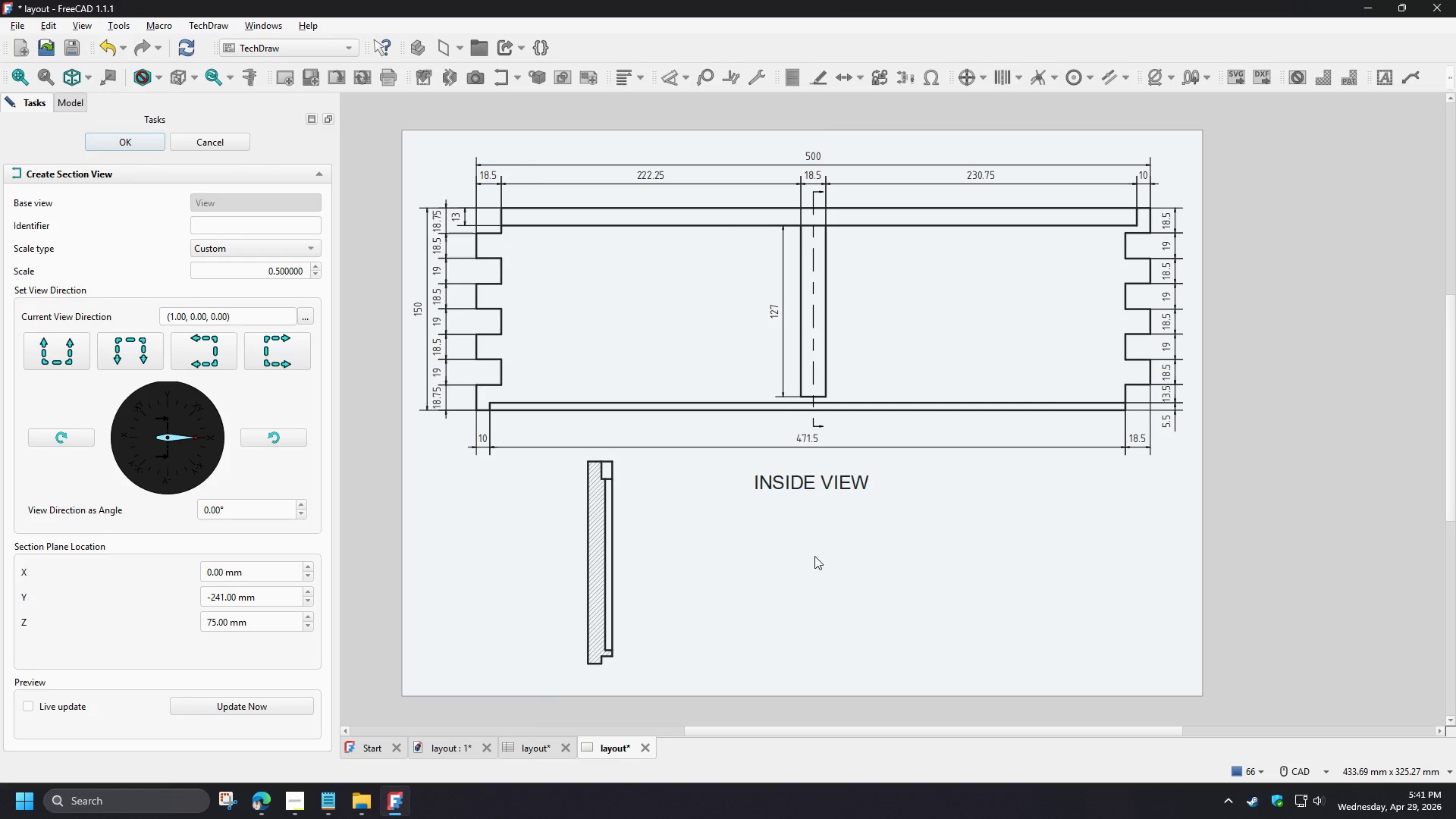 
wait(7.7)
 